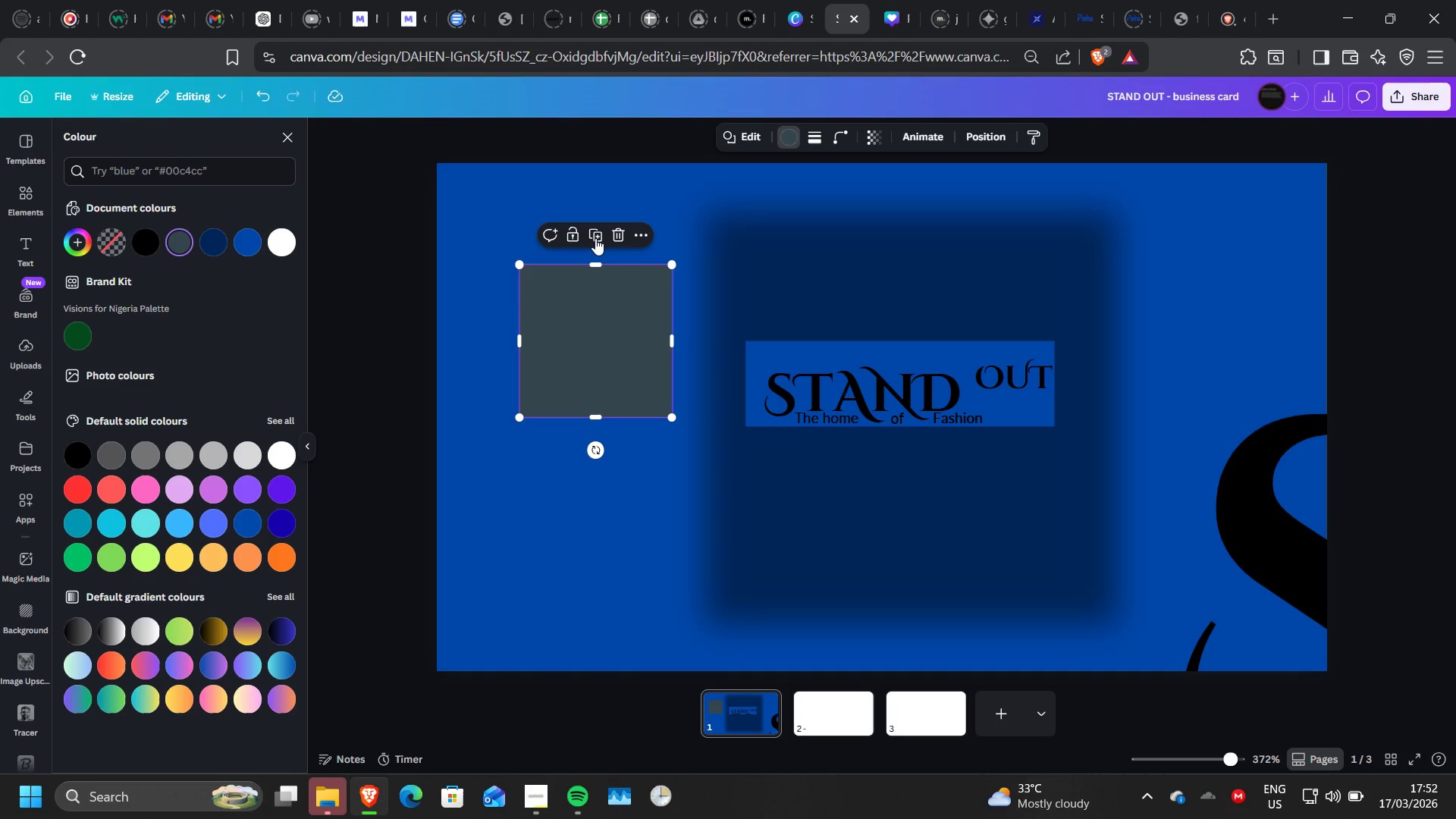 
left_click([708, 324])
 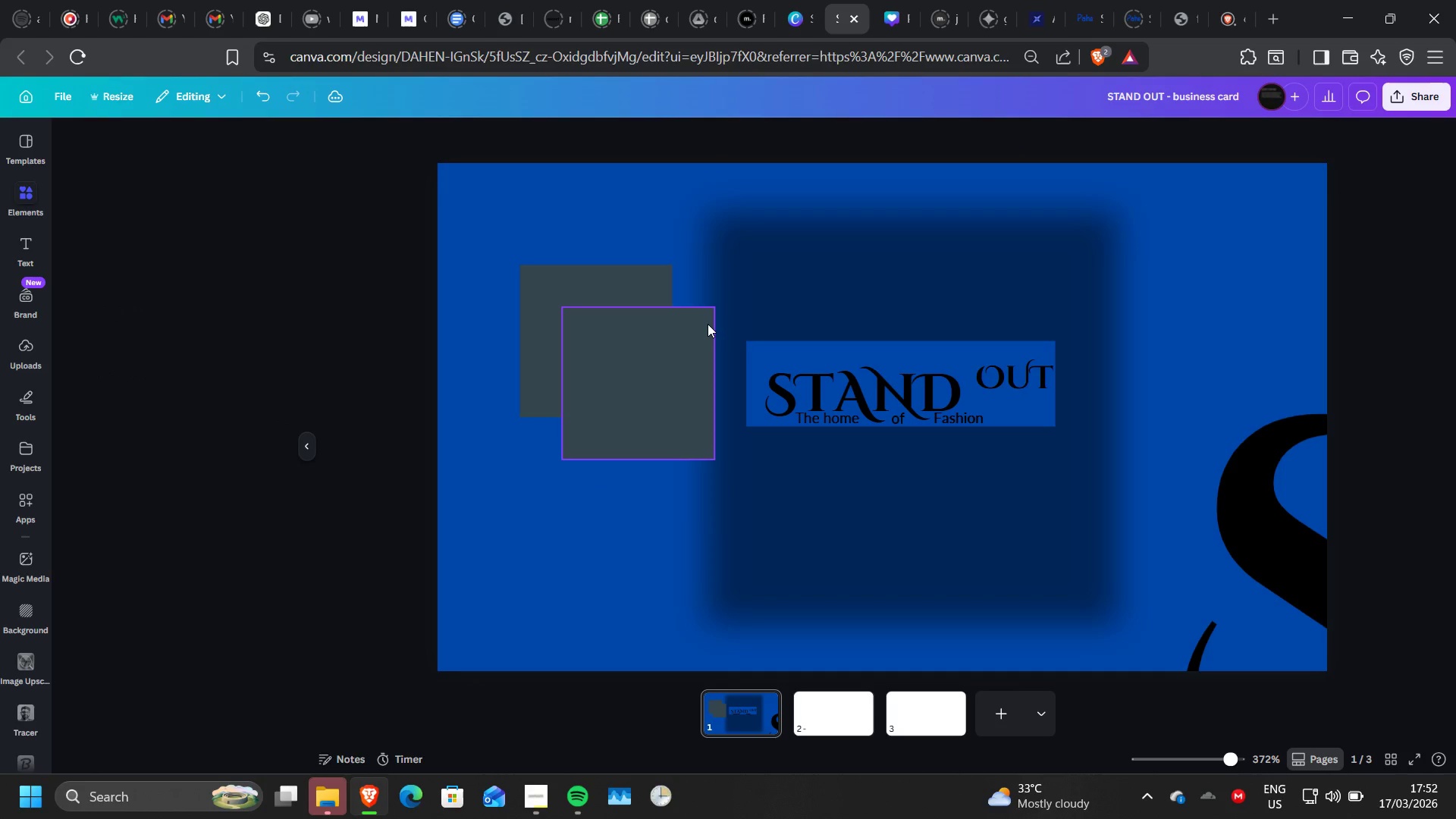 
left_click_drag(start_coordinate=[646, 374], to_coordinate=[554, 500])
 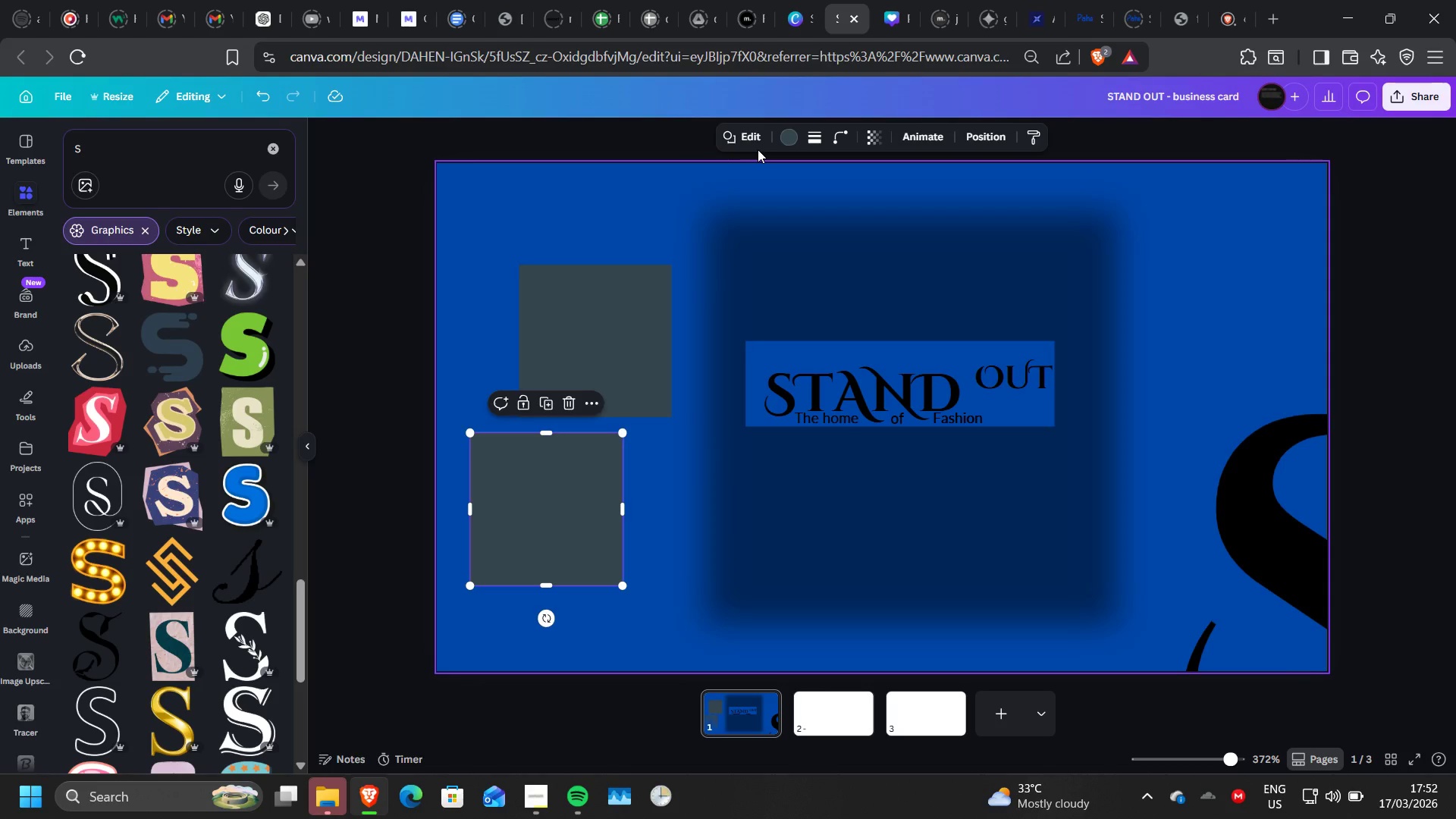 
left_click([784, 139])
 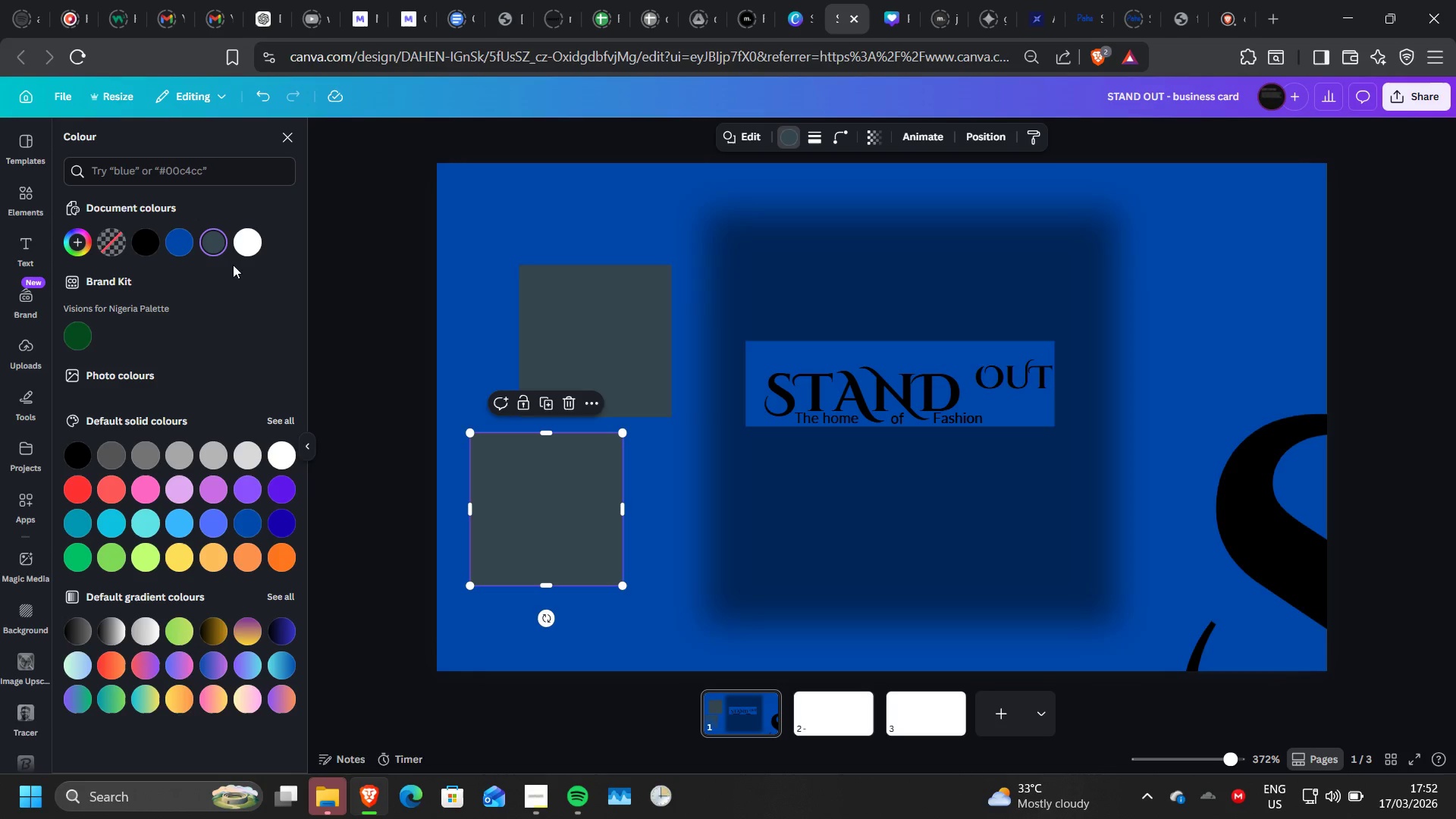 
left_click([210, 236])
 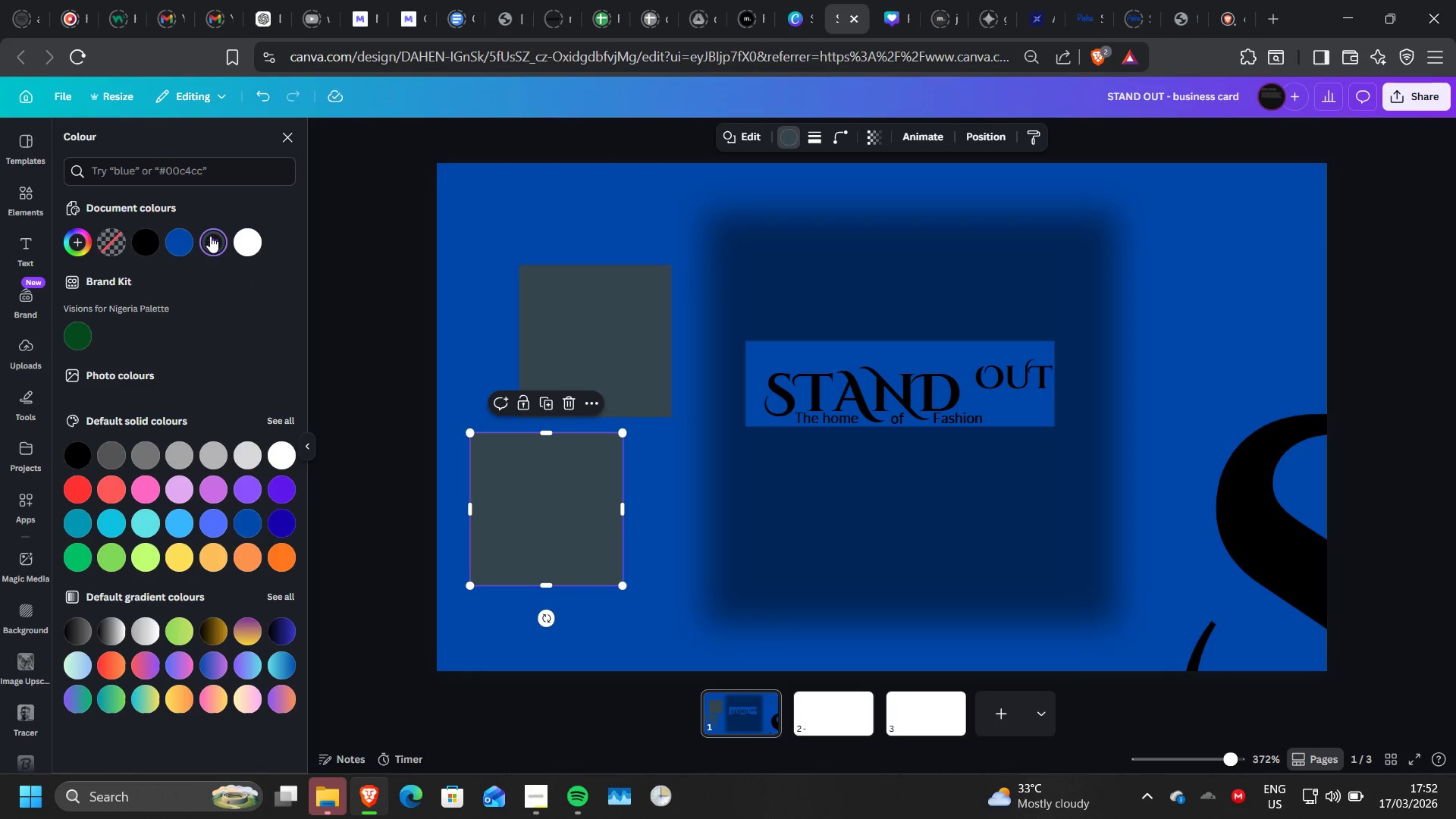 
wait(5.24)
 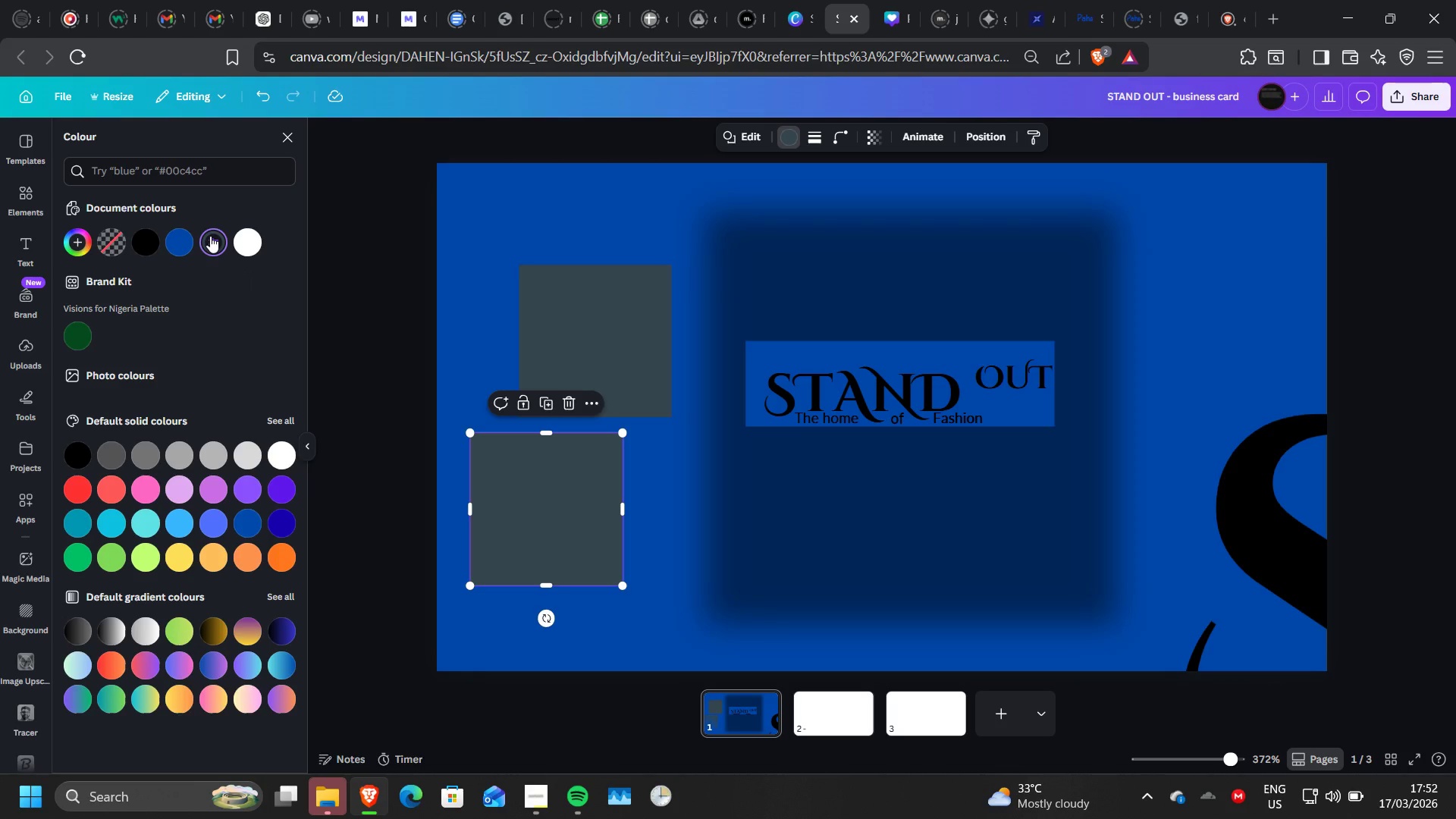 
left_click([210, 236])
 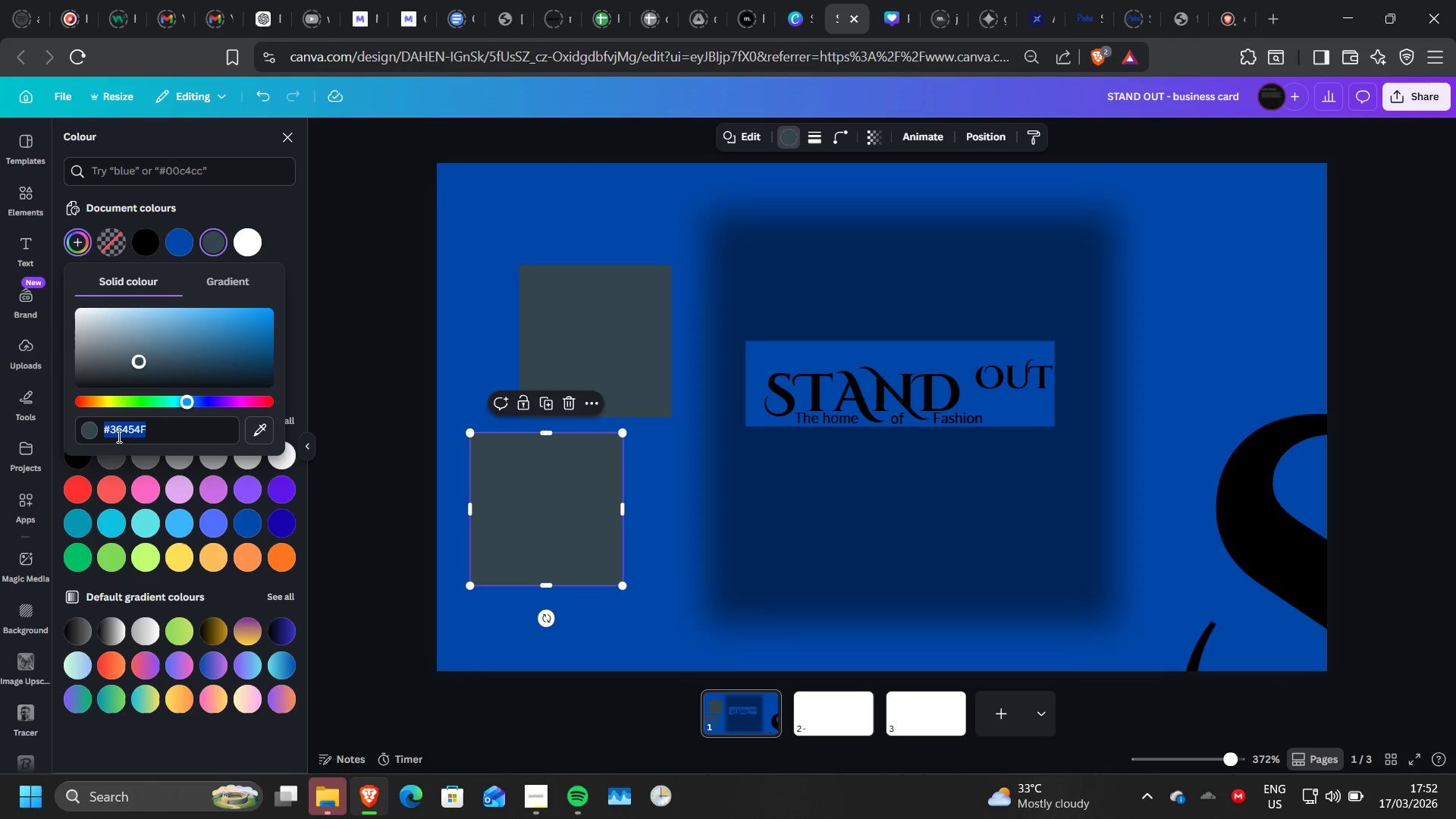 
right_click([118, 434])
 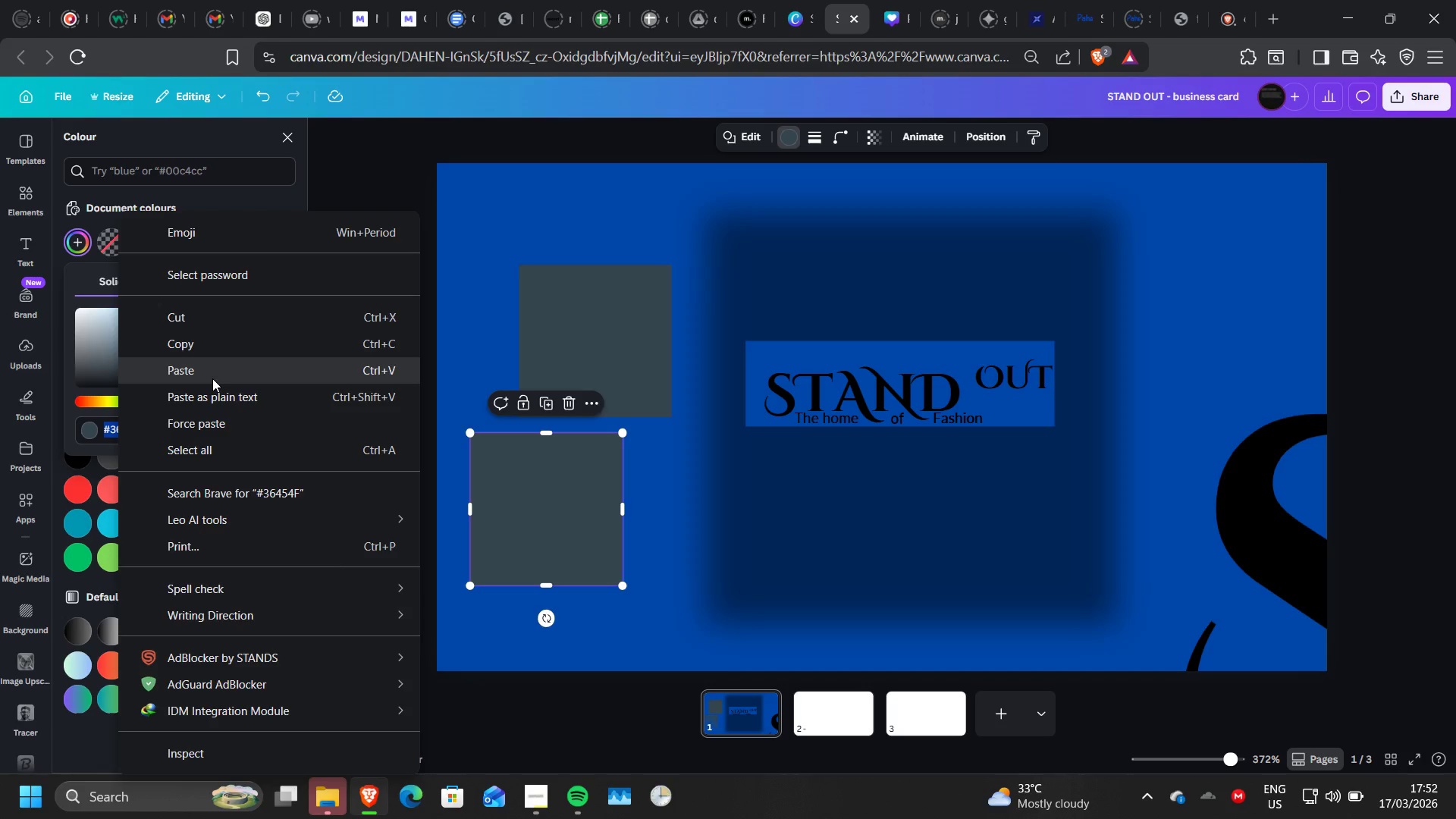 
left_click([212, 378])
 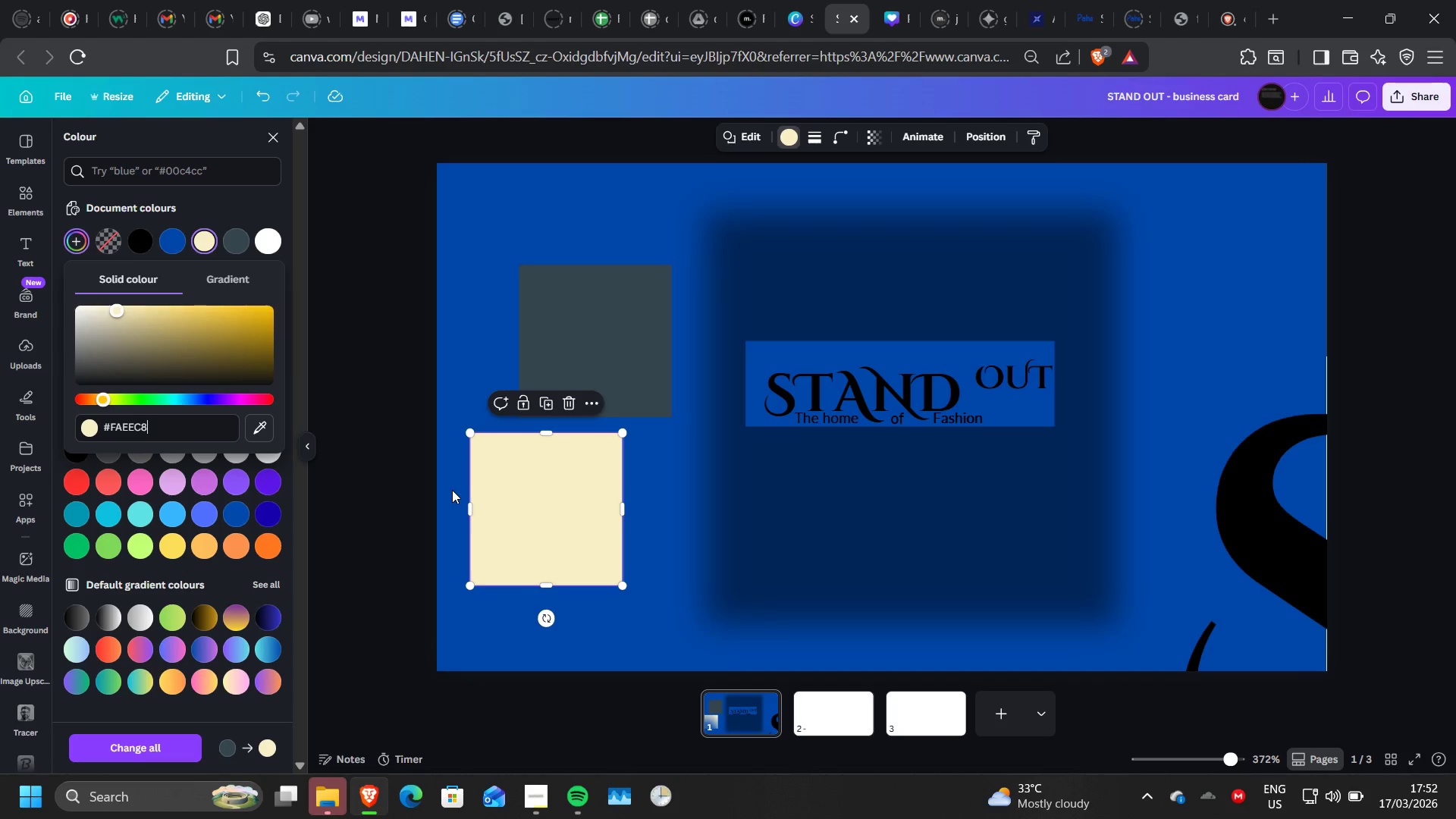 
wait(5.58)
 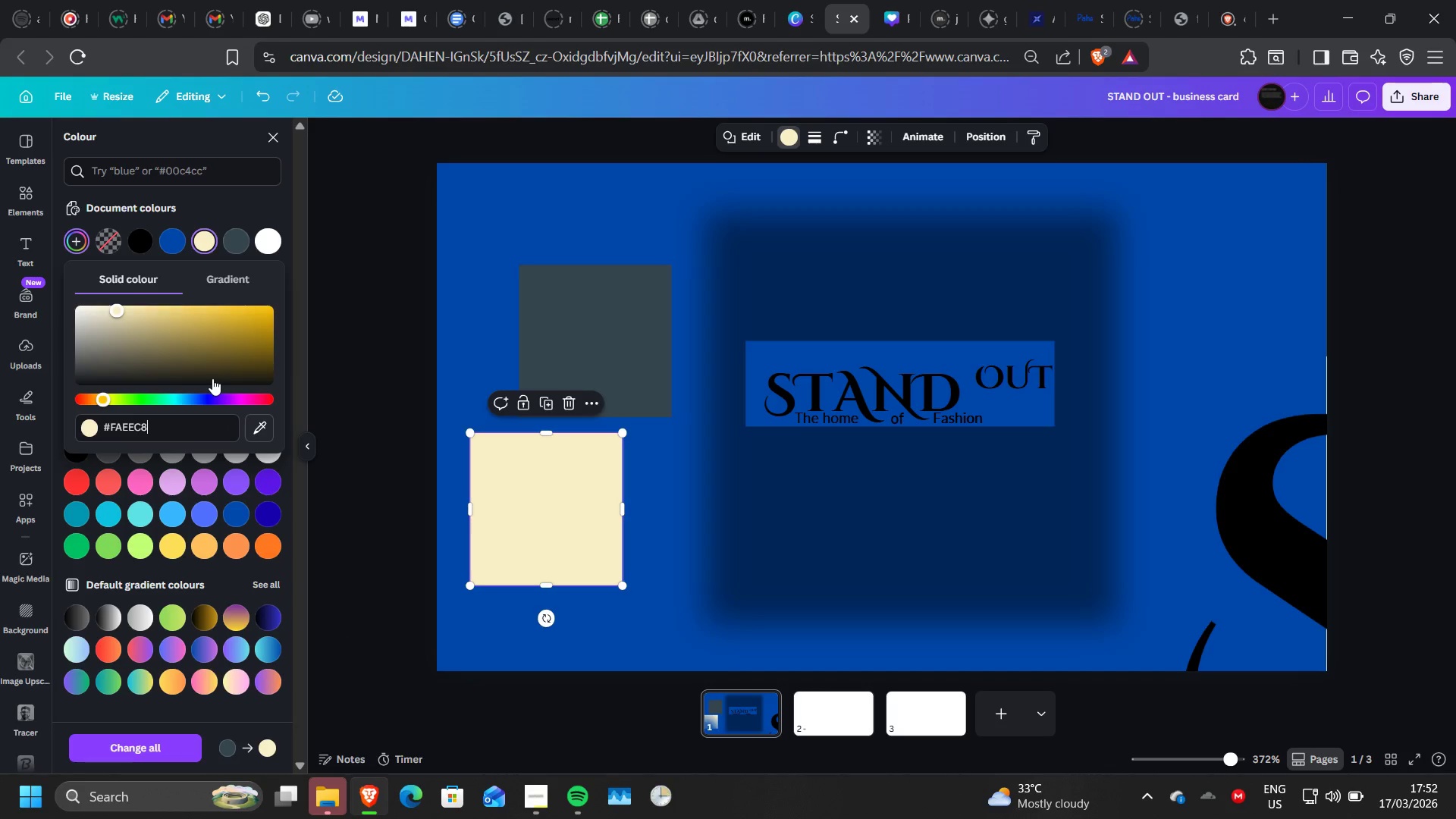 
left_click([548, 491])
 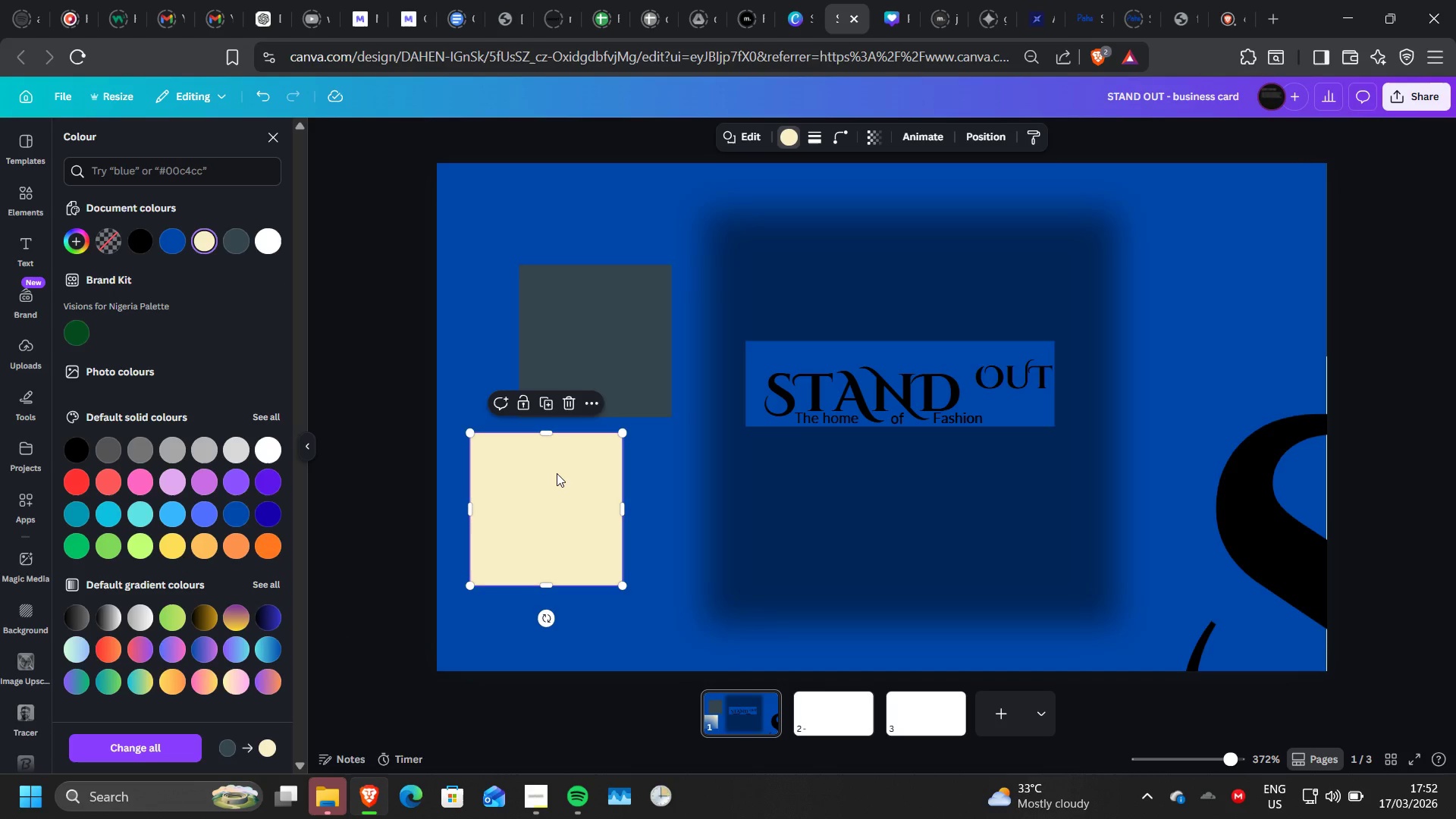 
left_click([542, 412])
 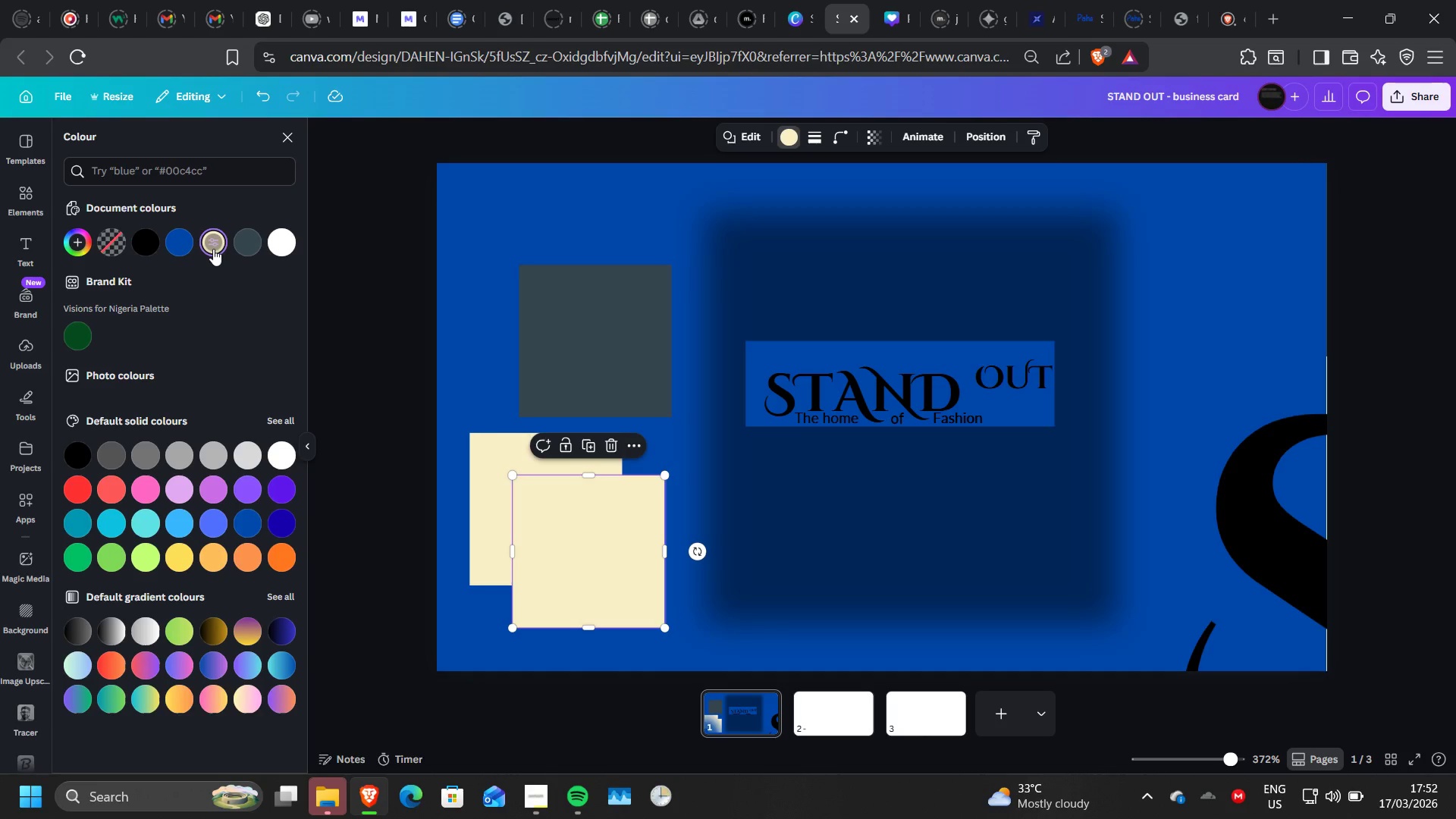 
left_click([213, 242])
 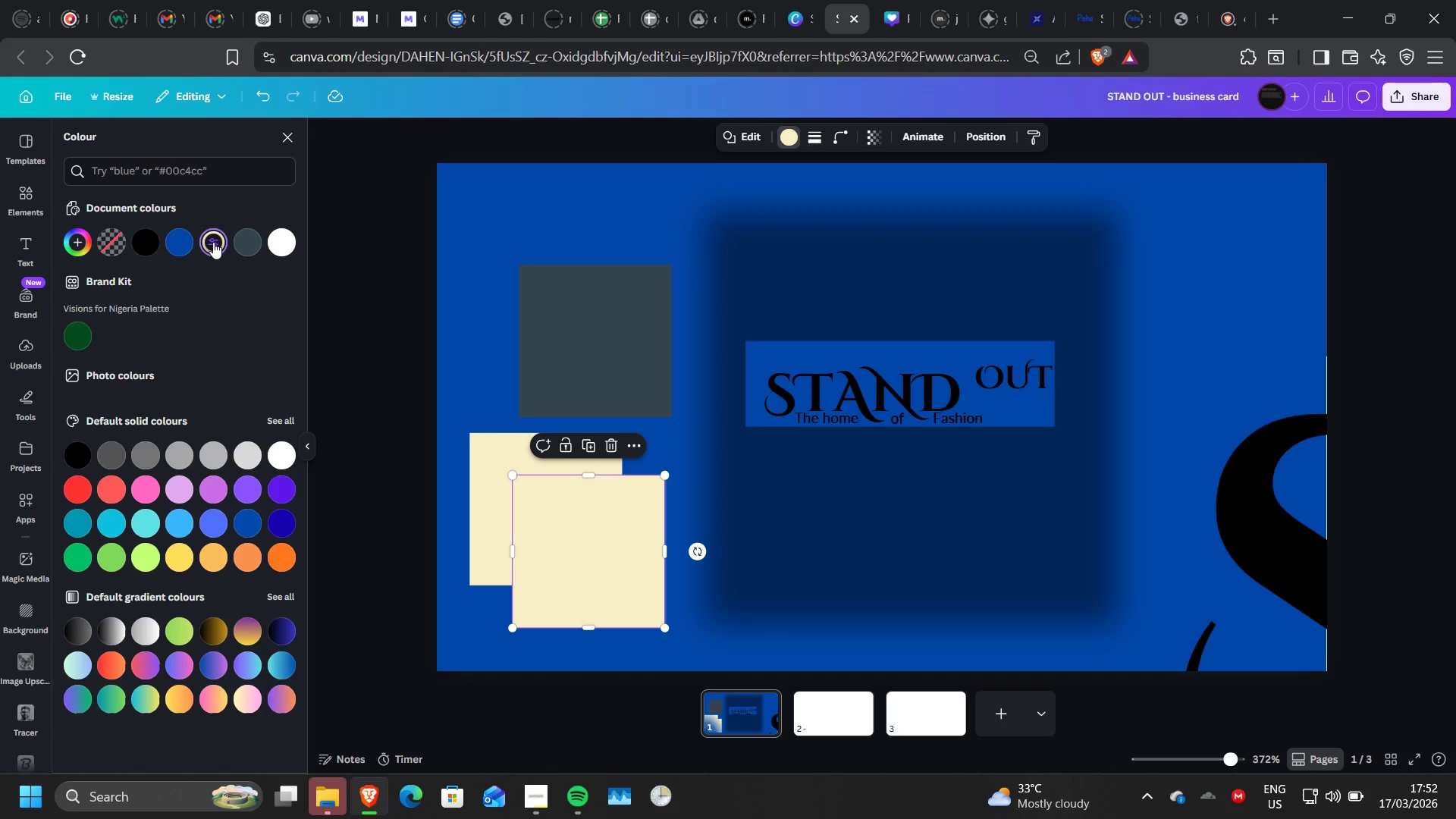 
left_click([213, 242])
 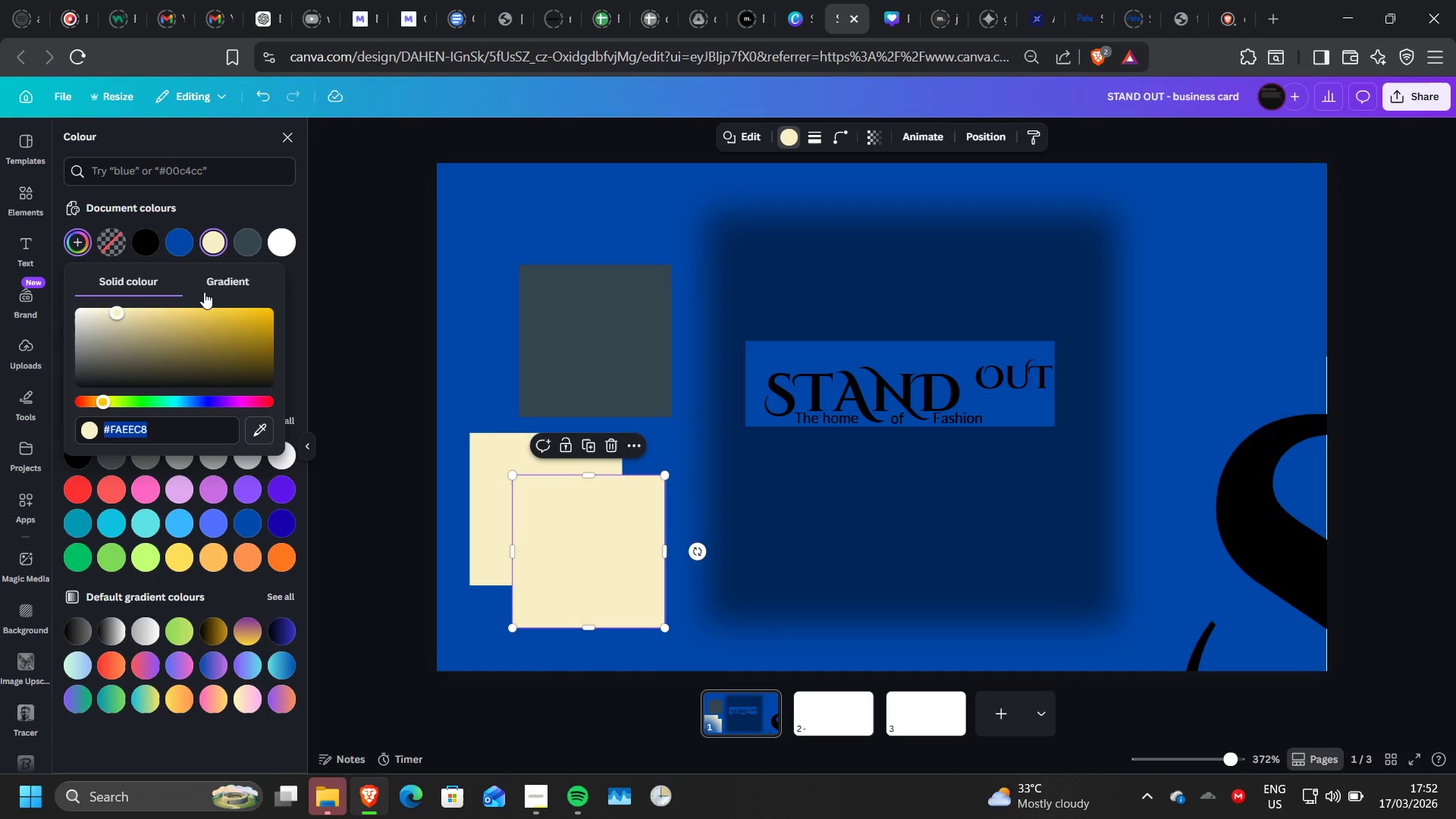 
left_click_drag(start_coordinate=[112, 309], to_coordinate=[243, 309])
 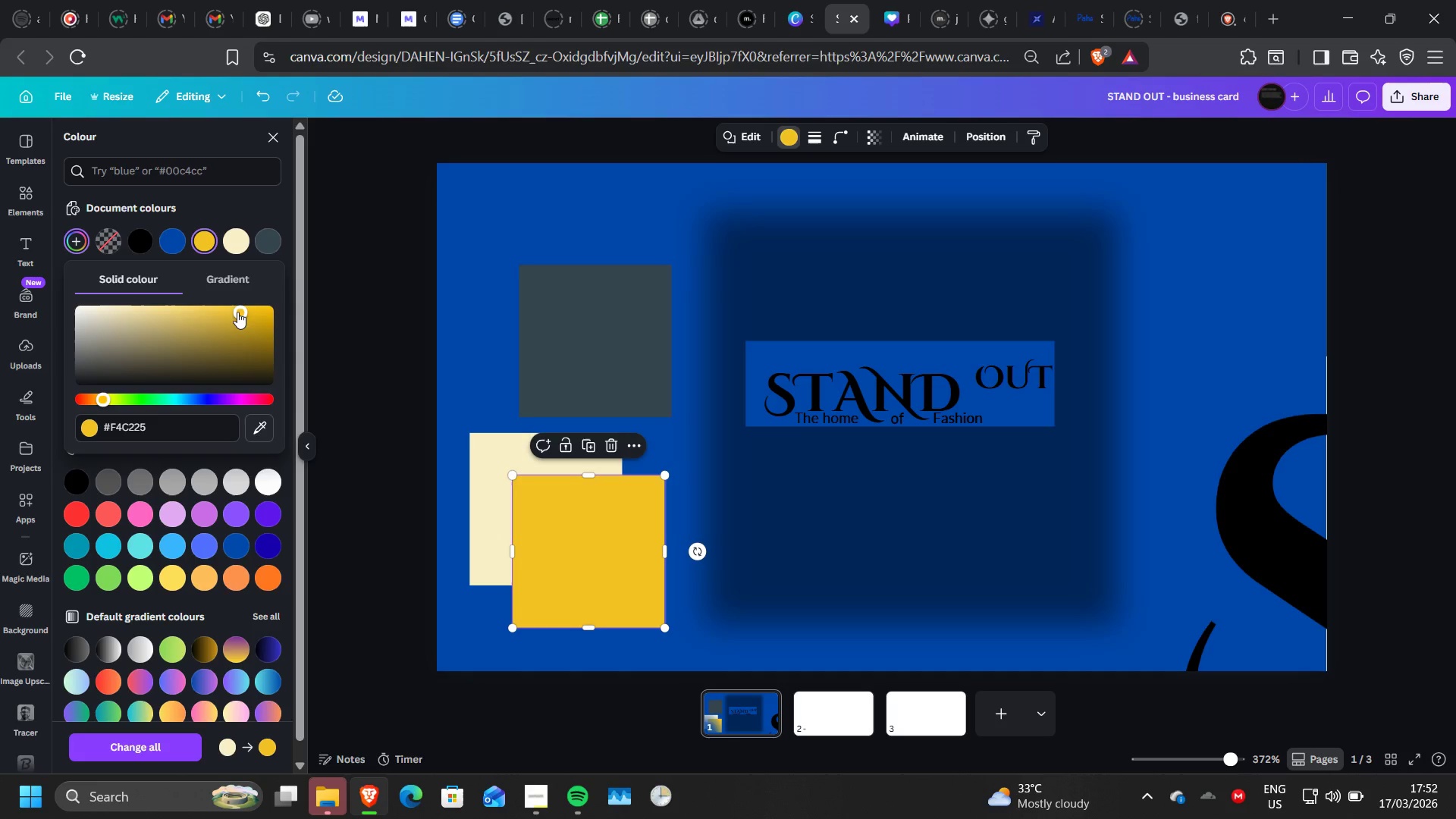 
left_click_drag(start_coordinate=[237, 312], to_coordinate=[228, 312])
 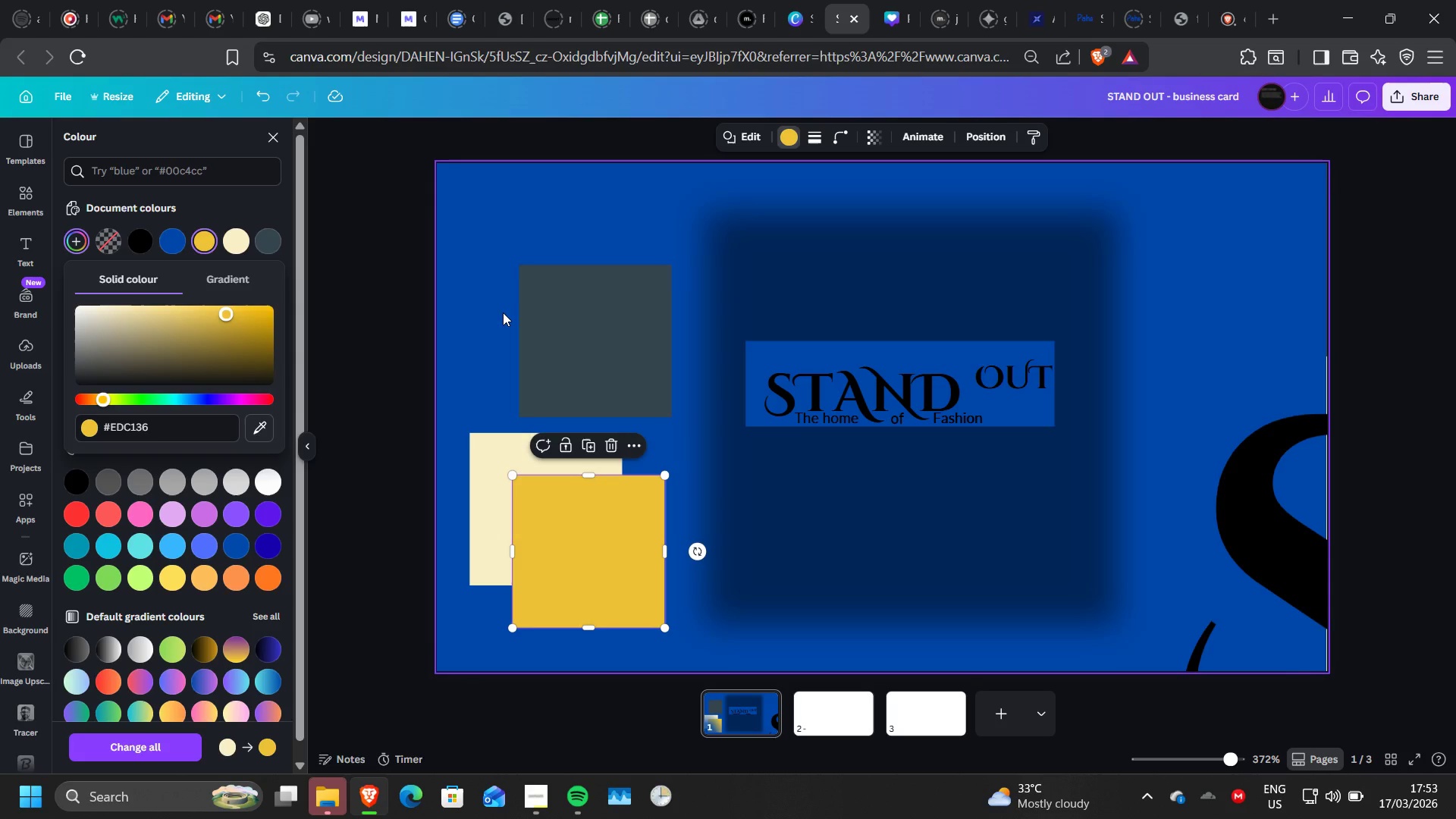 
left_click([503, 312])
 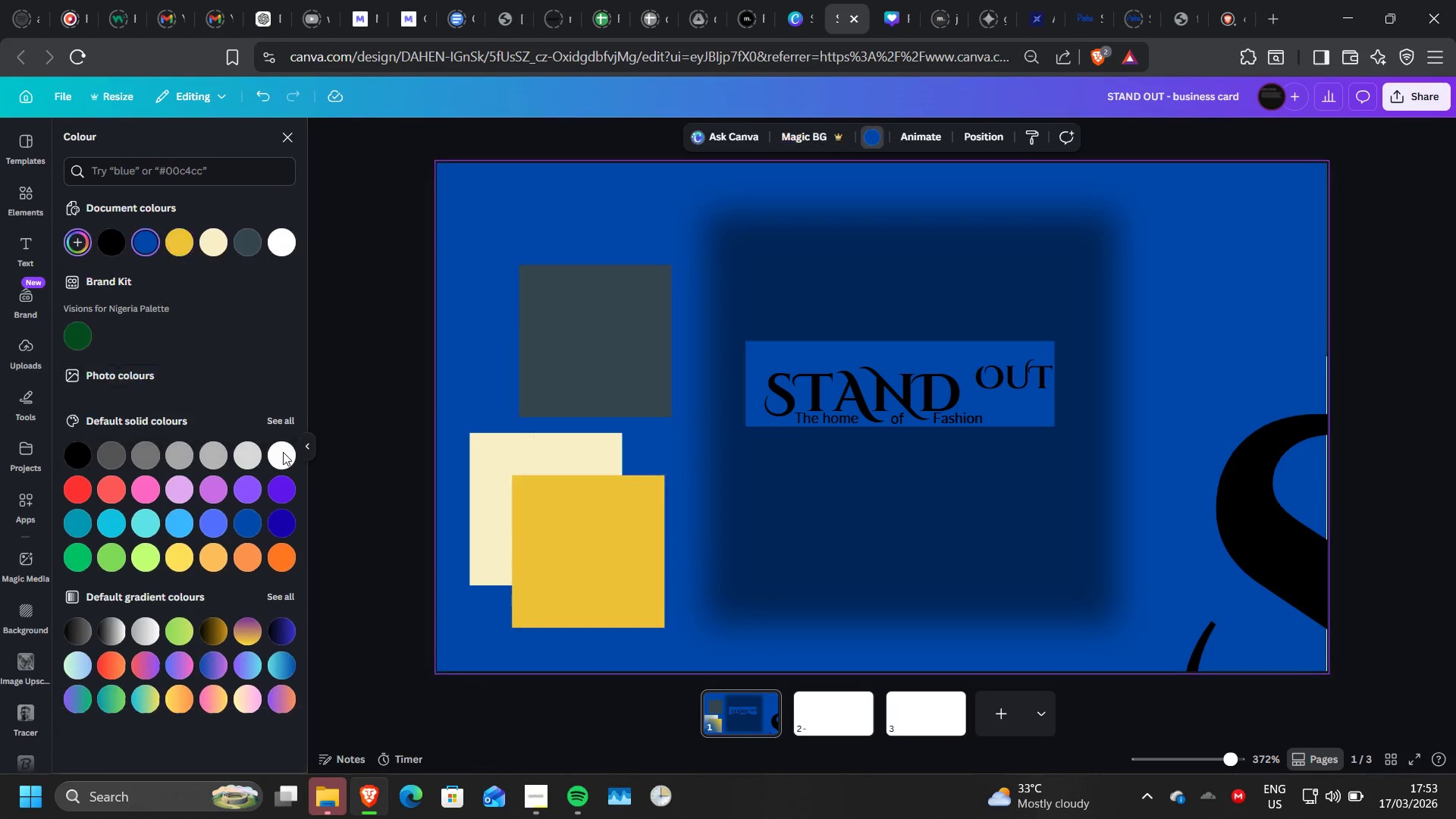 
left_click([308, 447])
 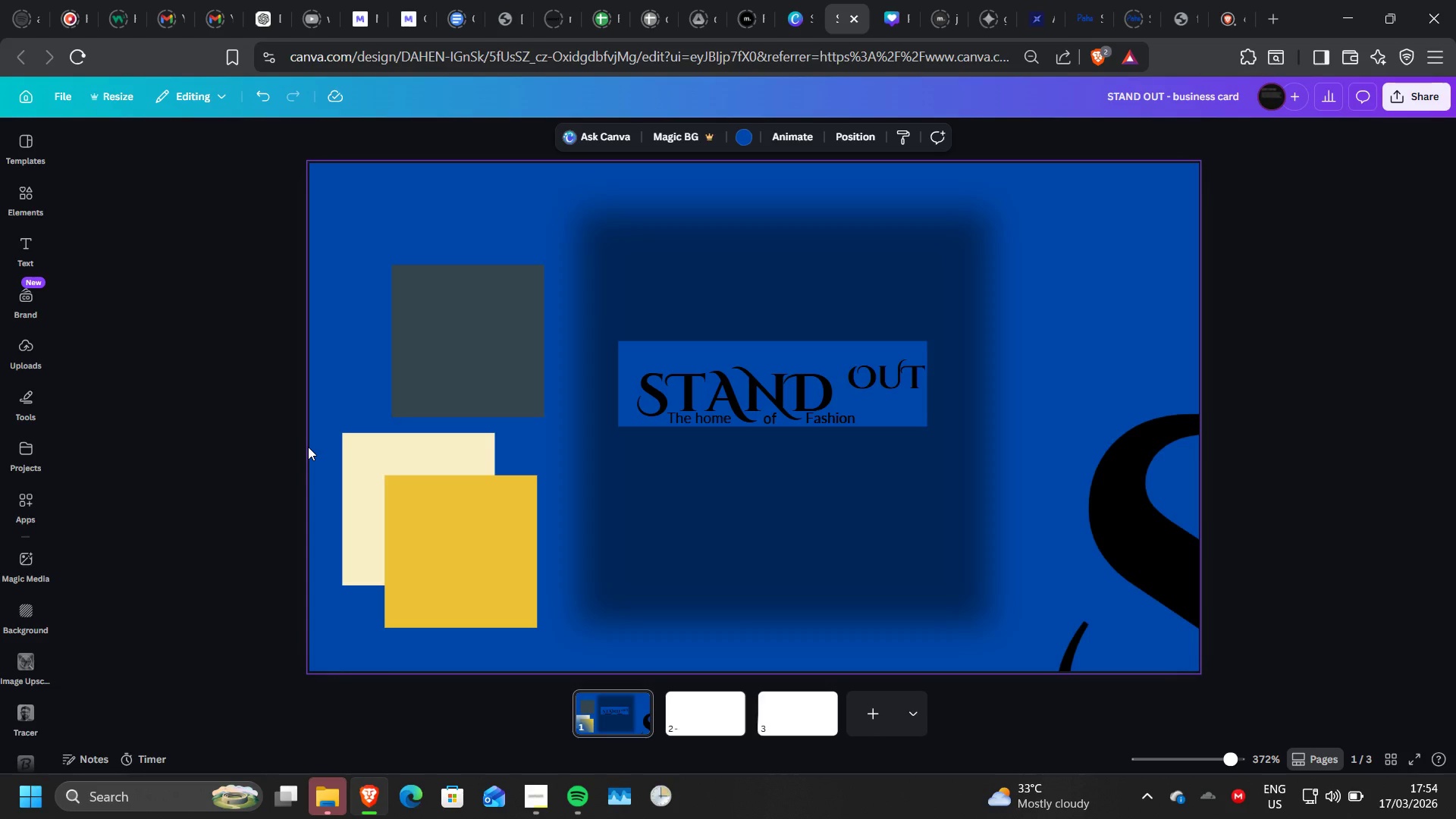 
wait(66.08)
 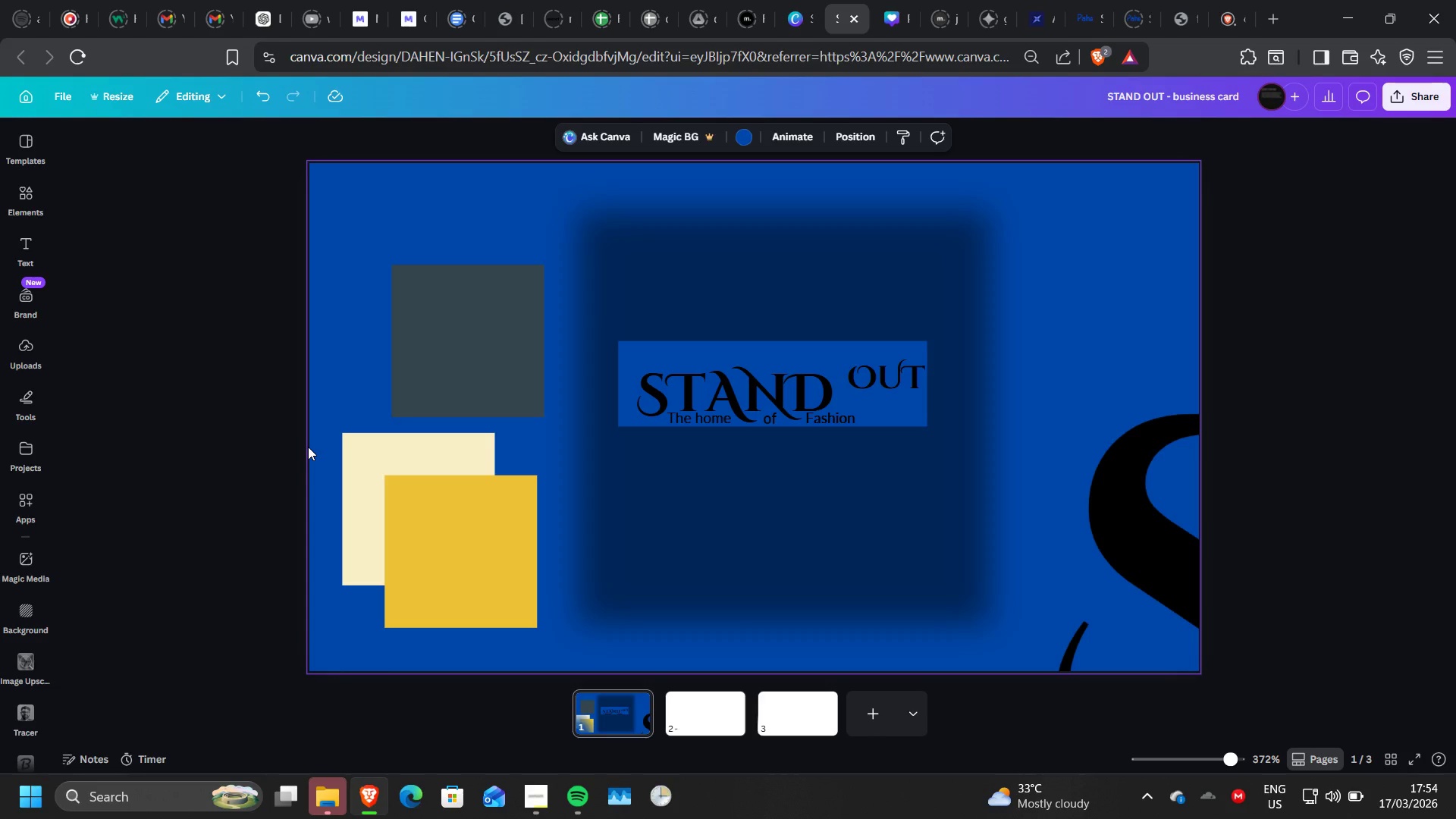 
left_click([693, 300])
 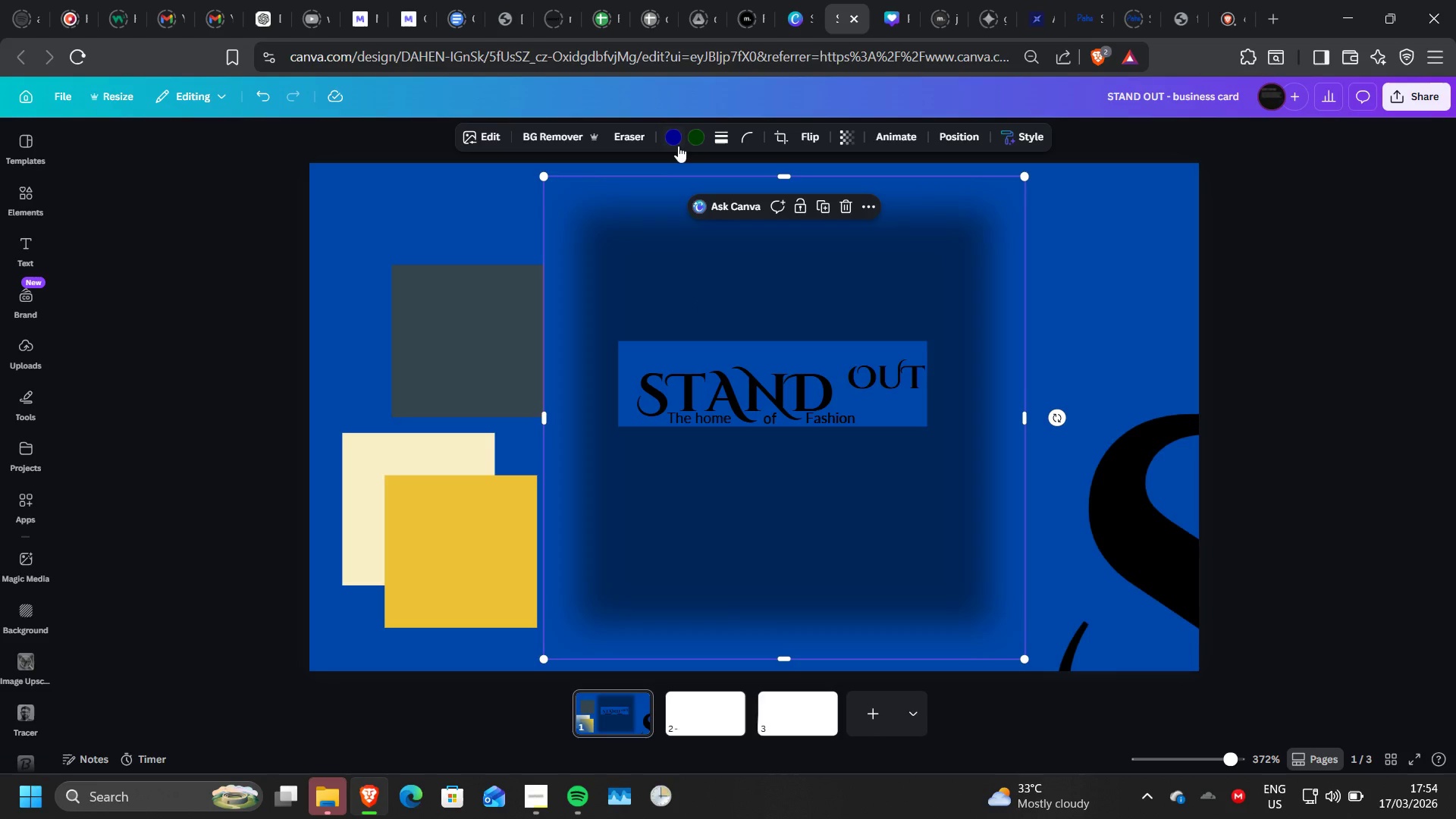 
left_click([676, 143])
 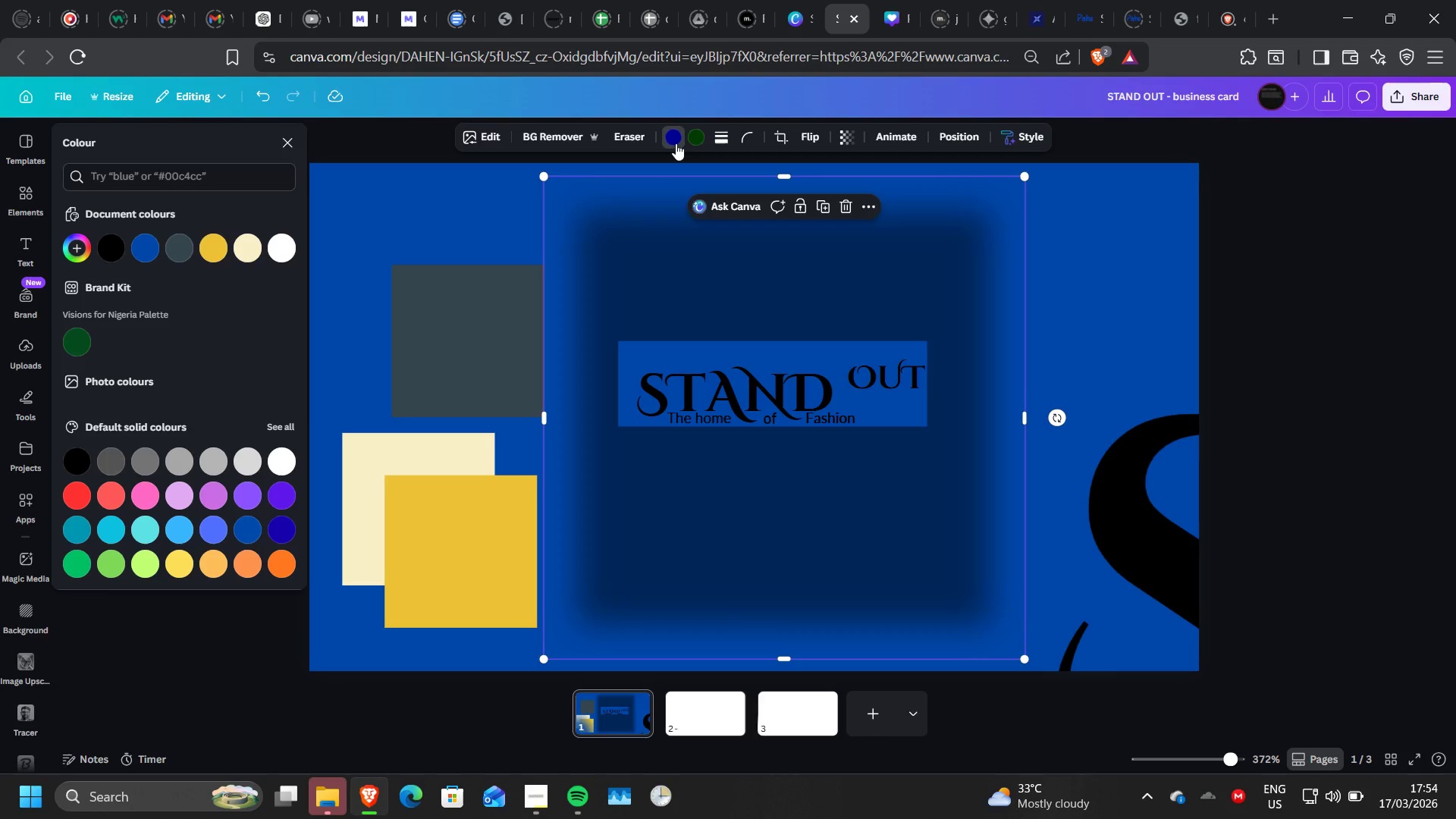 
left_click([214, 254])
 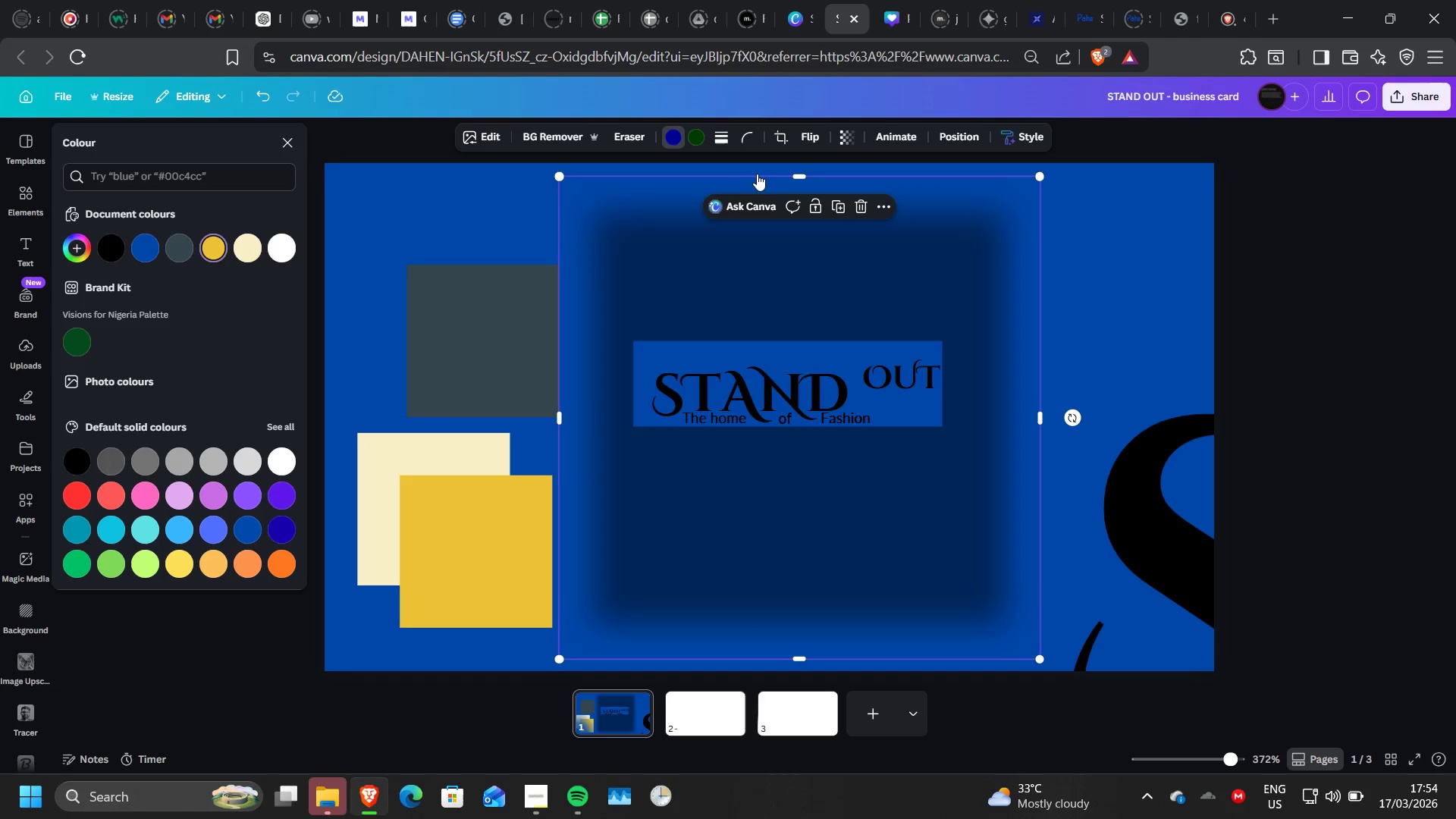 
wait(6.34)
 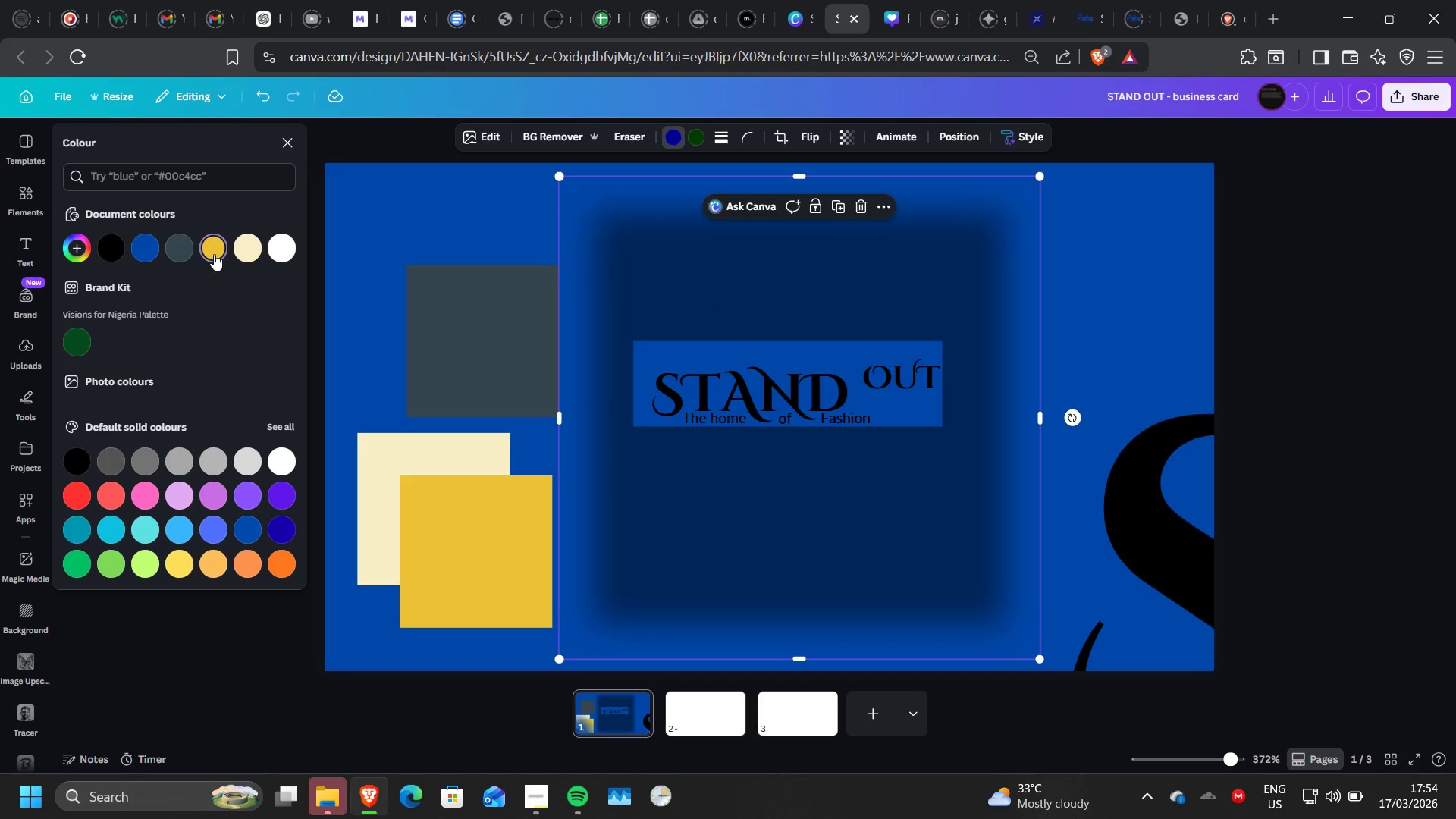 
left_click([701, 140])
 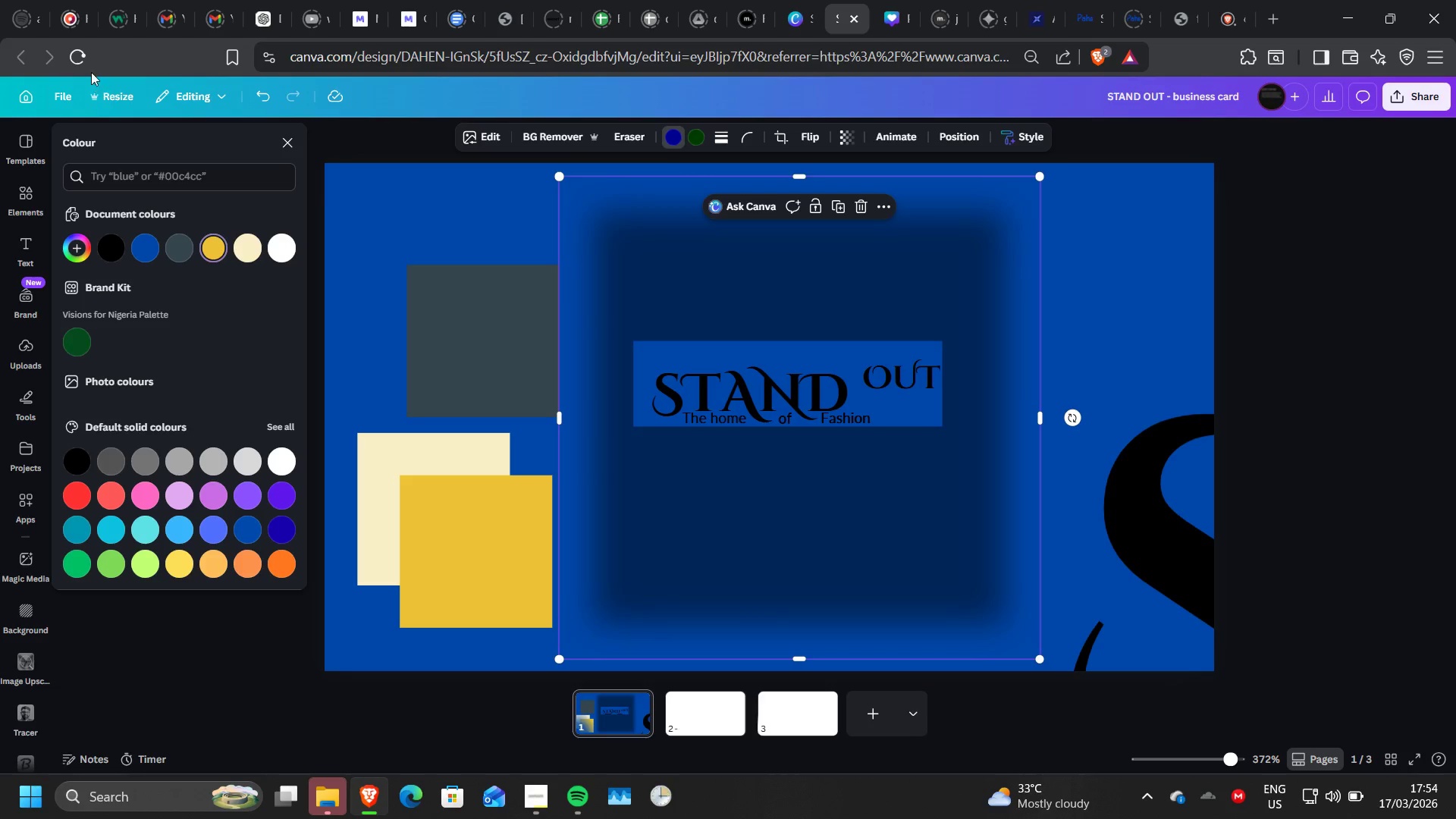 
left_click([83, 63])
 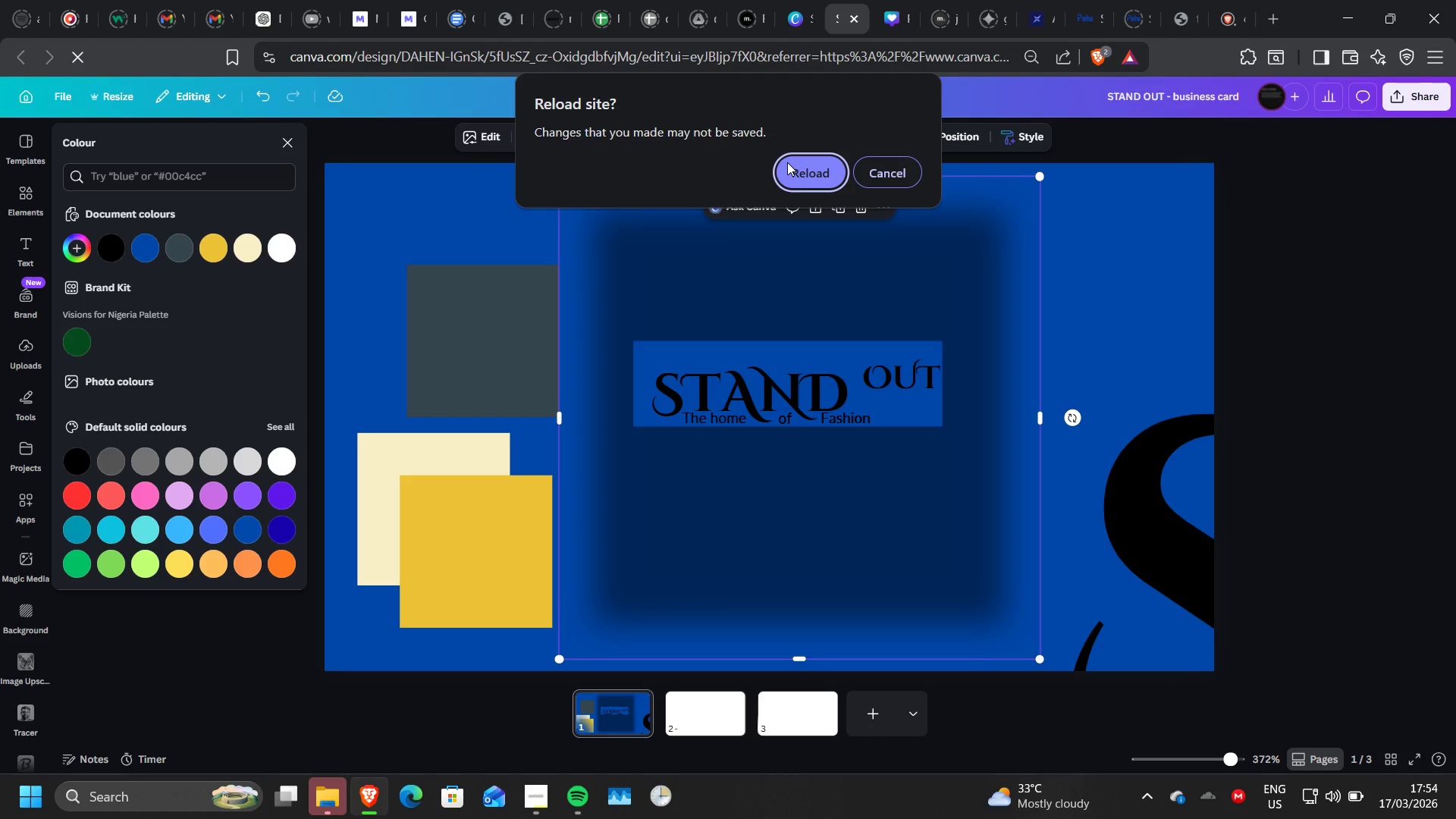 
left_click([803, 174])
 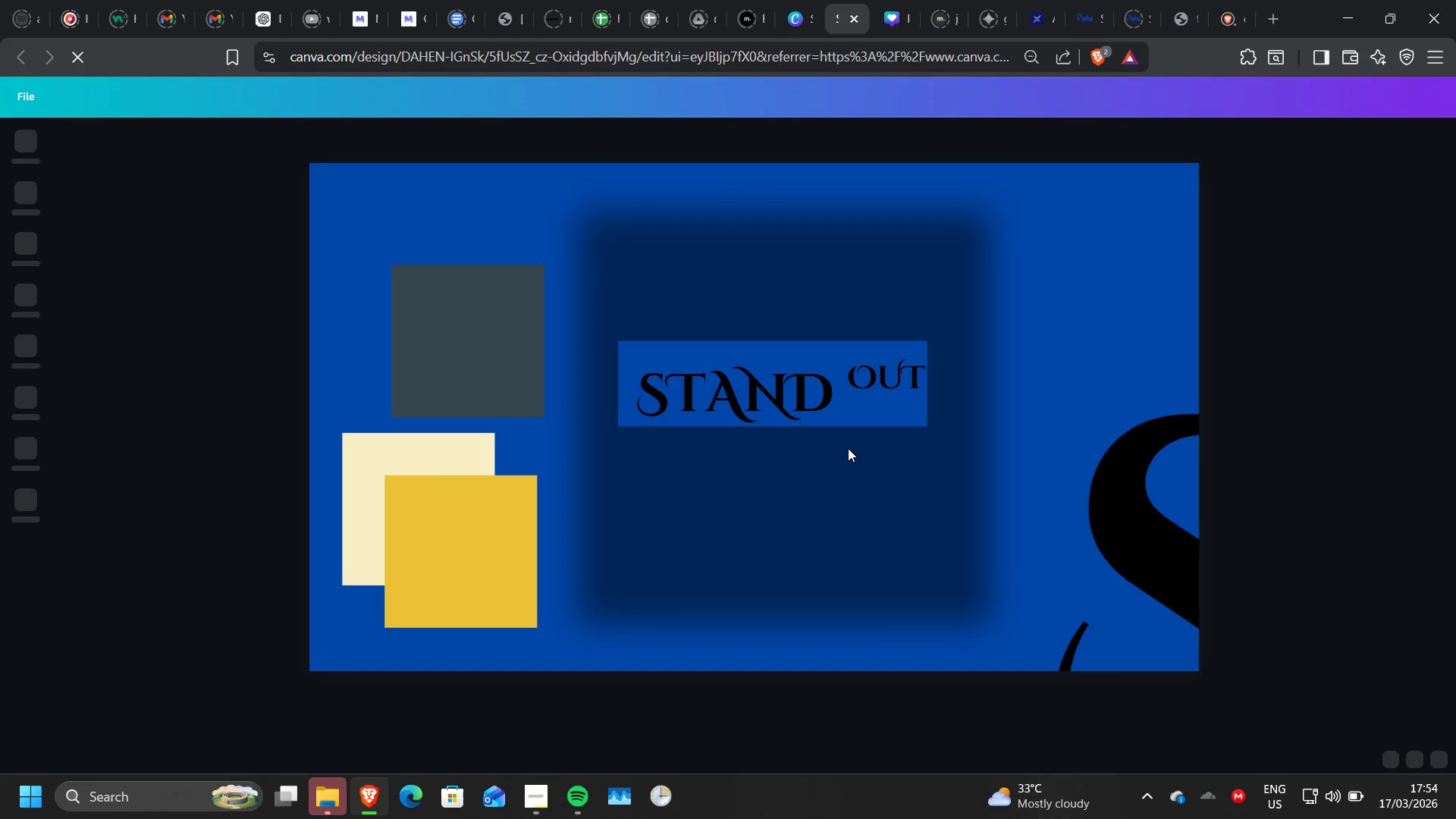 
wait(26.2)
 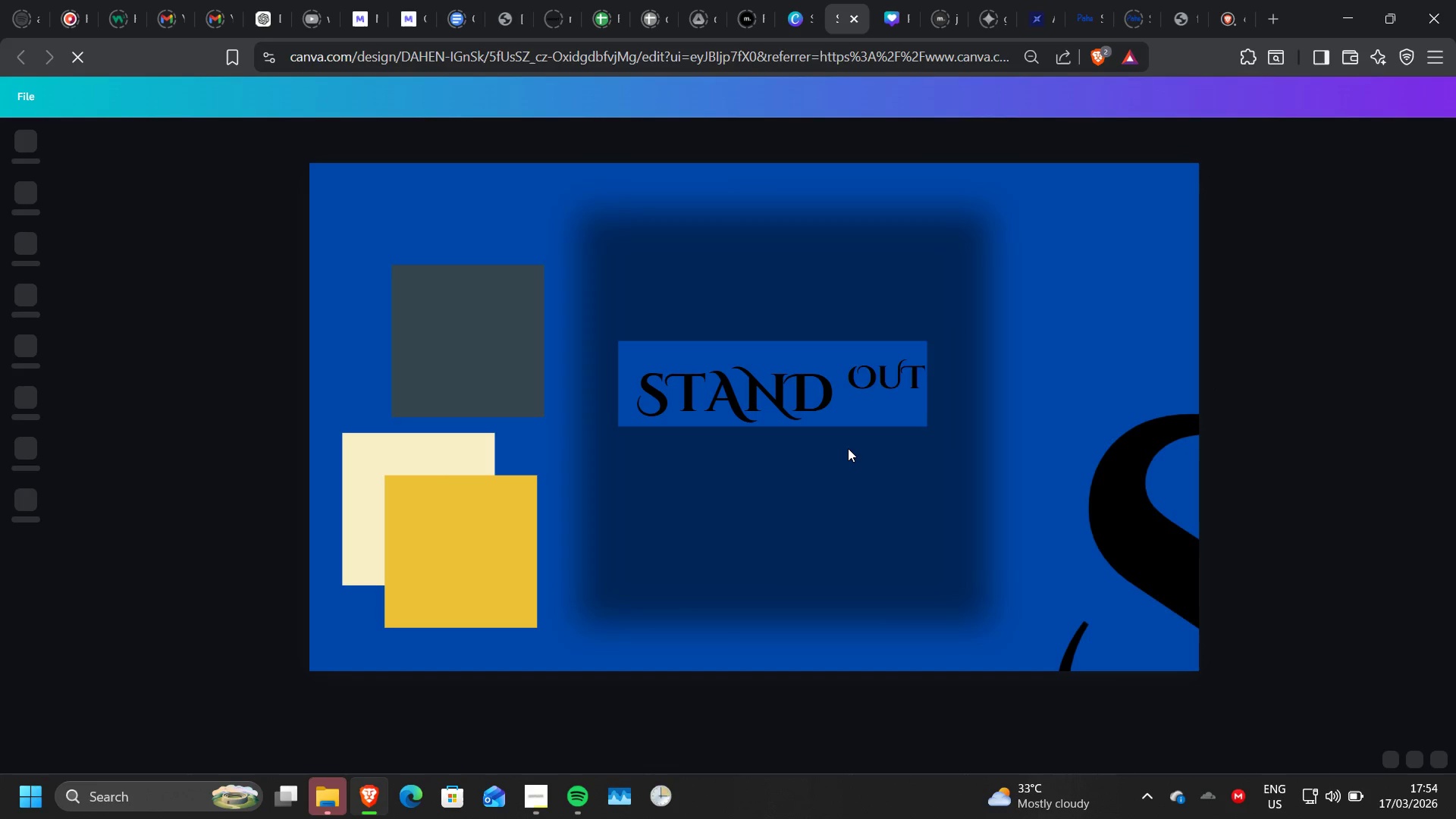 
left_click([655, 308])
 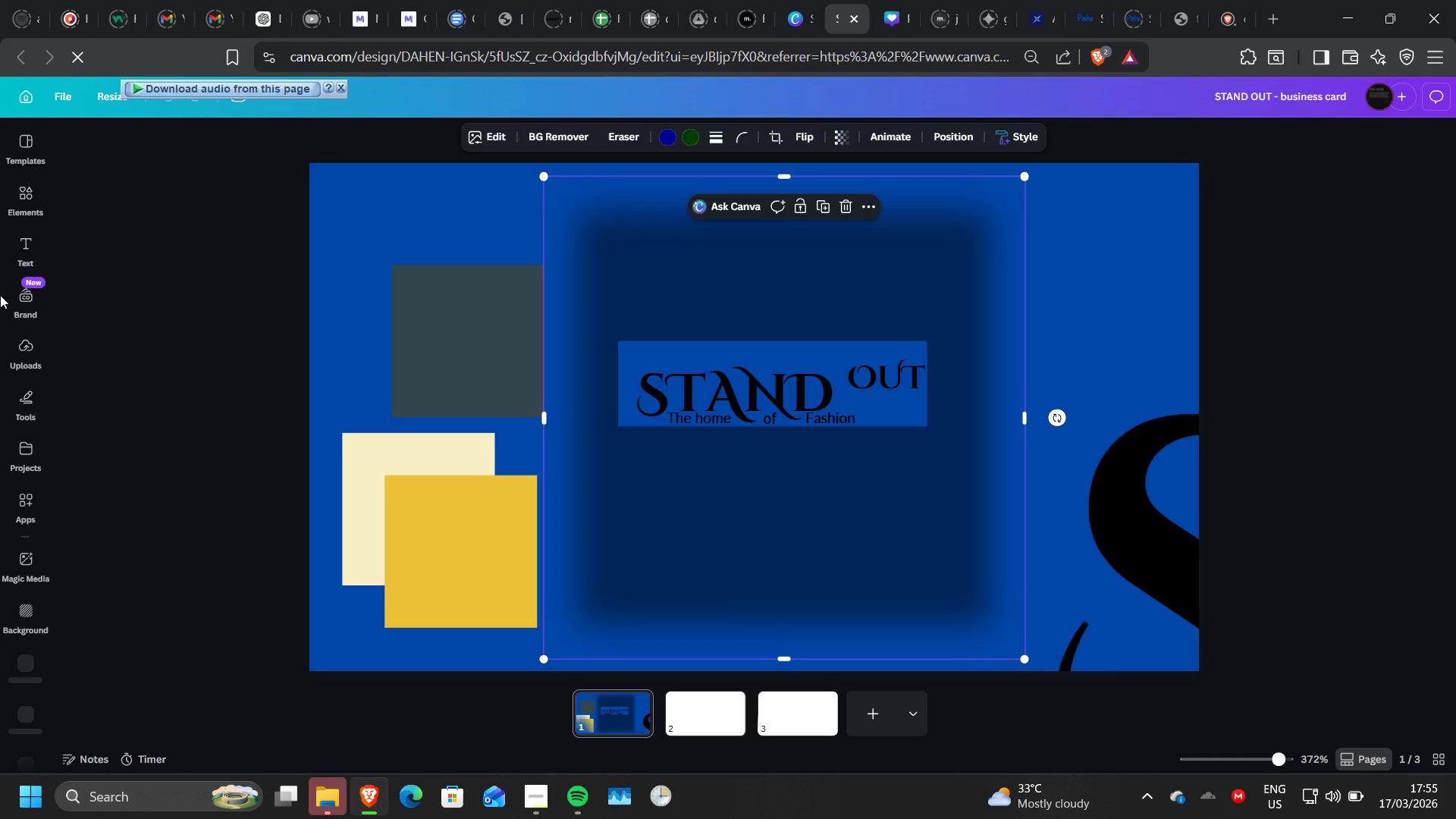 
wait(35.19)
 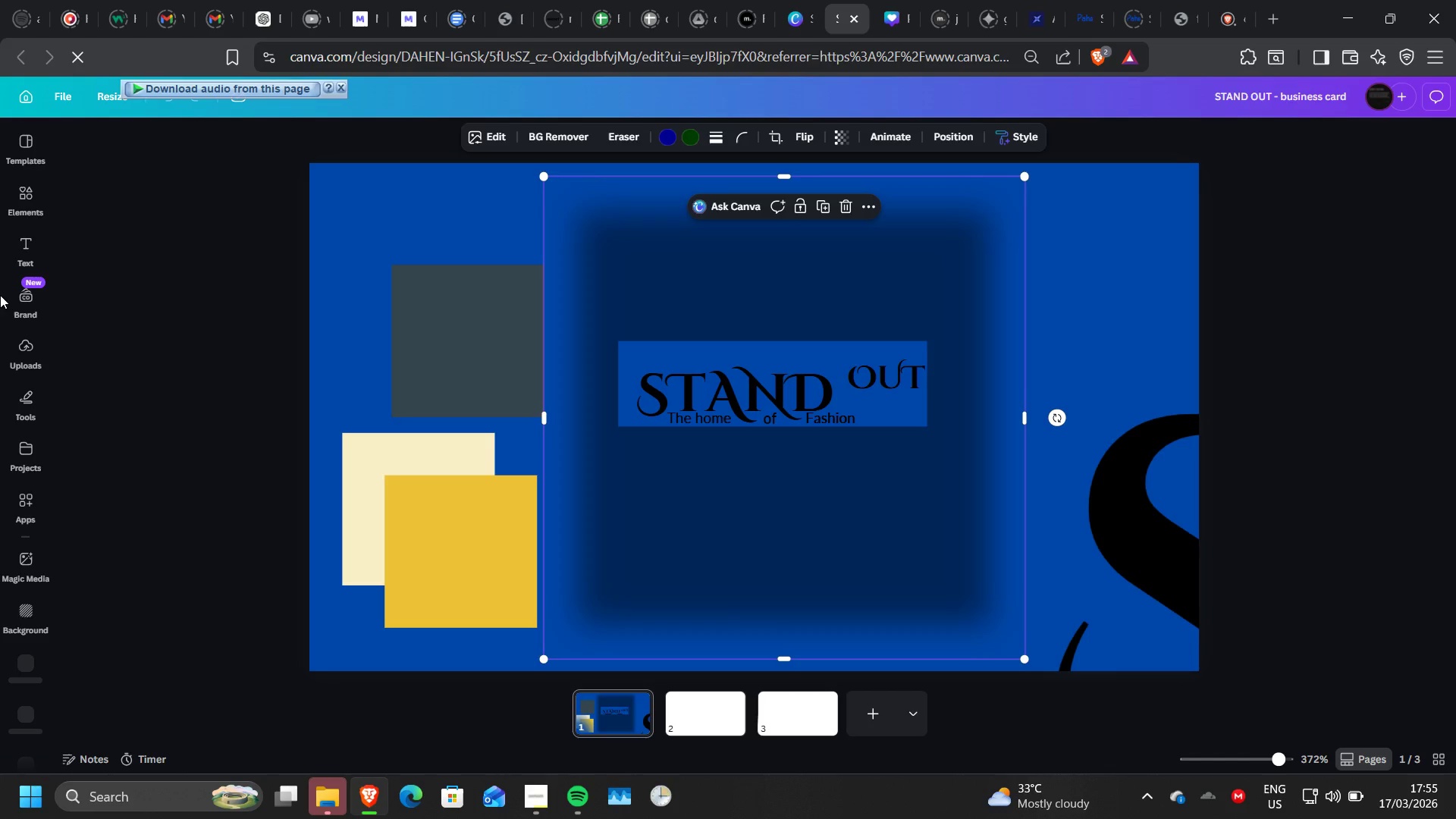 
left_click([495, 350])
 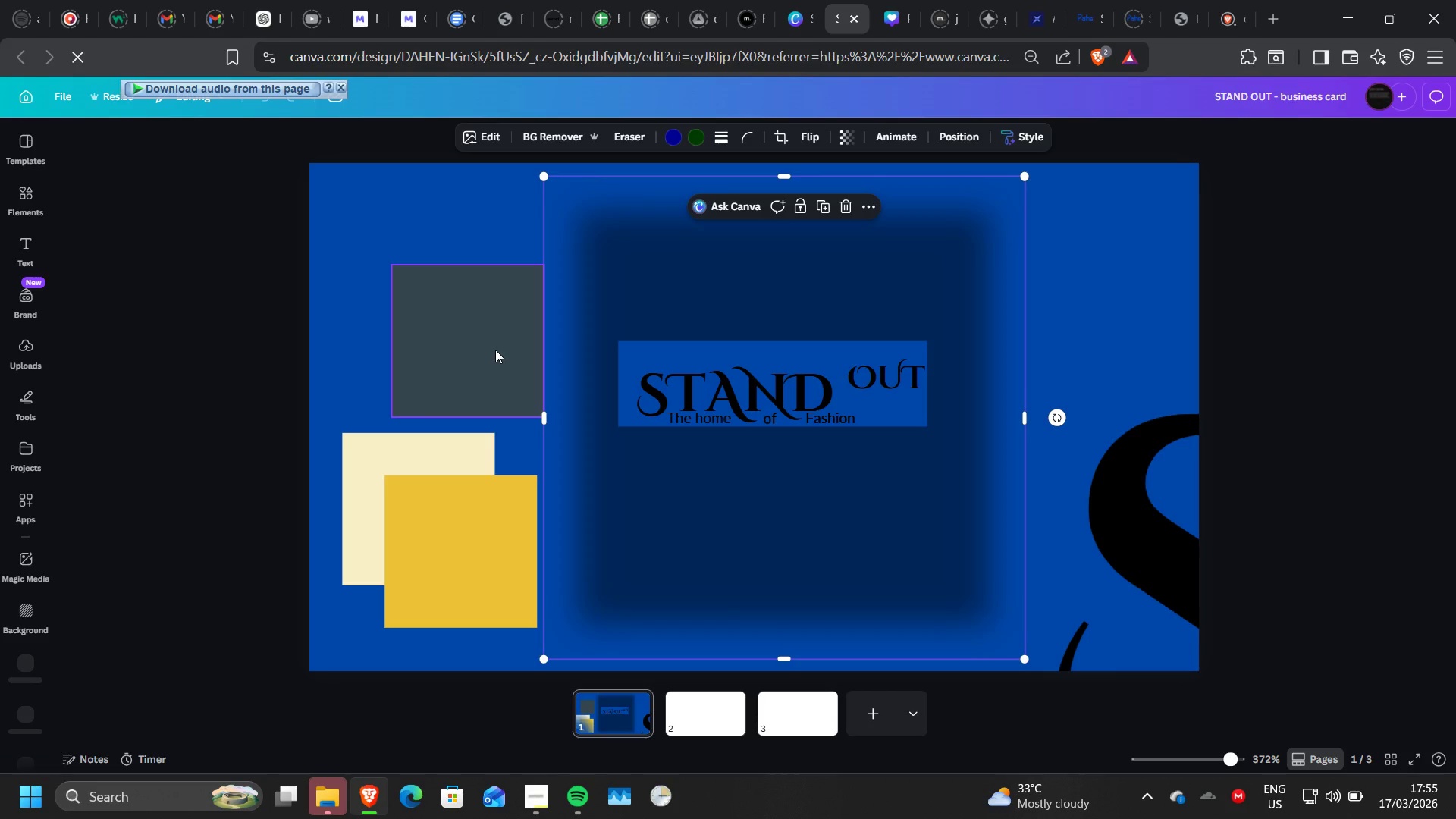 
left_click_drag(start_coordinate=[495, 350], to_coordinate=[481, 356])
 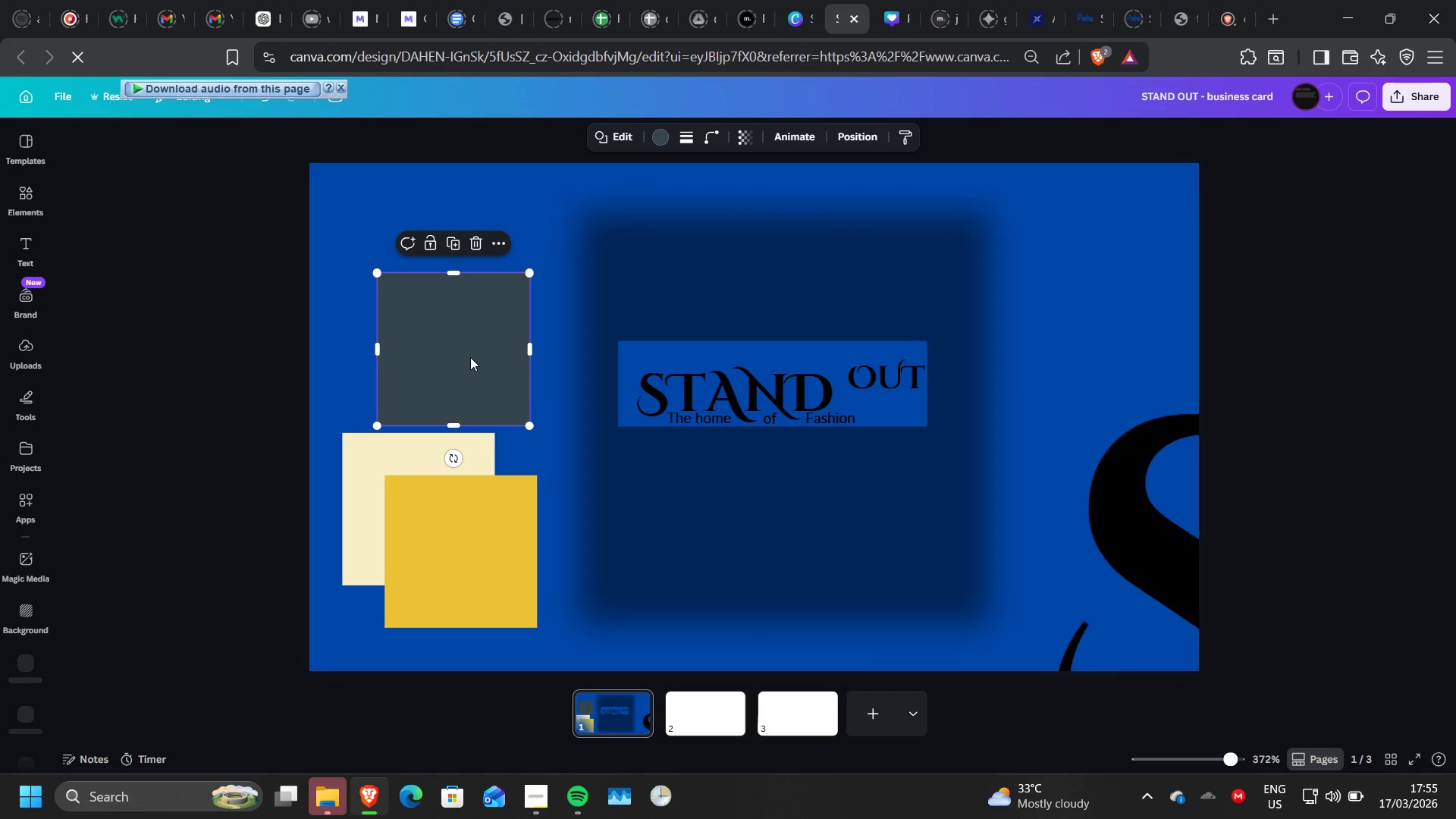 
left_click_drag(start_coordinate=[470, 357], to_coordinate=[389, 237])
 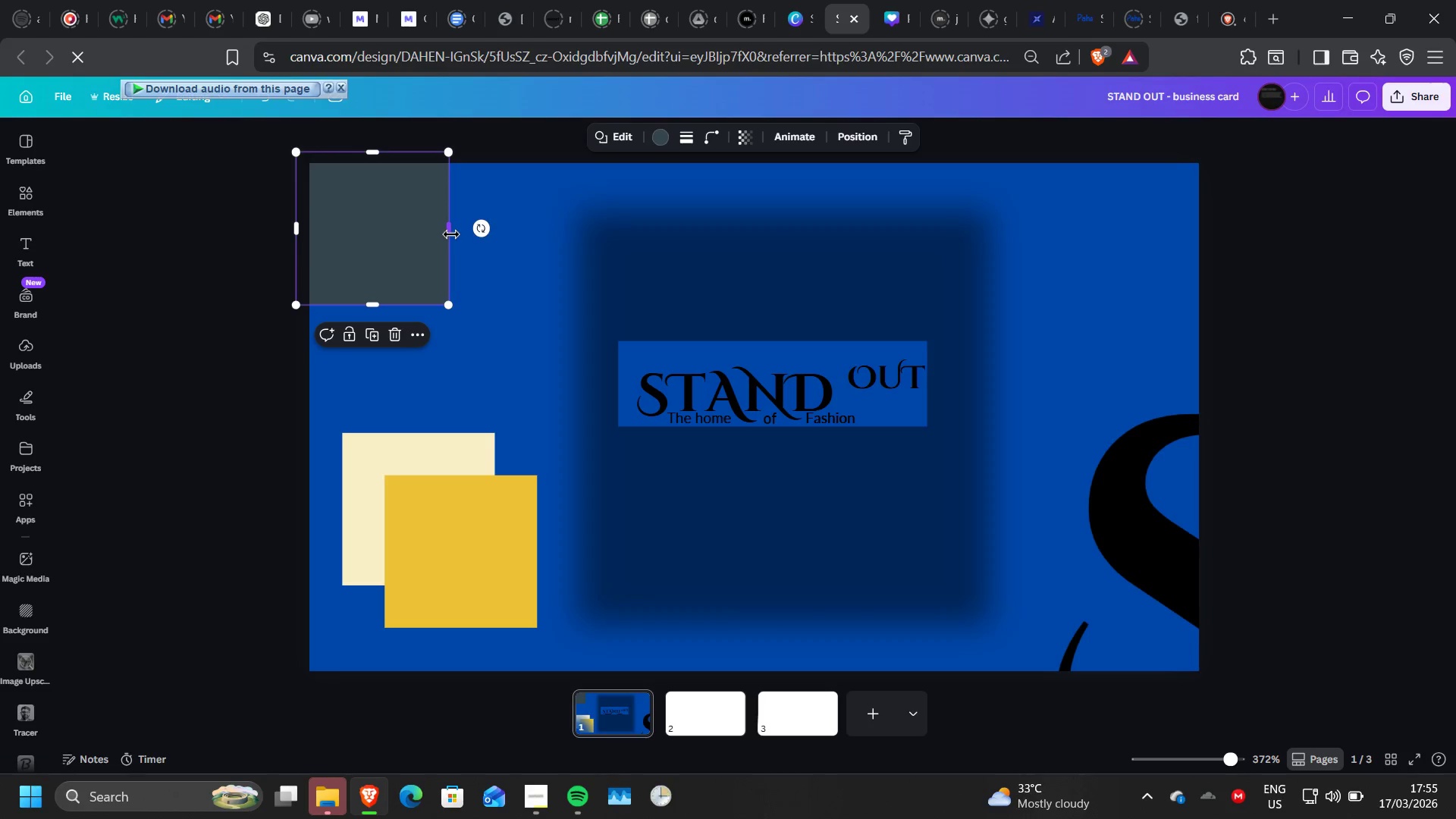 
left_click_drag(start_coordinate=[451, 234], to_coordinate=[701, 212])
 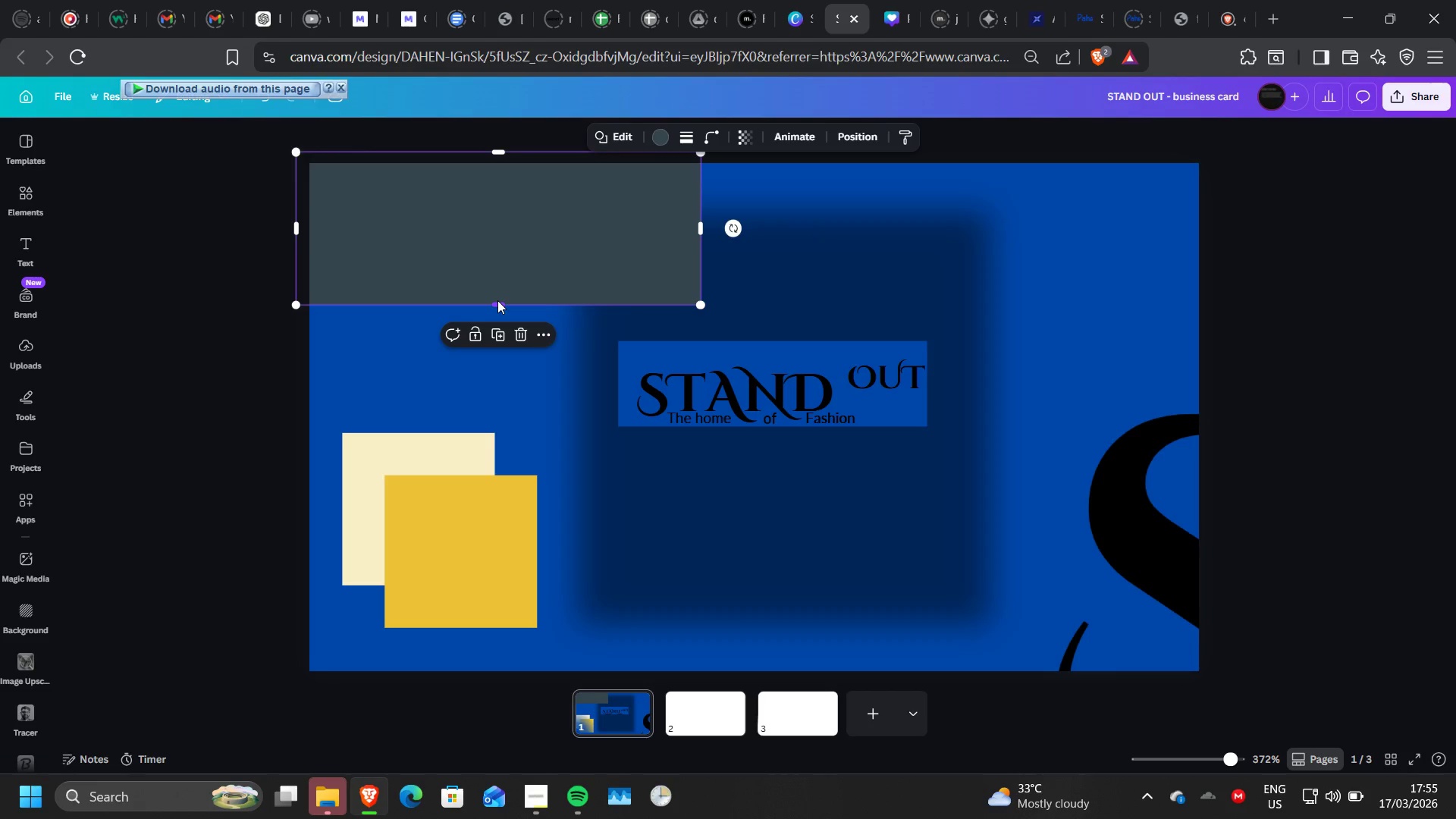 
left_click_drag(start_coordinate=[497, 300], to_coordinate=[536, 186])
 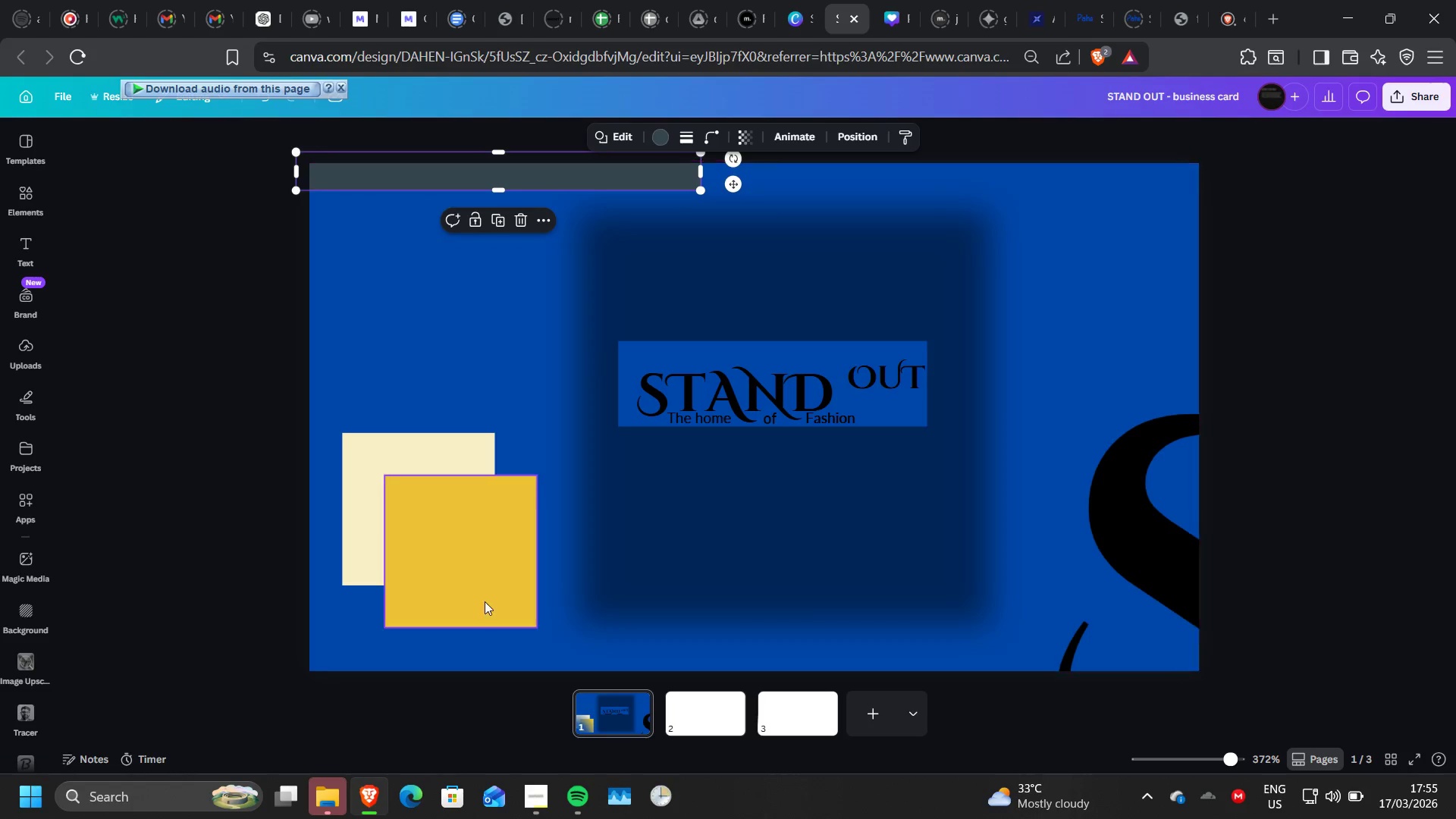 
left_click([485, 601])
 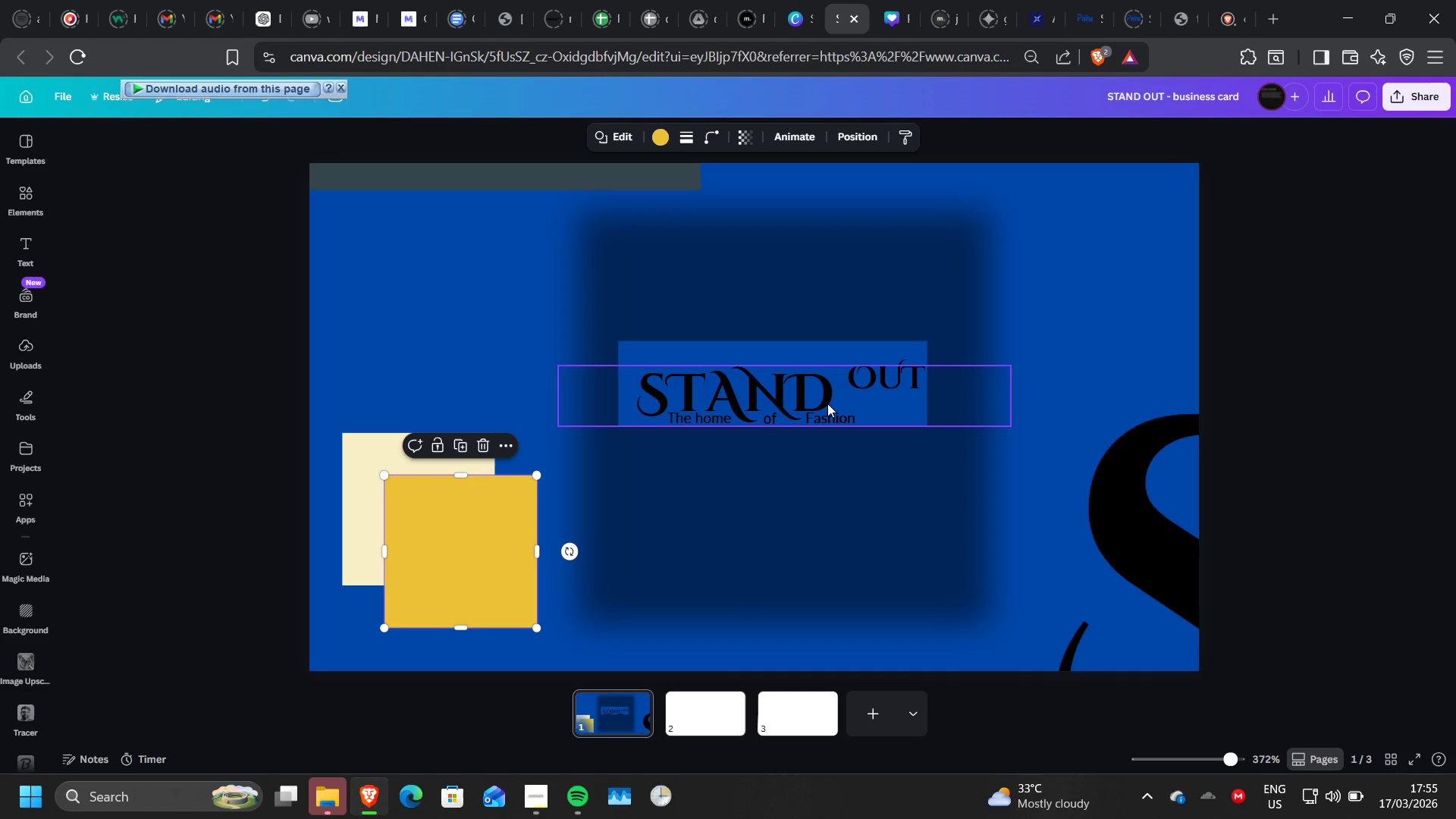 
left_click([794, 402])
 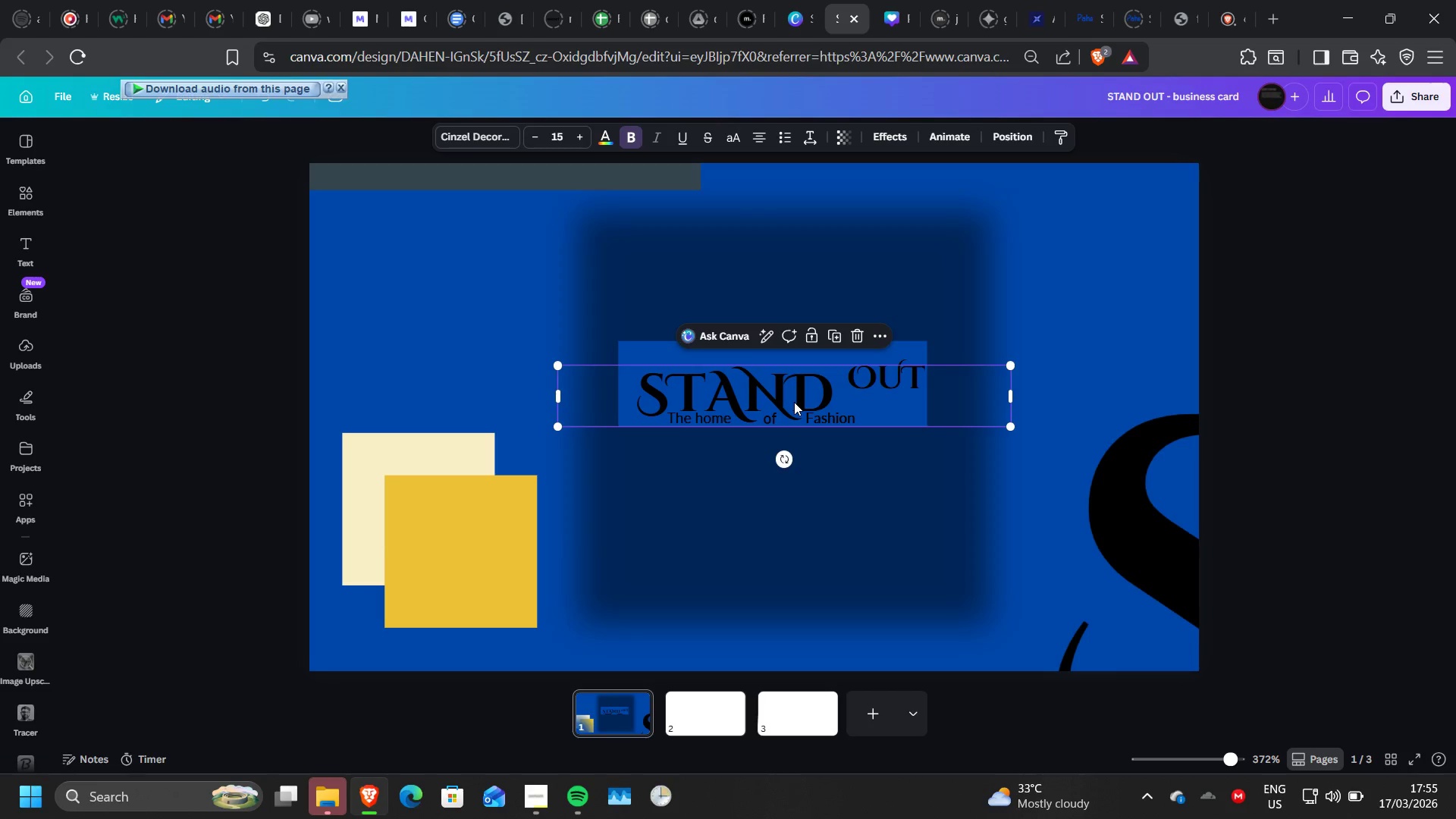 
left_click([794, 402])
 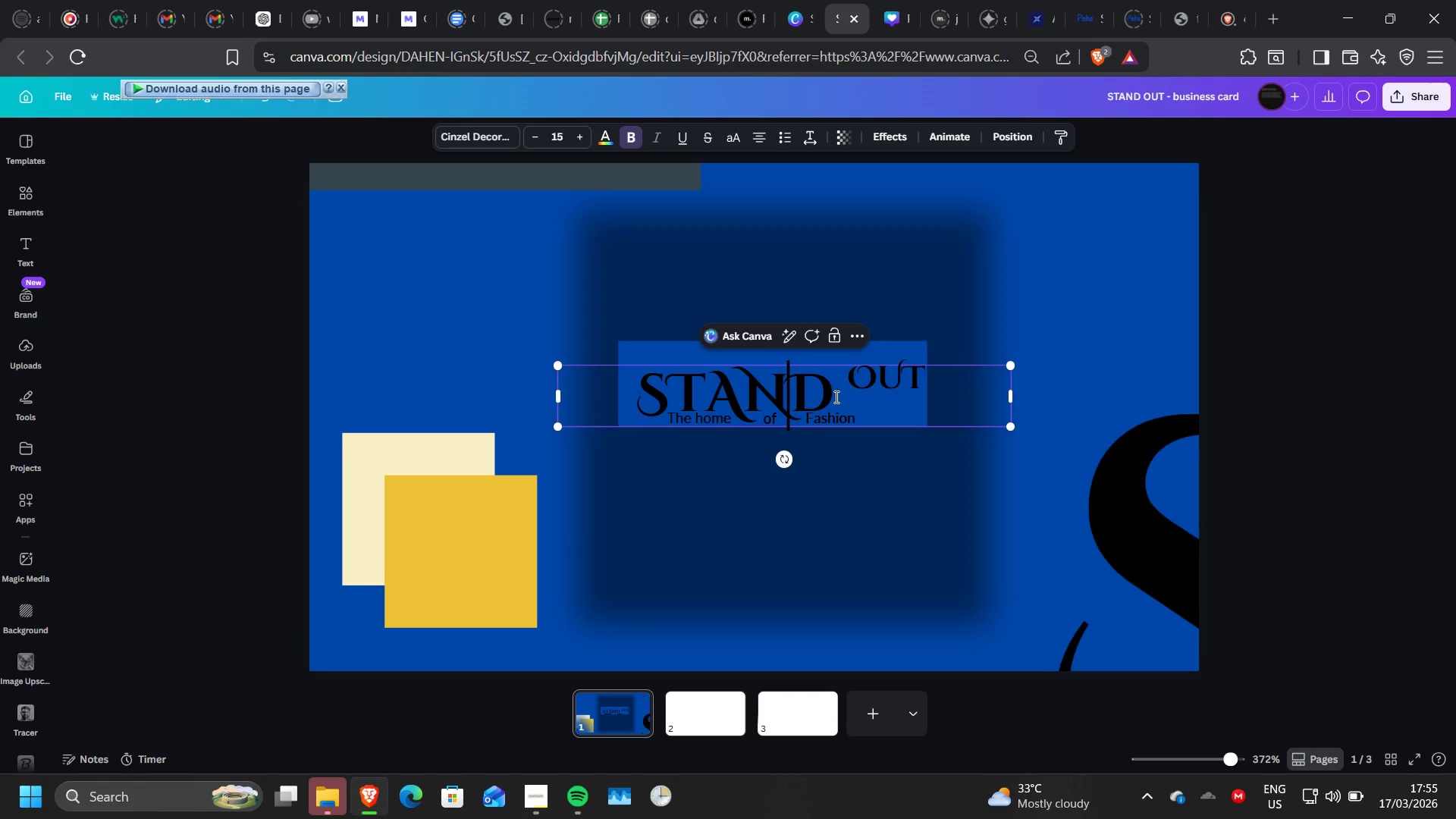 
left_click_drag(start_coordinate=[835, 397], to_coordinate=[805, 397])
 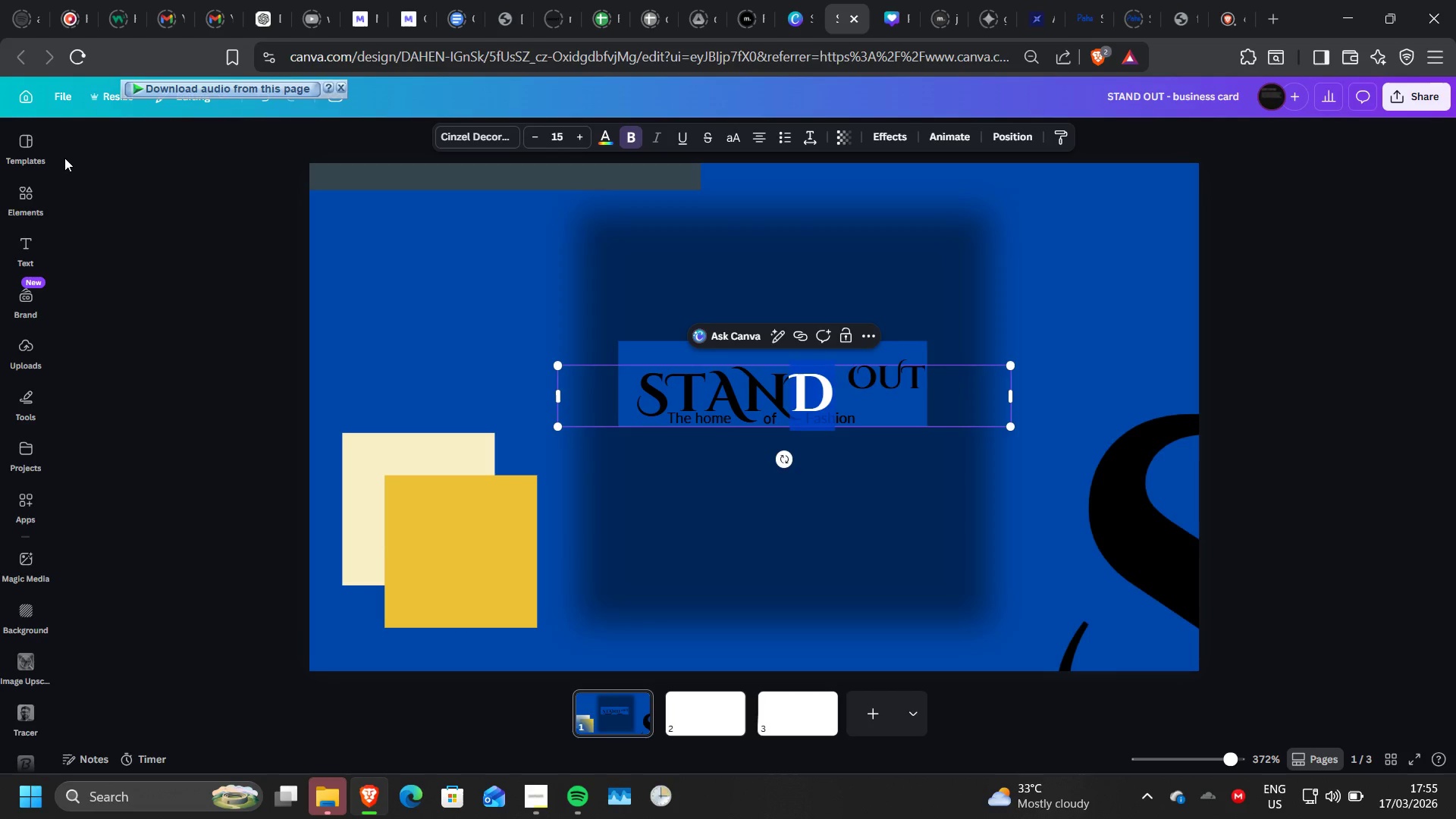 
left_click([24, 190])
 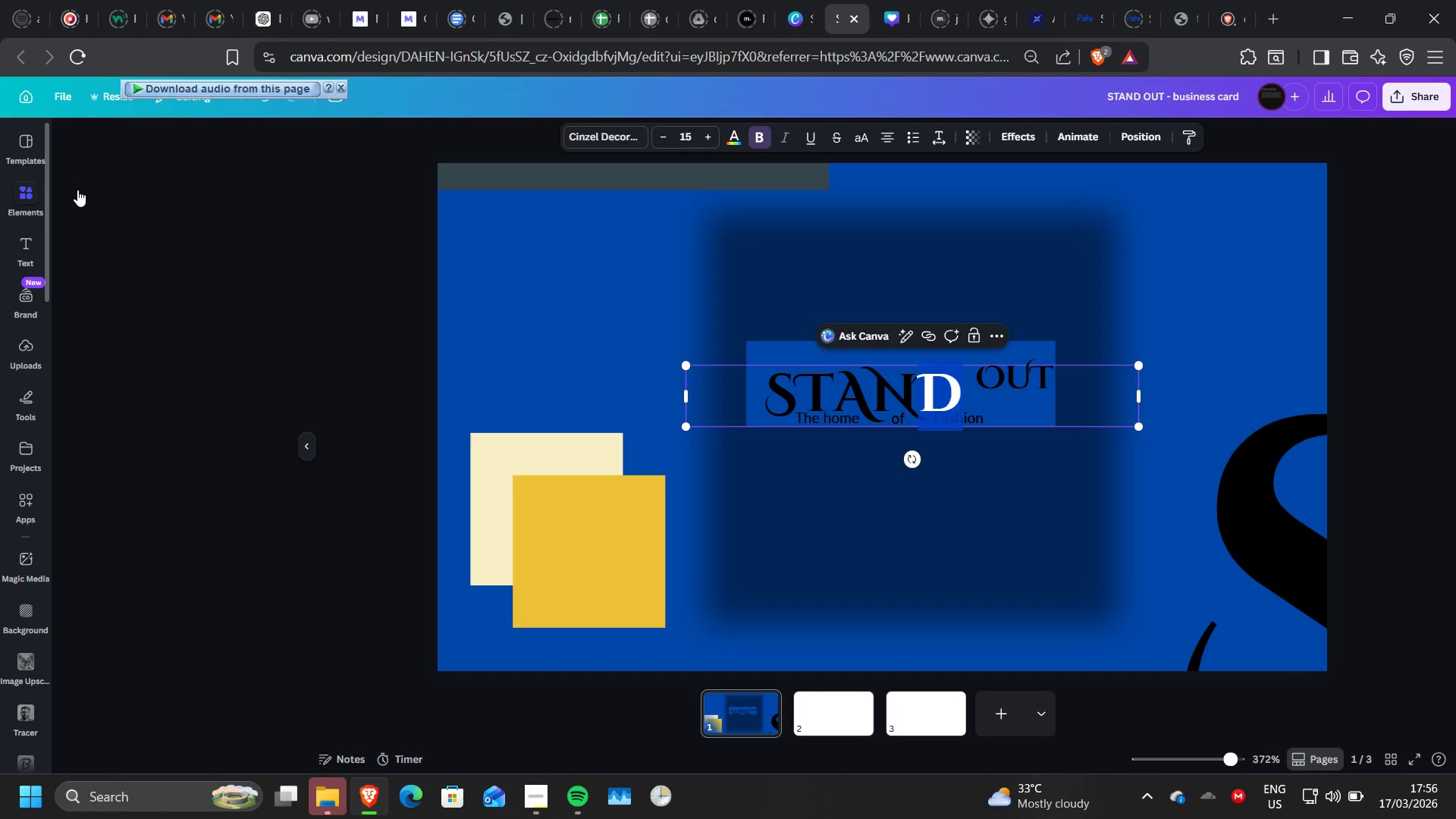 
left_click([167, 178])
 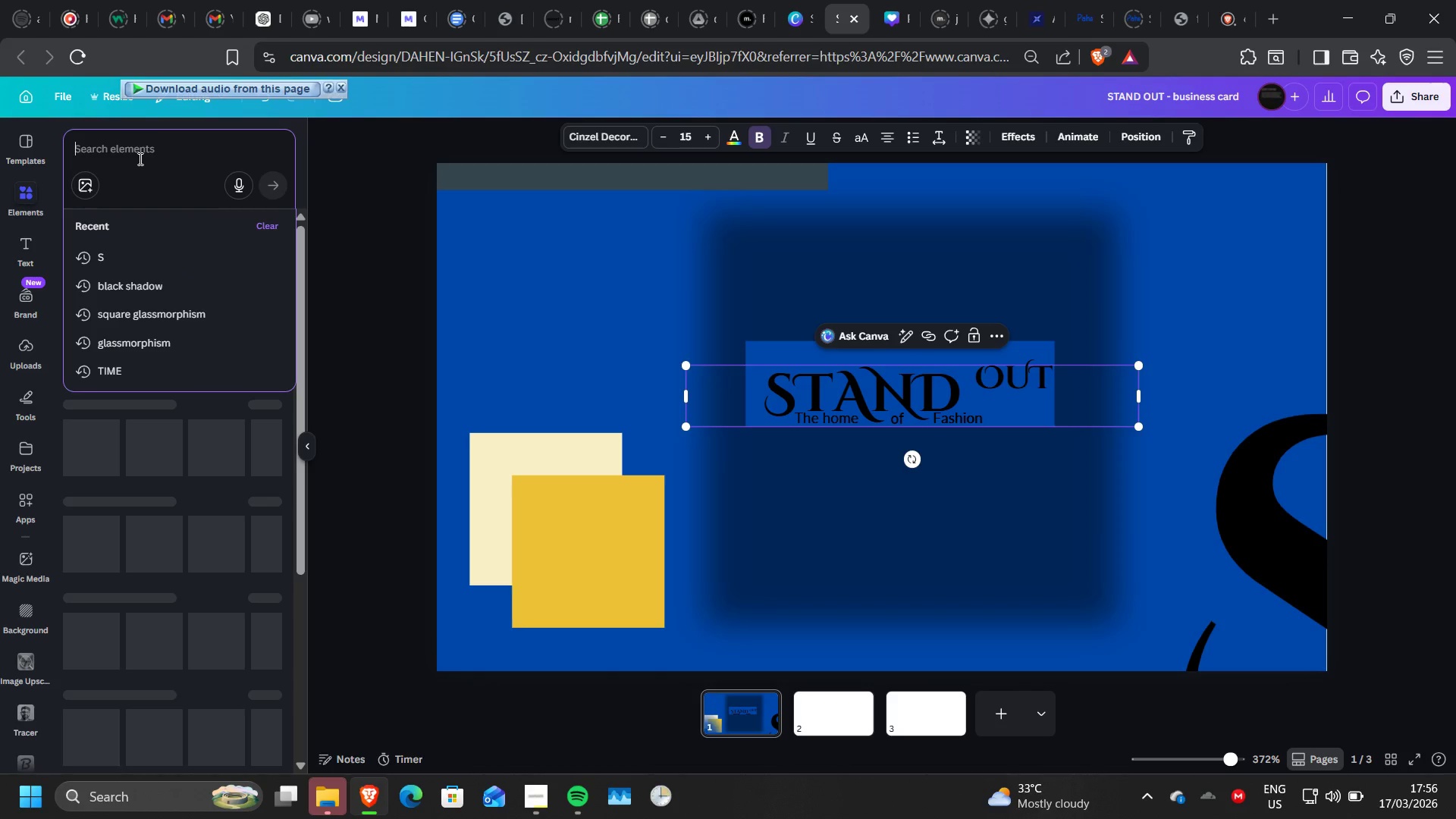 
type(spiral)
 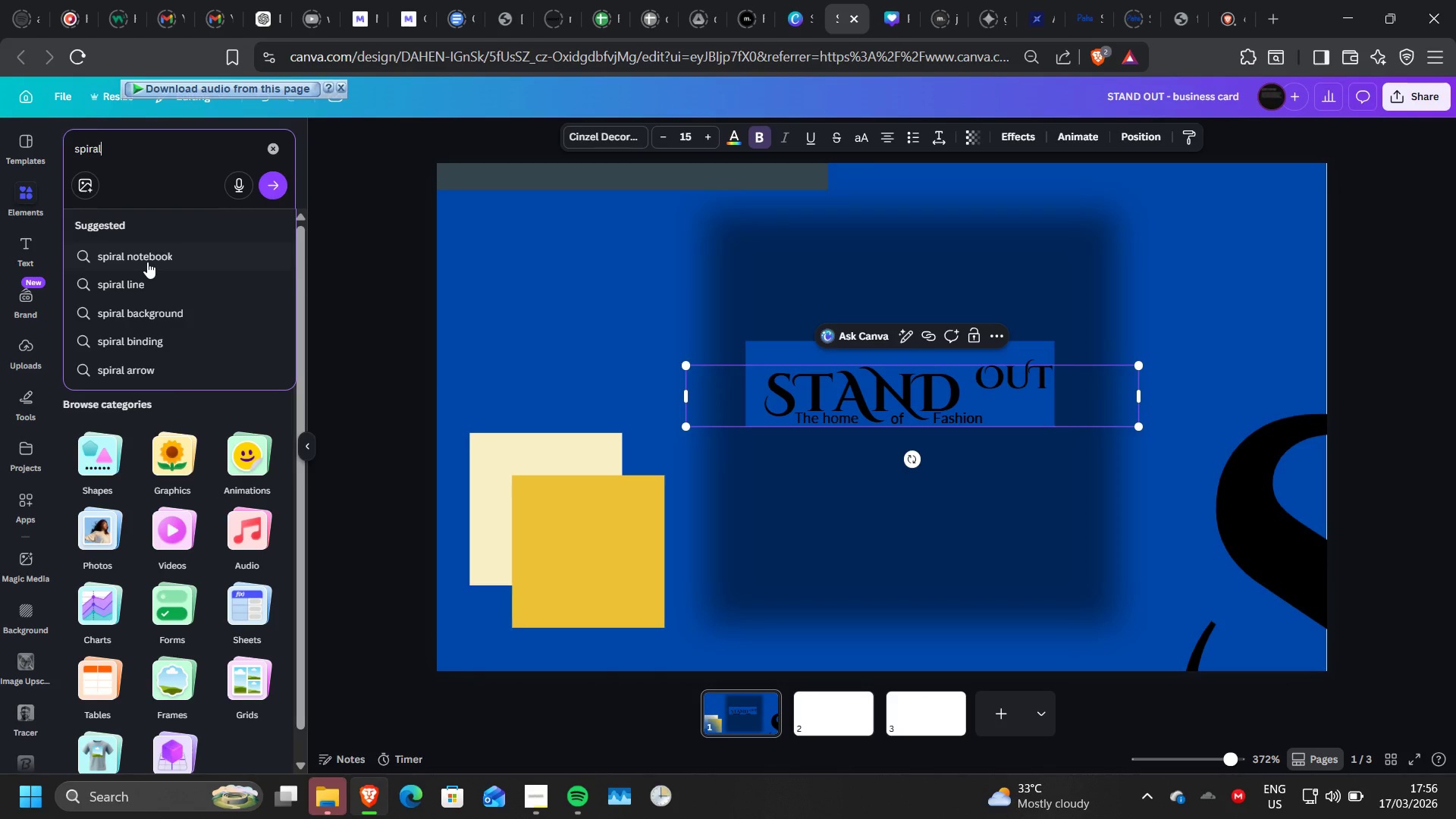 
left_click([154, 283])
 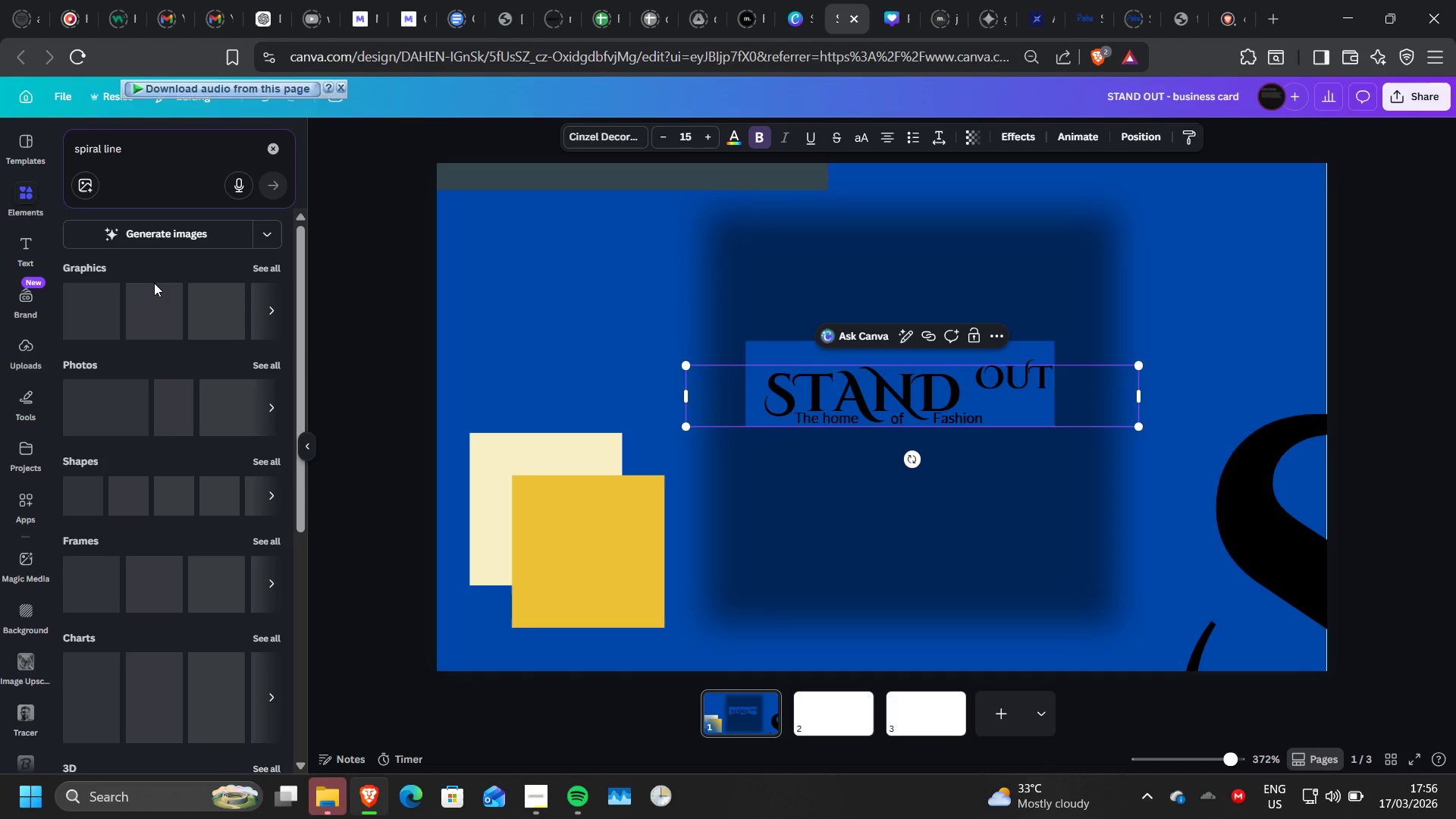 
wait(8.77)
 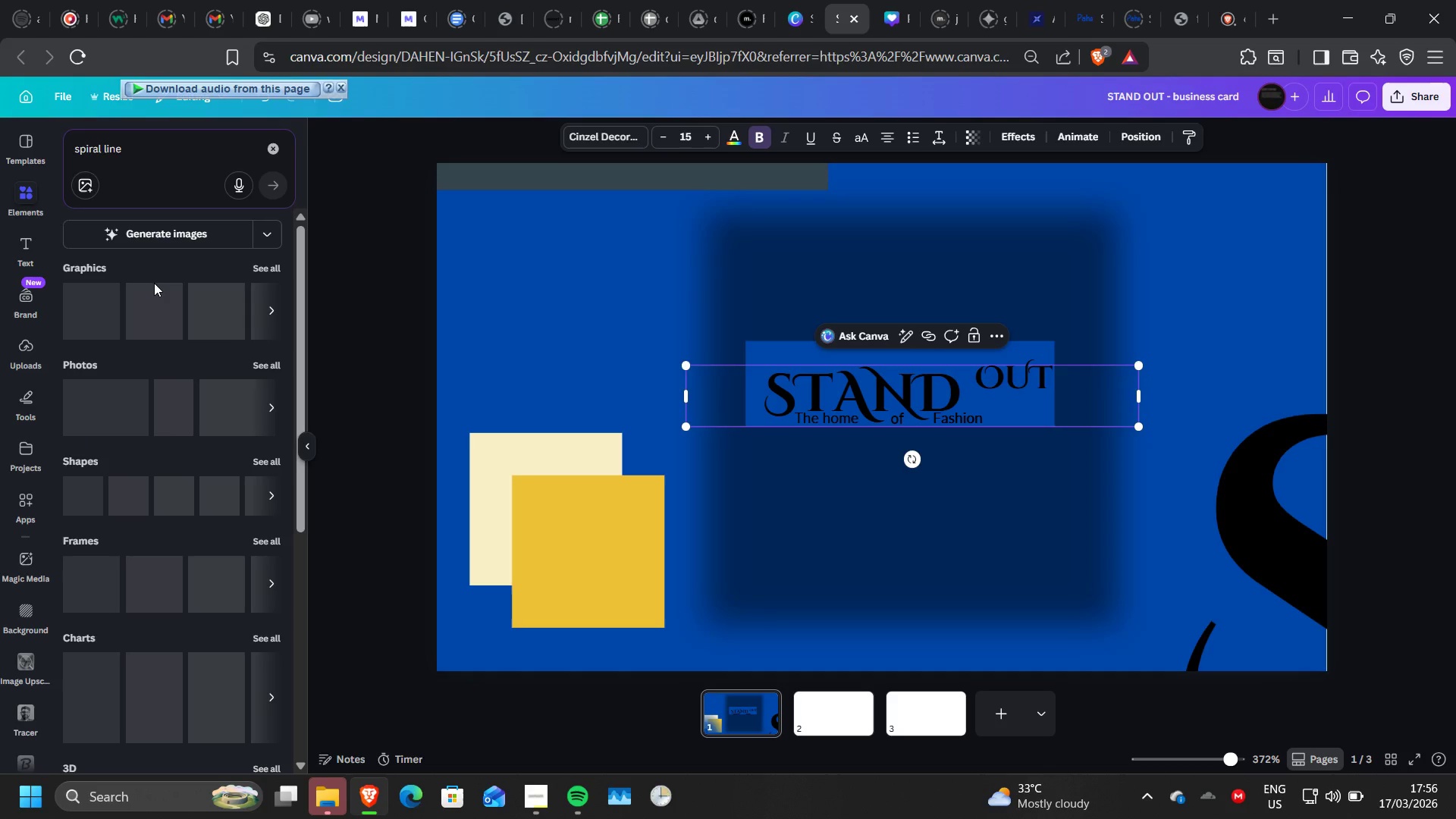 
left_click([266, 309])
 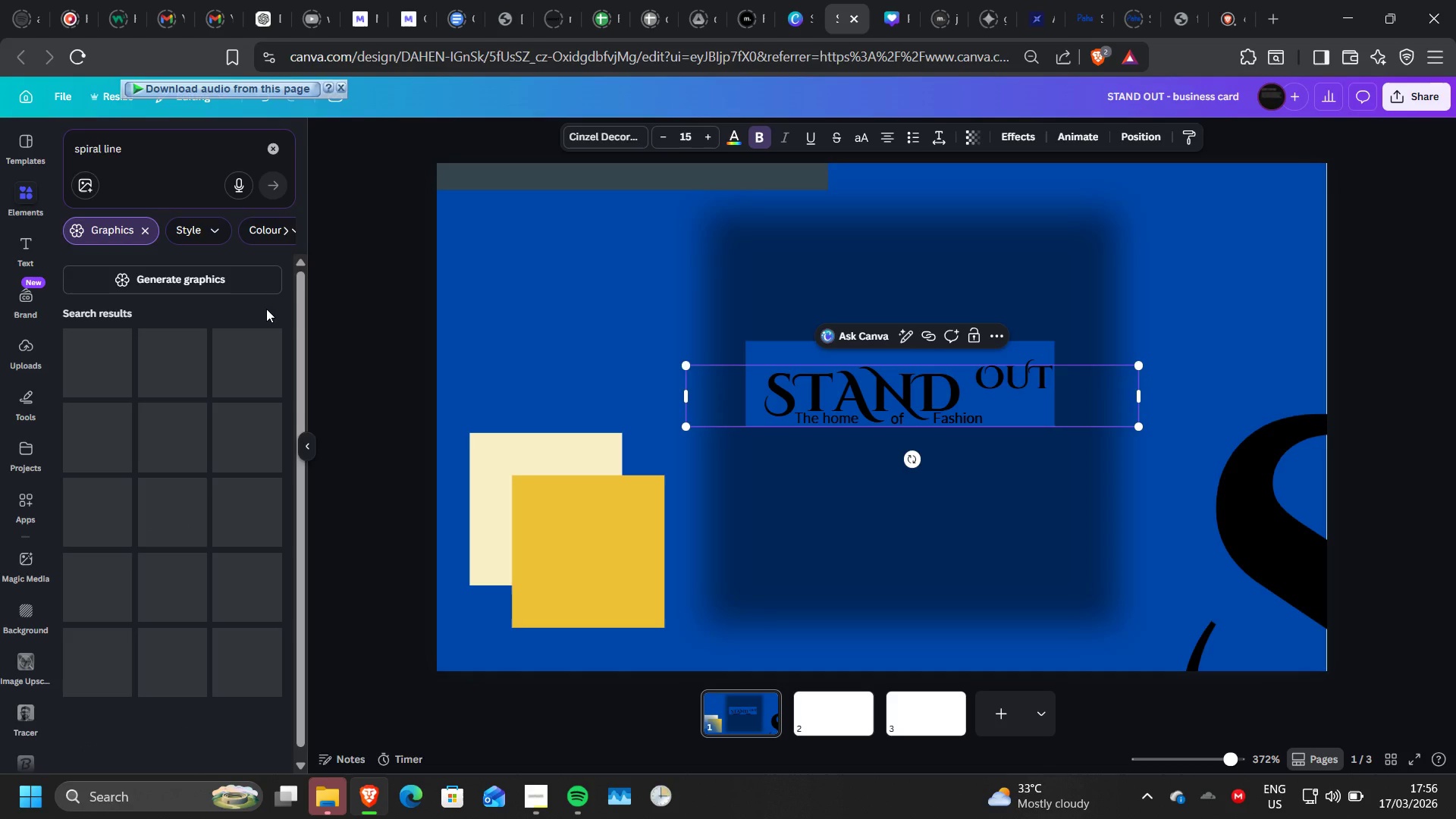 
mouse_move([213, 368])
 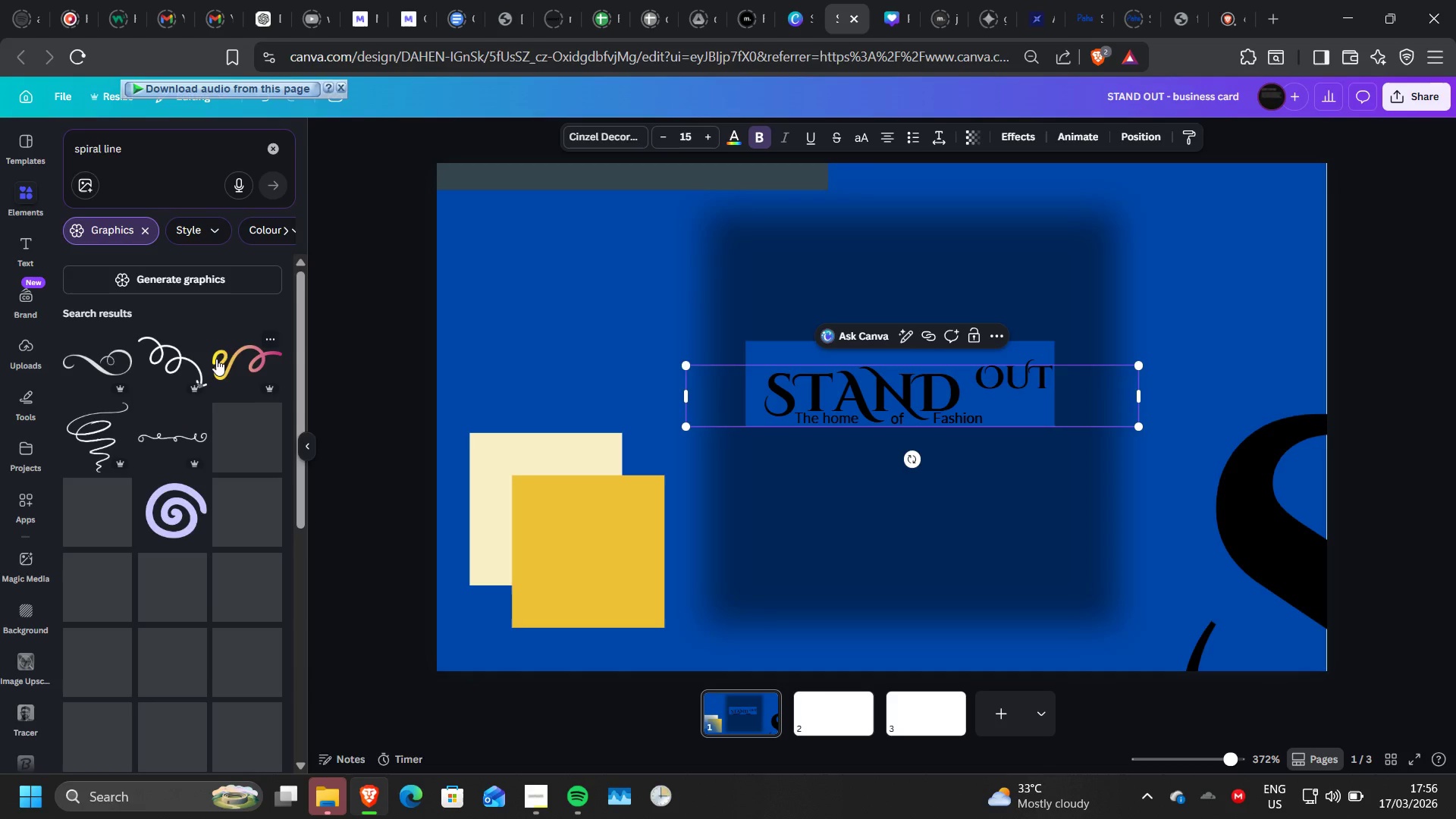 
mouse_move([168, 455])
 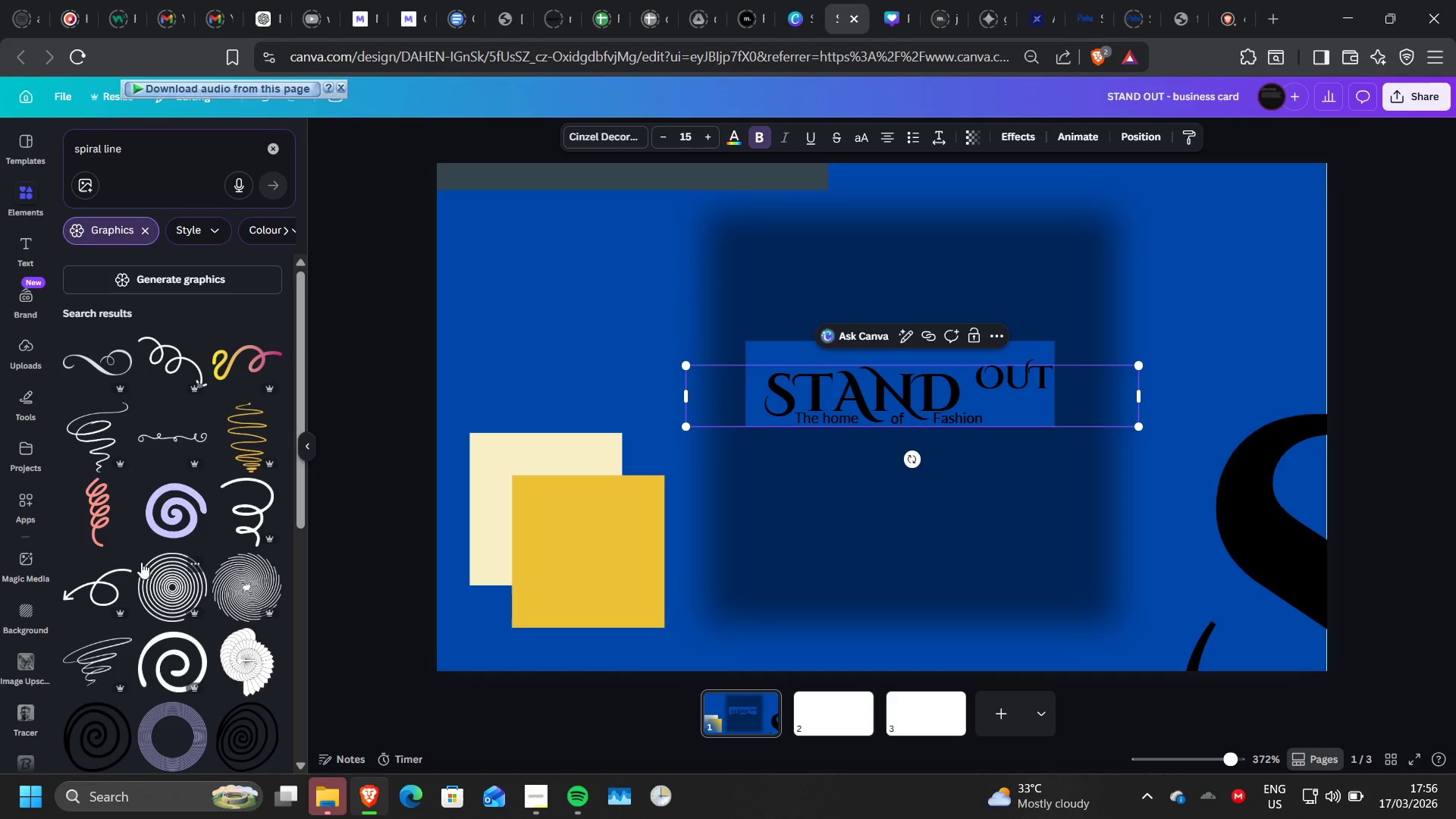 
scroll: coordinate [141, 562], scroll_direction: down, amount: 3.0
 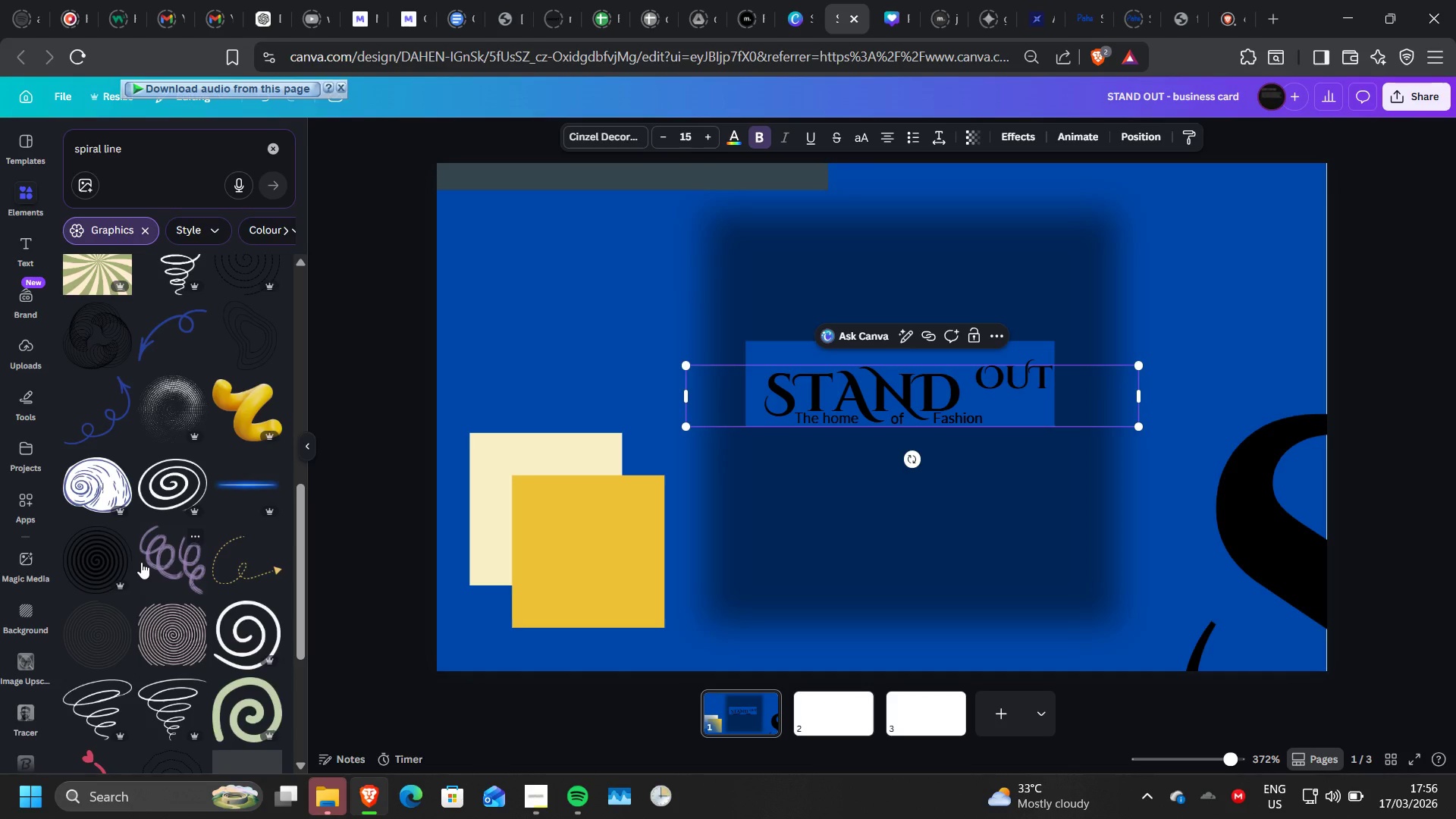 
scroll: coordinate [141, 562], scroll_direction: up, amount: 5.0
 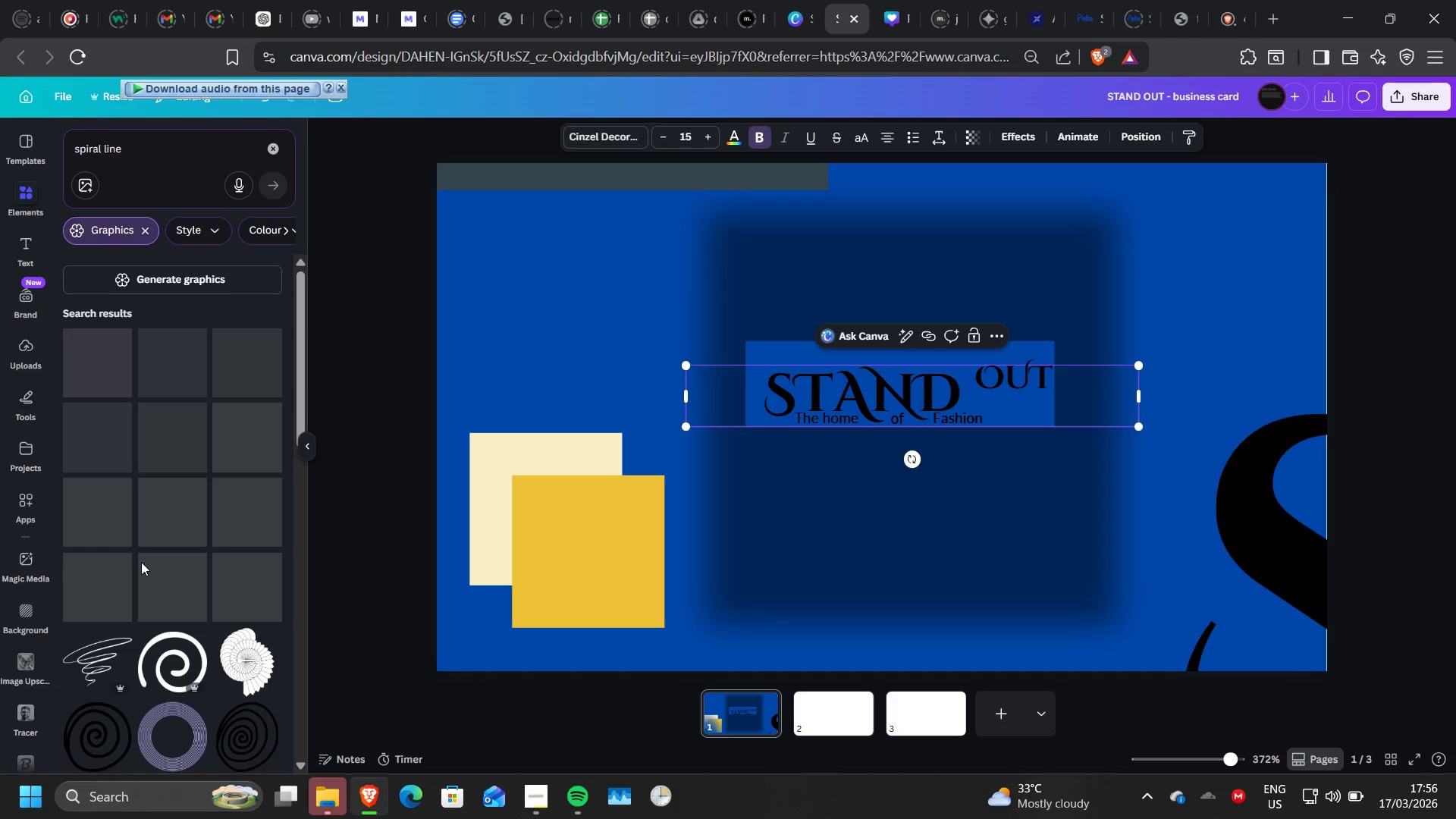 
scroll: coordinate [141, 562], scroll_direction: none, amount: 0.0
 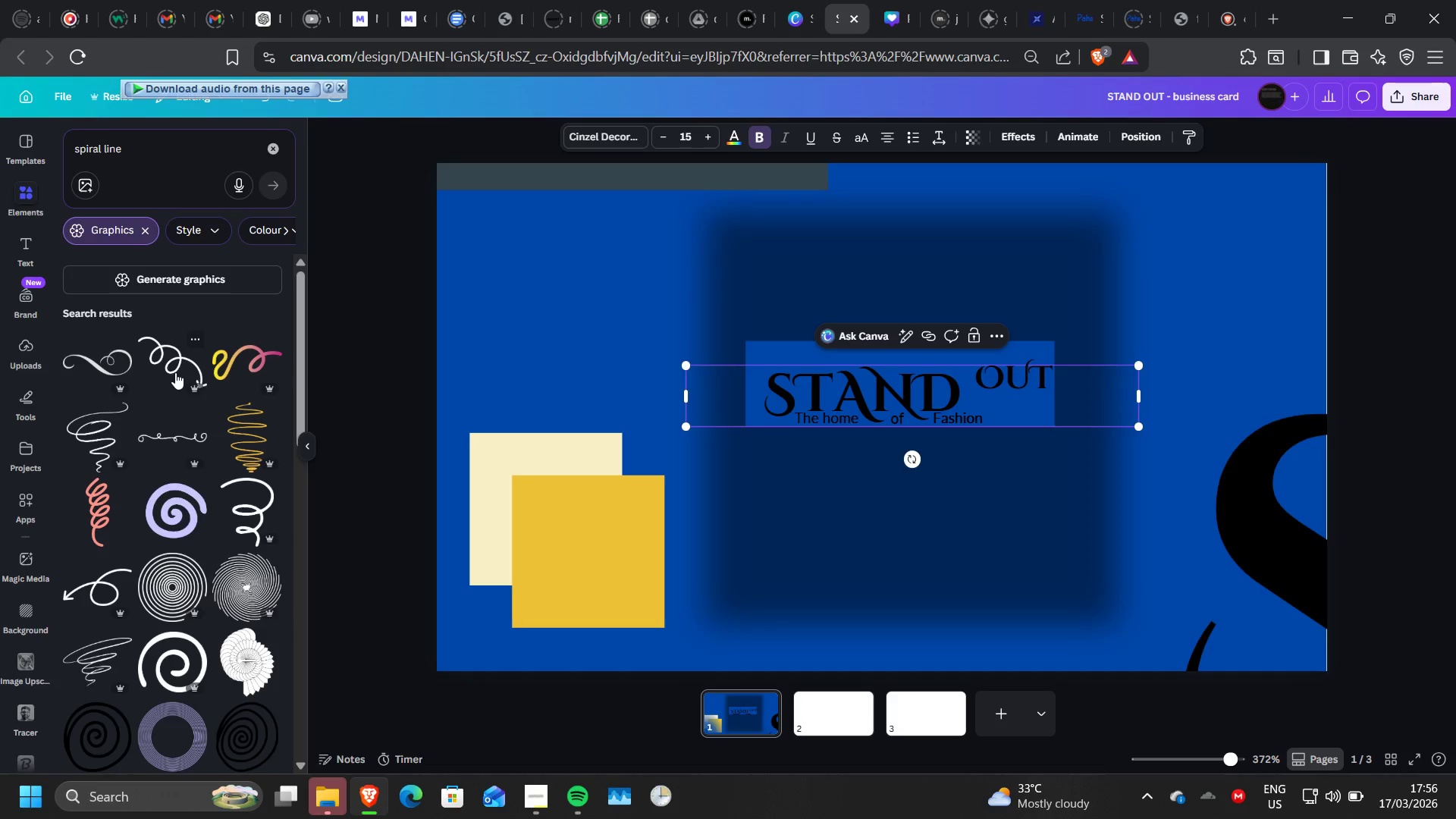 
left_click([110, 359])
 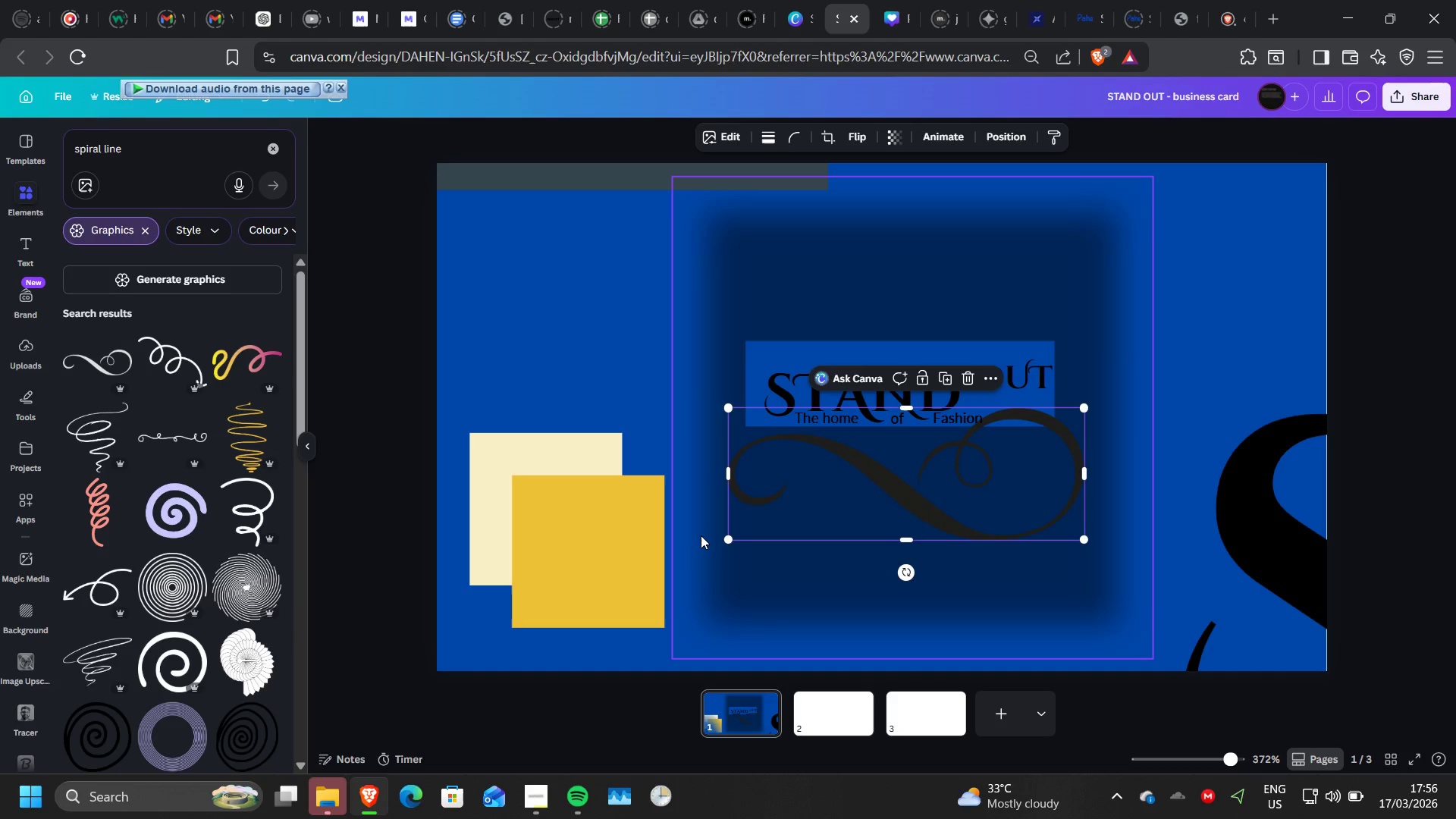 
left_click_drag(start_coordinate=[972, 507], to_coordinate=[663, 652])
 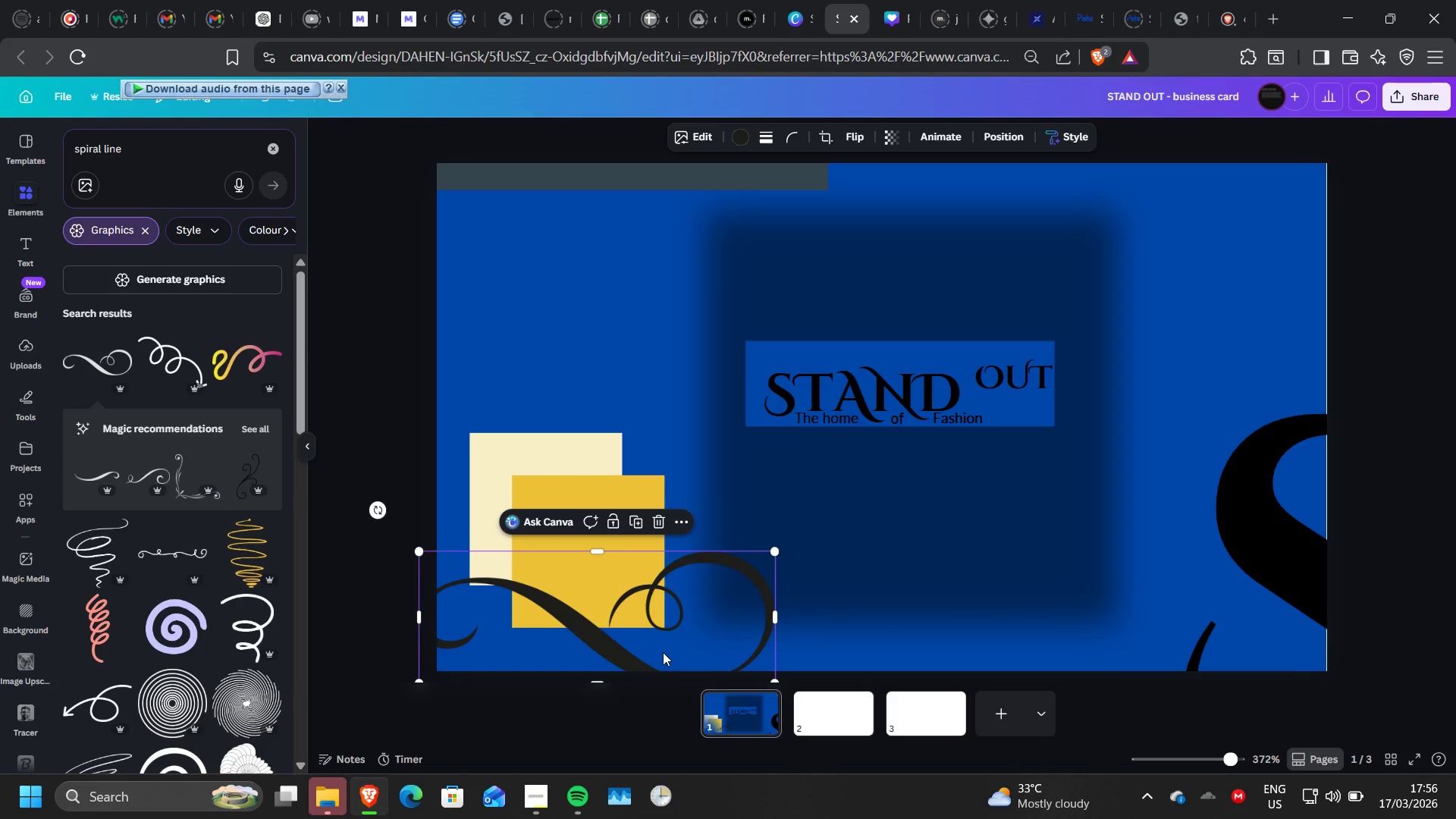 
left_click_drag(start_coordinate=[372, 513], to_coordinate=[438, 654])
 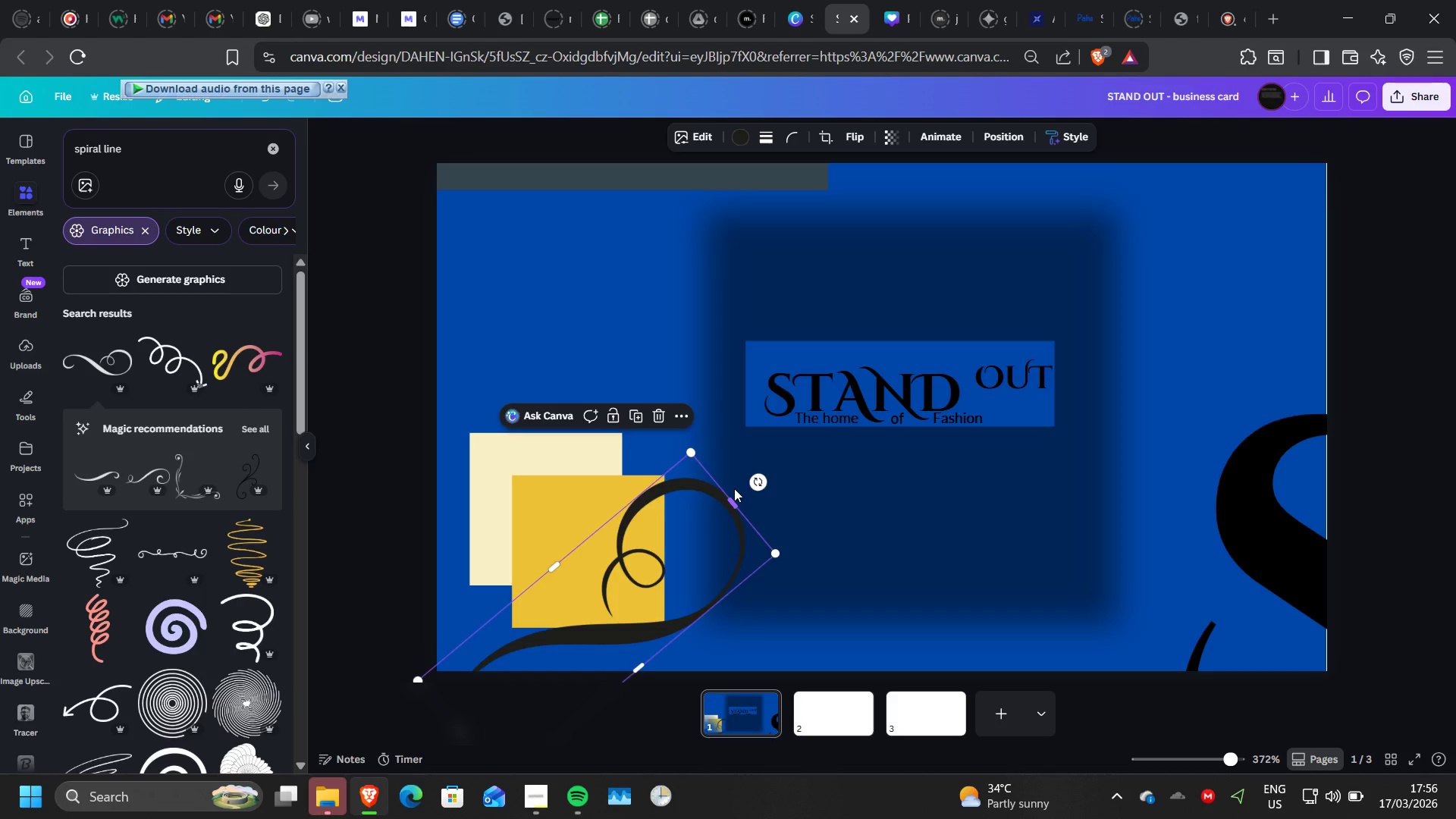 
left_click_drag(start_coordinate=[734, 501], to_coordinate=[1211, 265])
 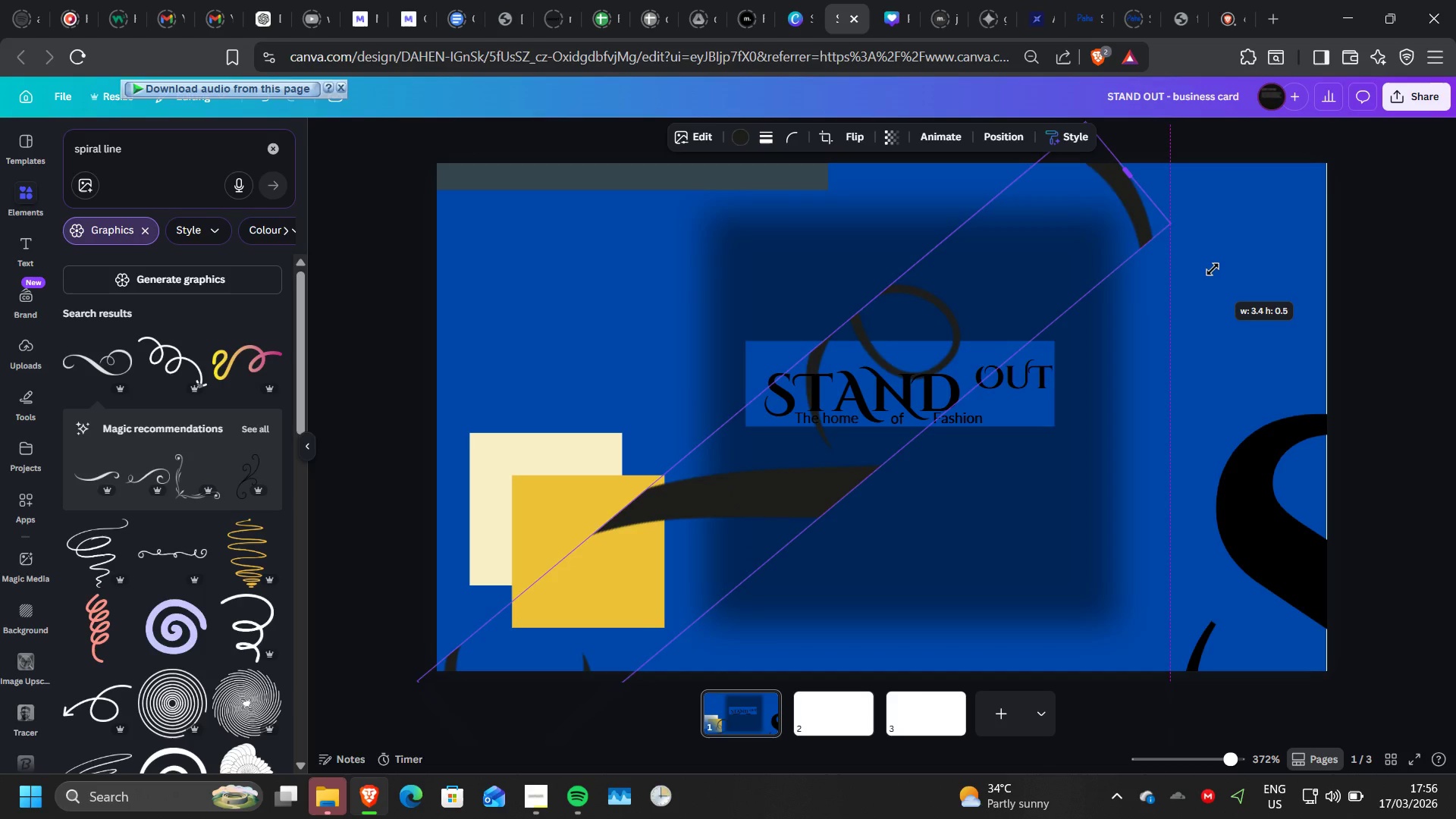 
left_click_drag(start_coordinate=[839, 497], to_coordinate=[948, 520])
 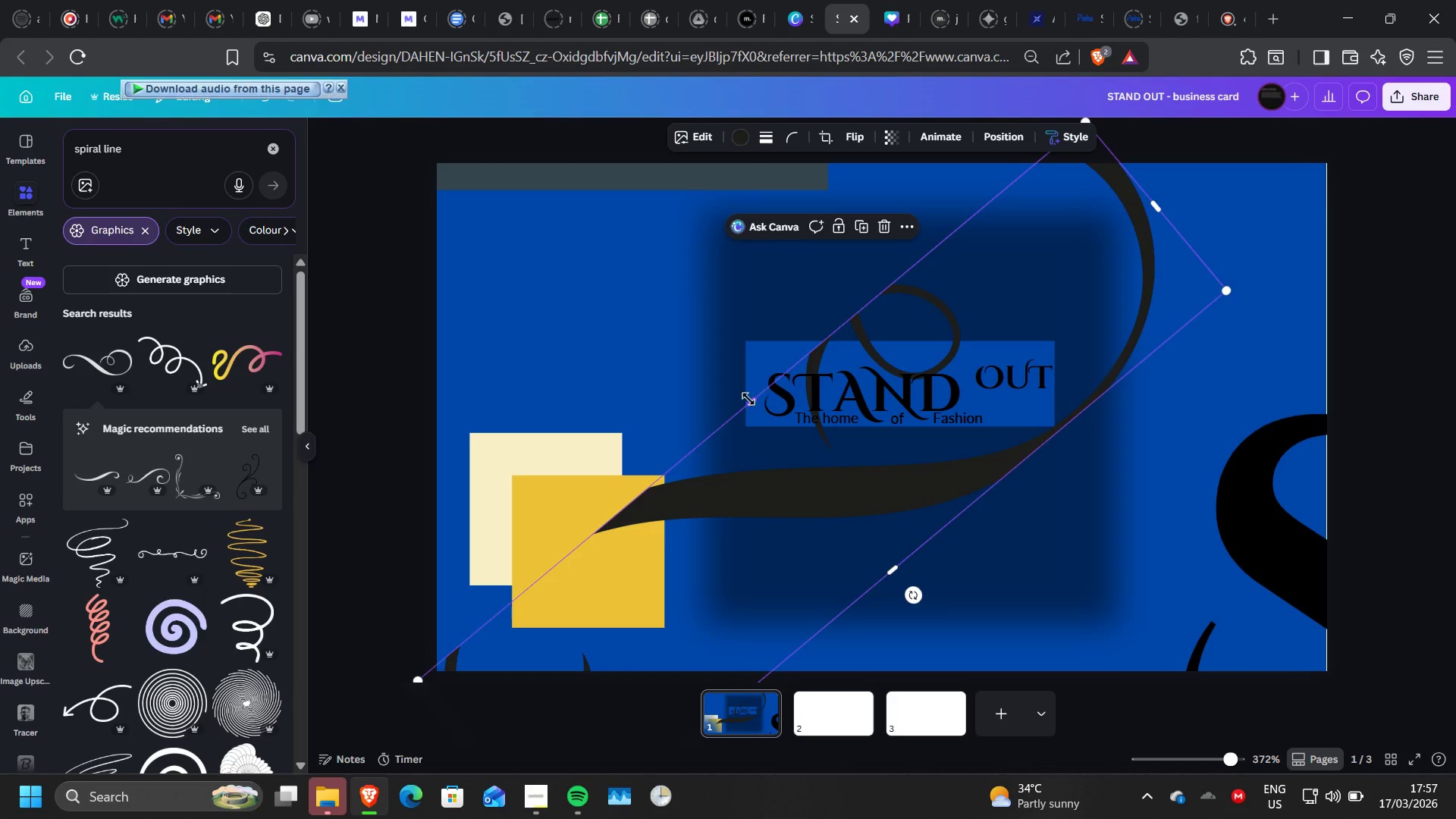 
left_click_drag(start_coordinate=[748, 399], to_coordinate=[658, 352])
 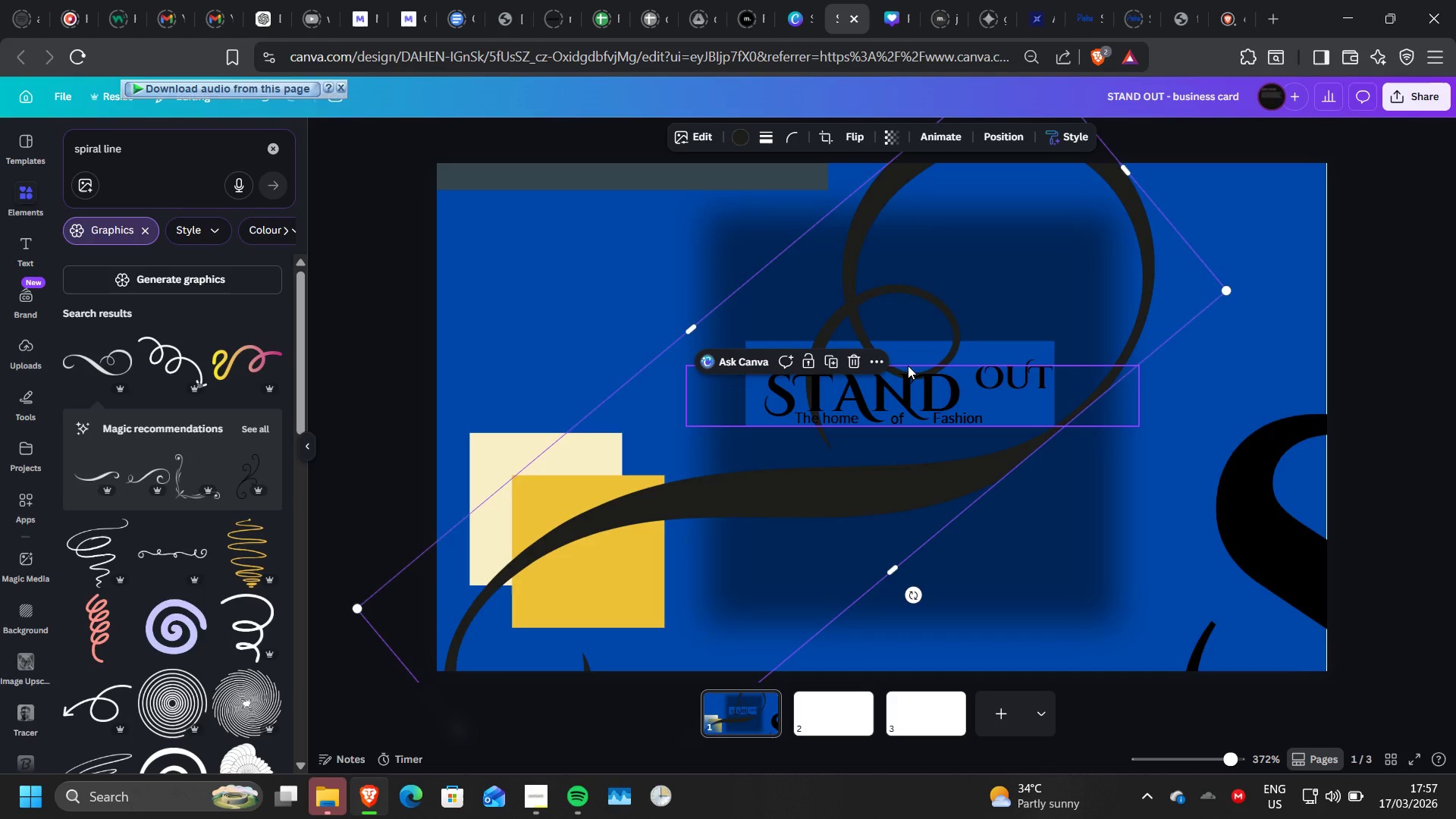 
left_click([908, 366])
 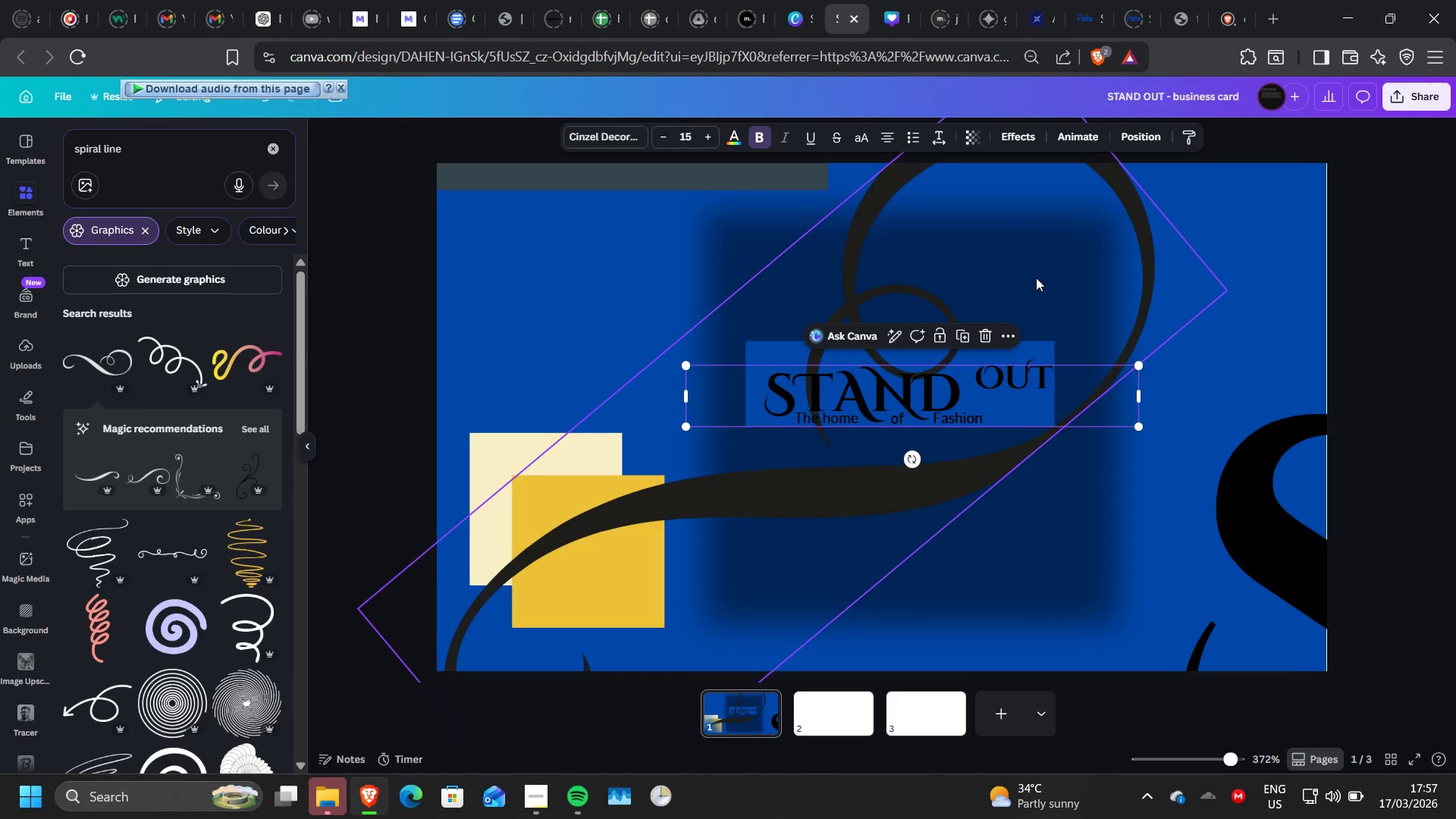 
left_click_drag(start_coordinate=[1036, 278], to_coordinate=[1194, 344])
 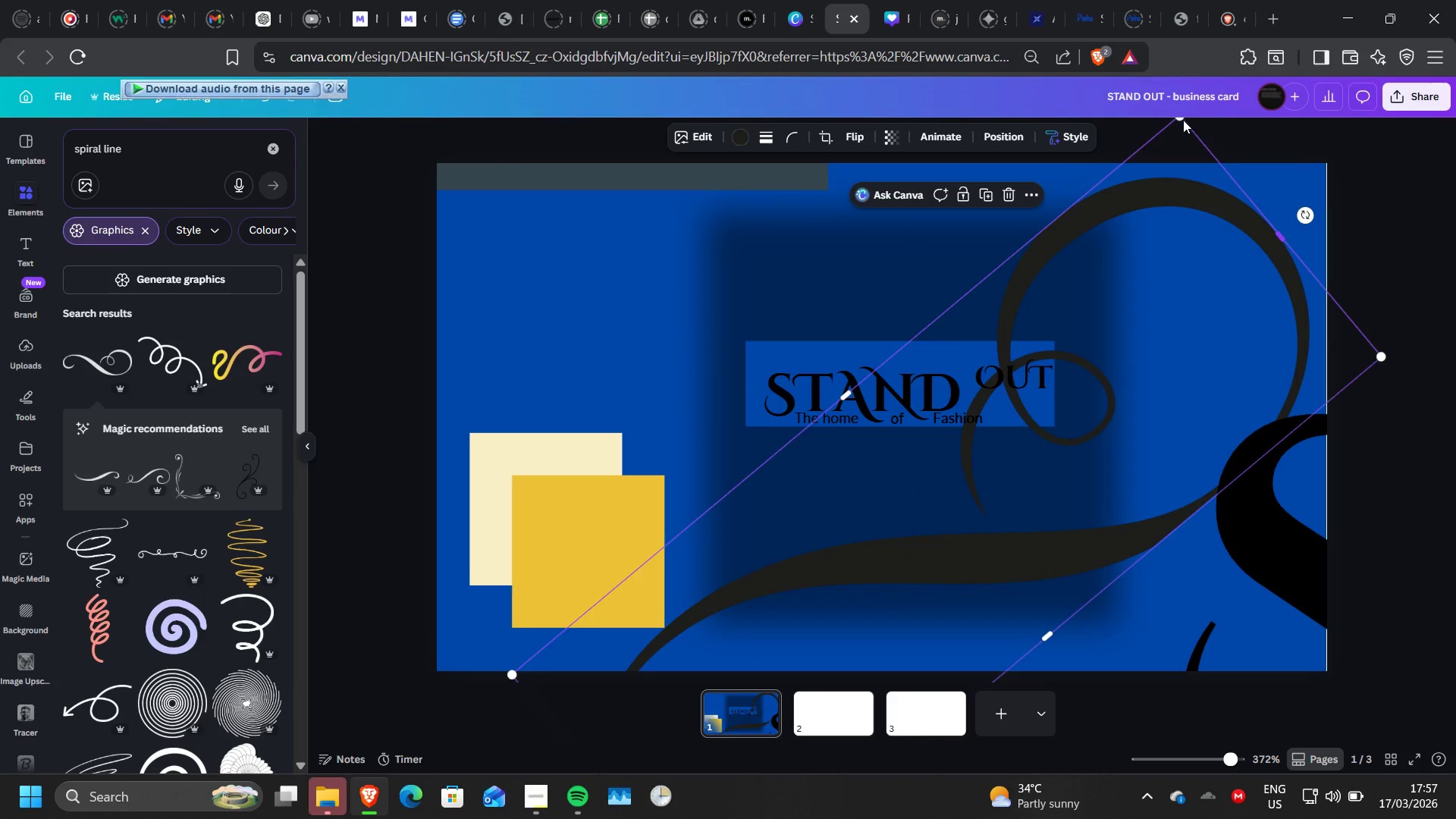 
left_click_drag(start_coordinate=[1181, 122], to_coordinate=[1128, 288])
 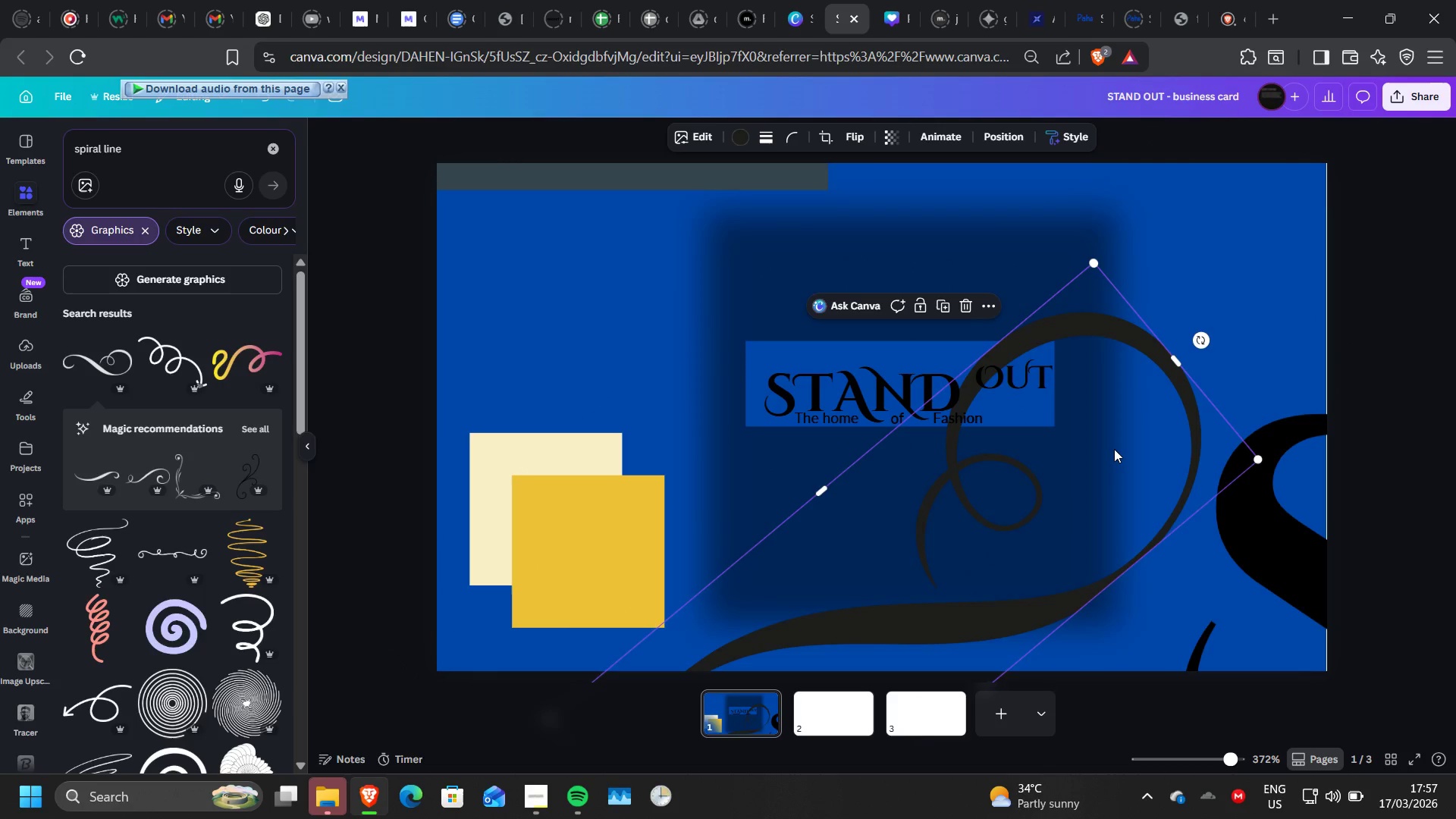 
left_click_drag(start_coordinate=[1114, 449], to_coordinate=[1204, 278])
 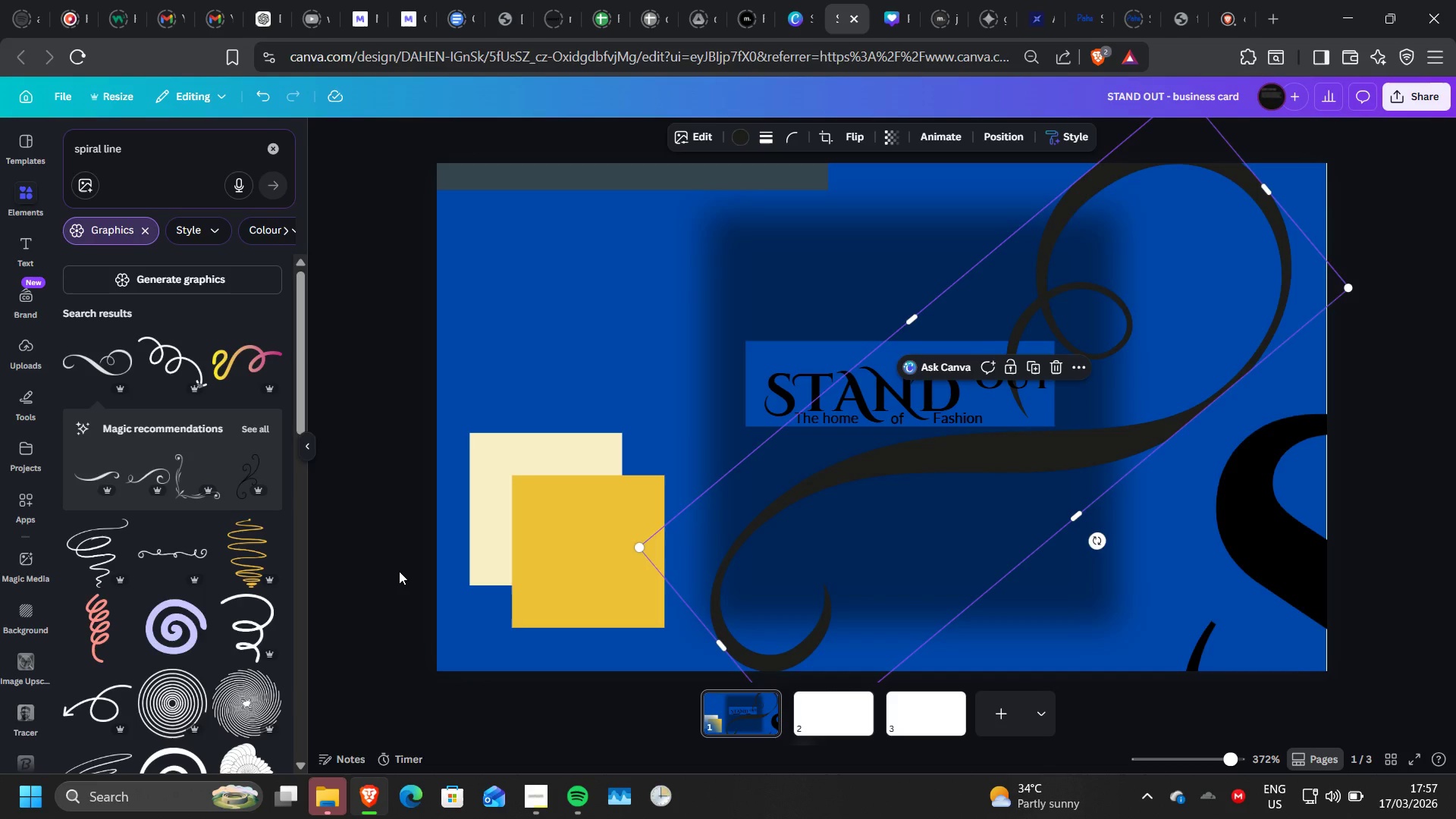 
wait(15.8)
 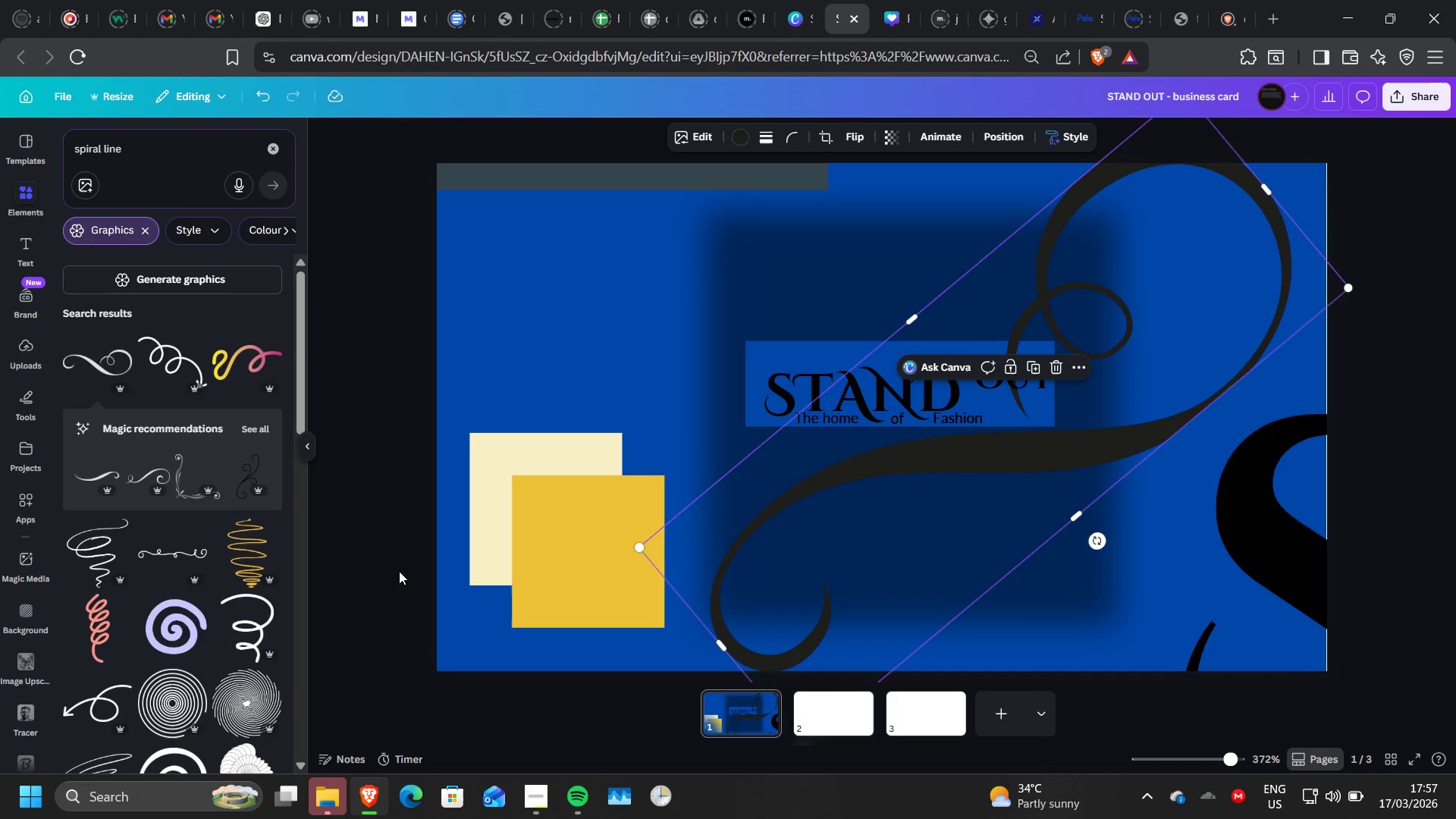 
left_click([554, 523])
 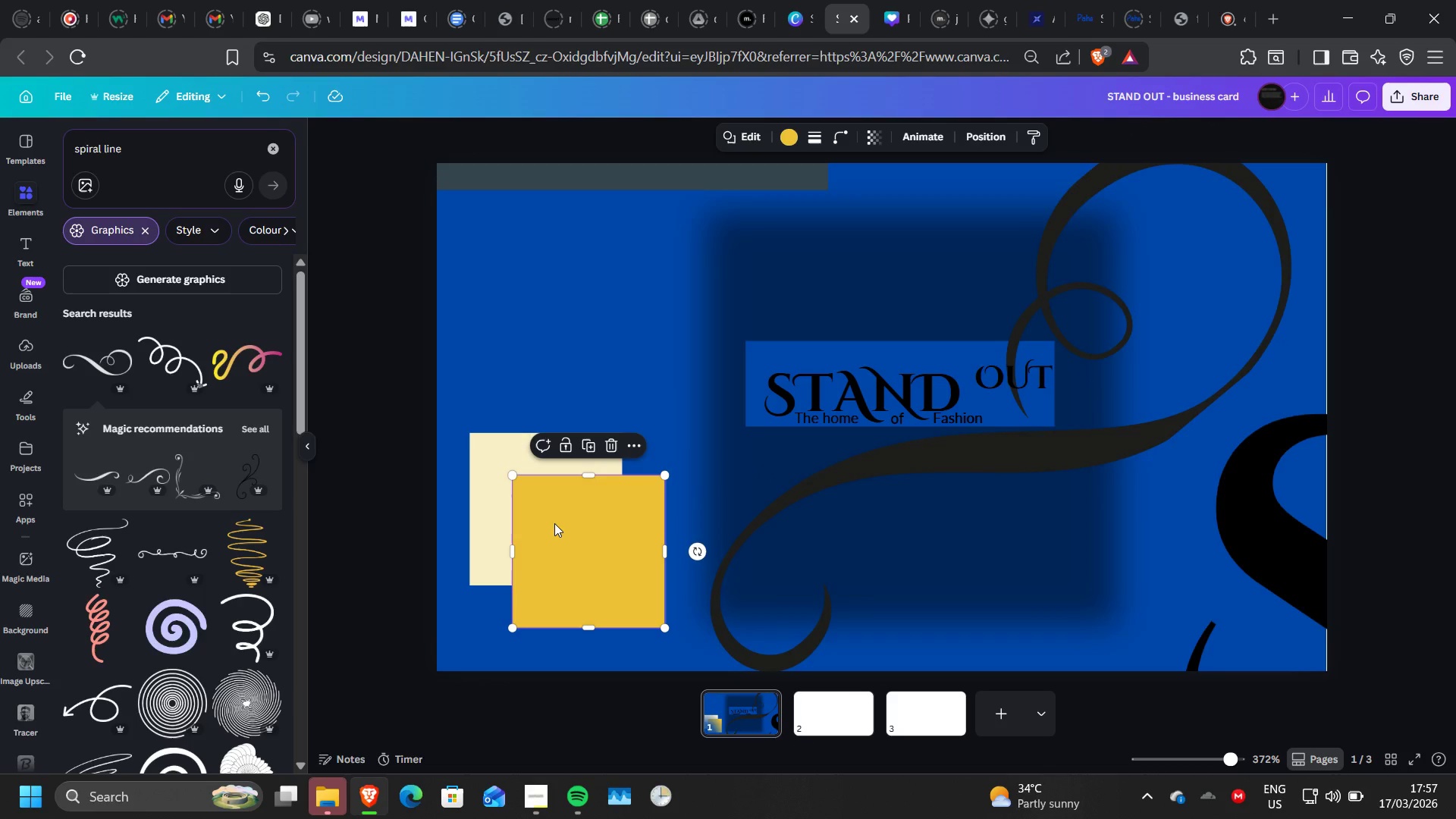 
left_click_drag(start_coordinate=[554, 523], to_coordinate=[475, 213])
 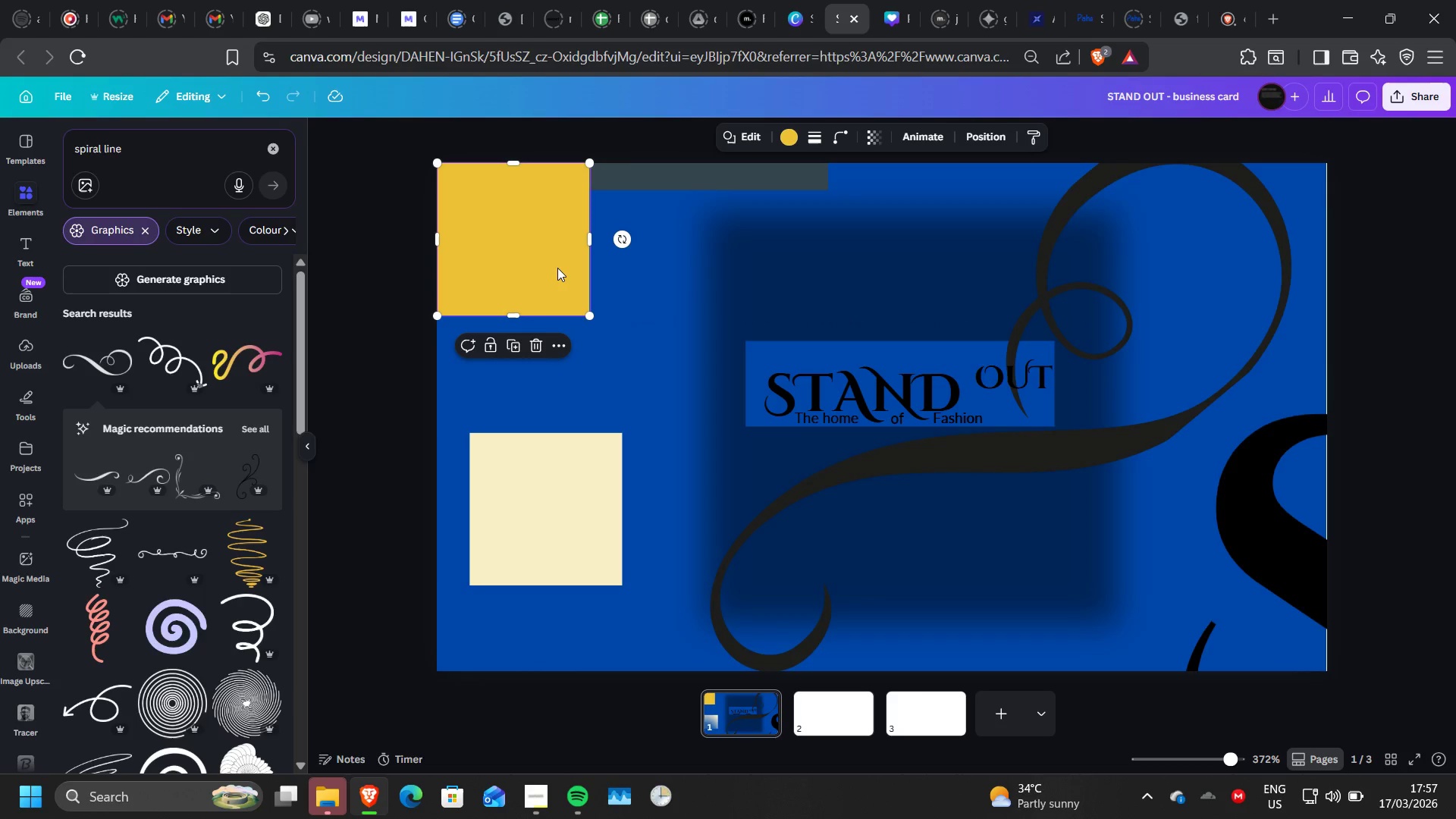 
left_click_drag(start_coordinate=[557, 268], to_coordinate=[645, 303])
 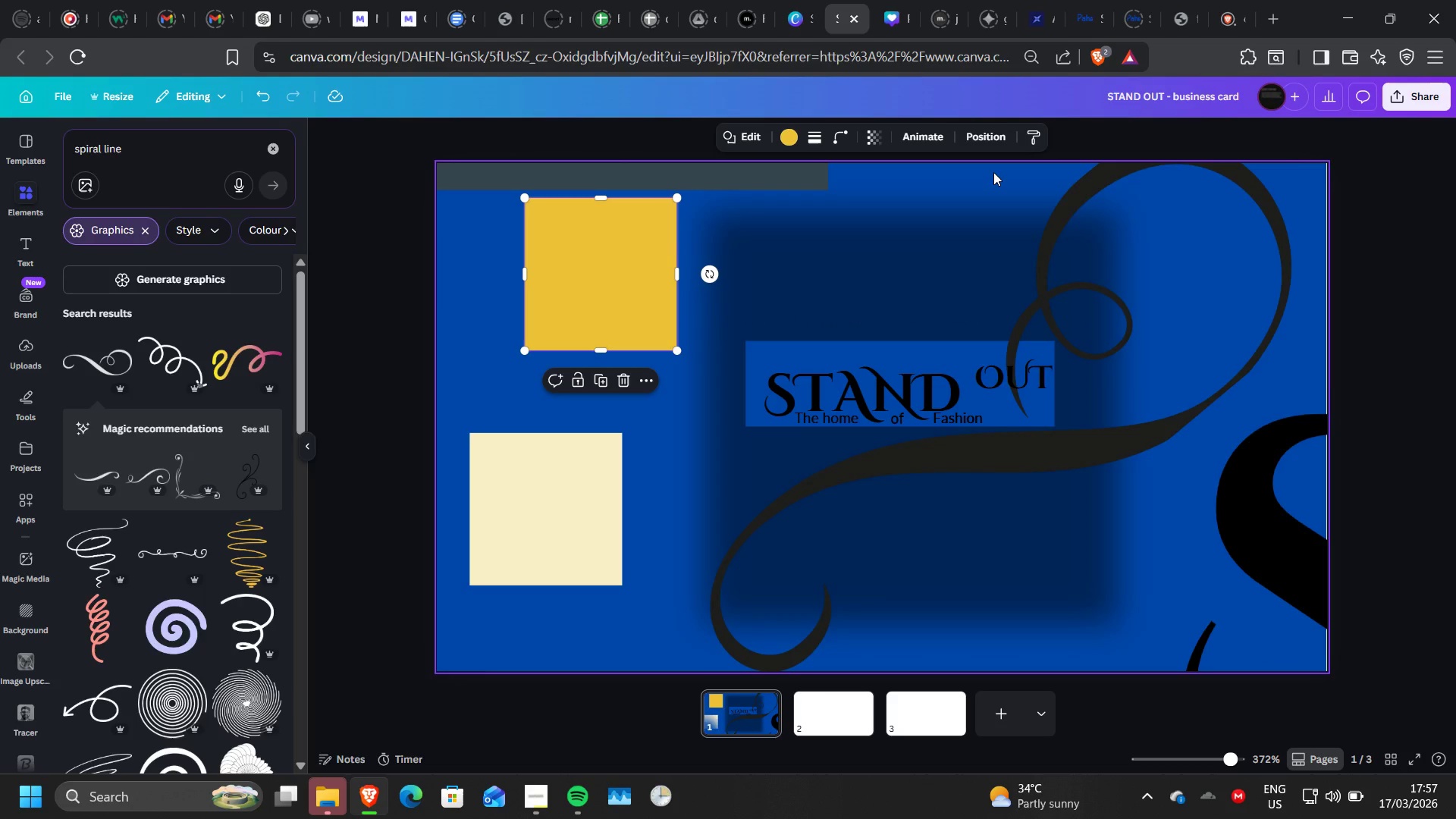 
left_click([993, 172])
 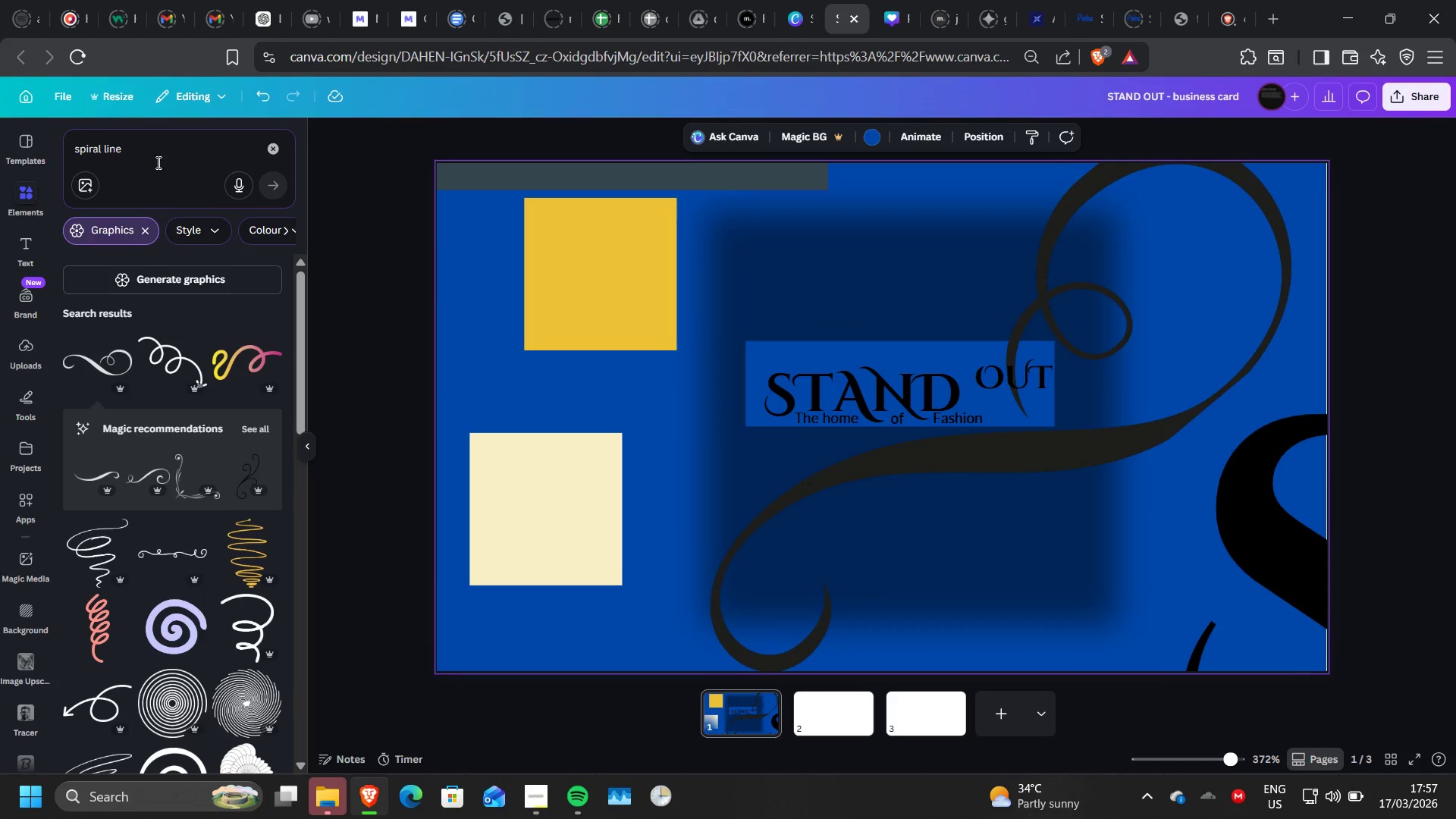 
left_click_drag(start_coordinate=[152, 158], to_coordinate=[39, 148])
 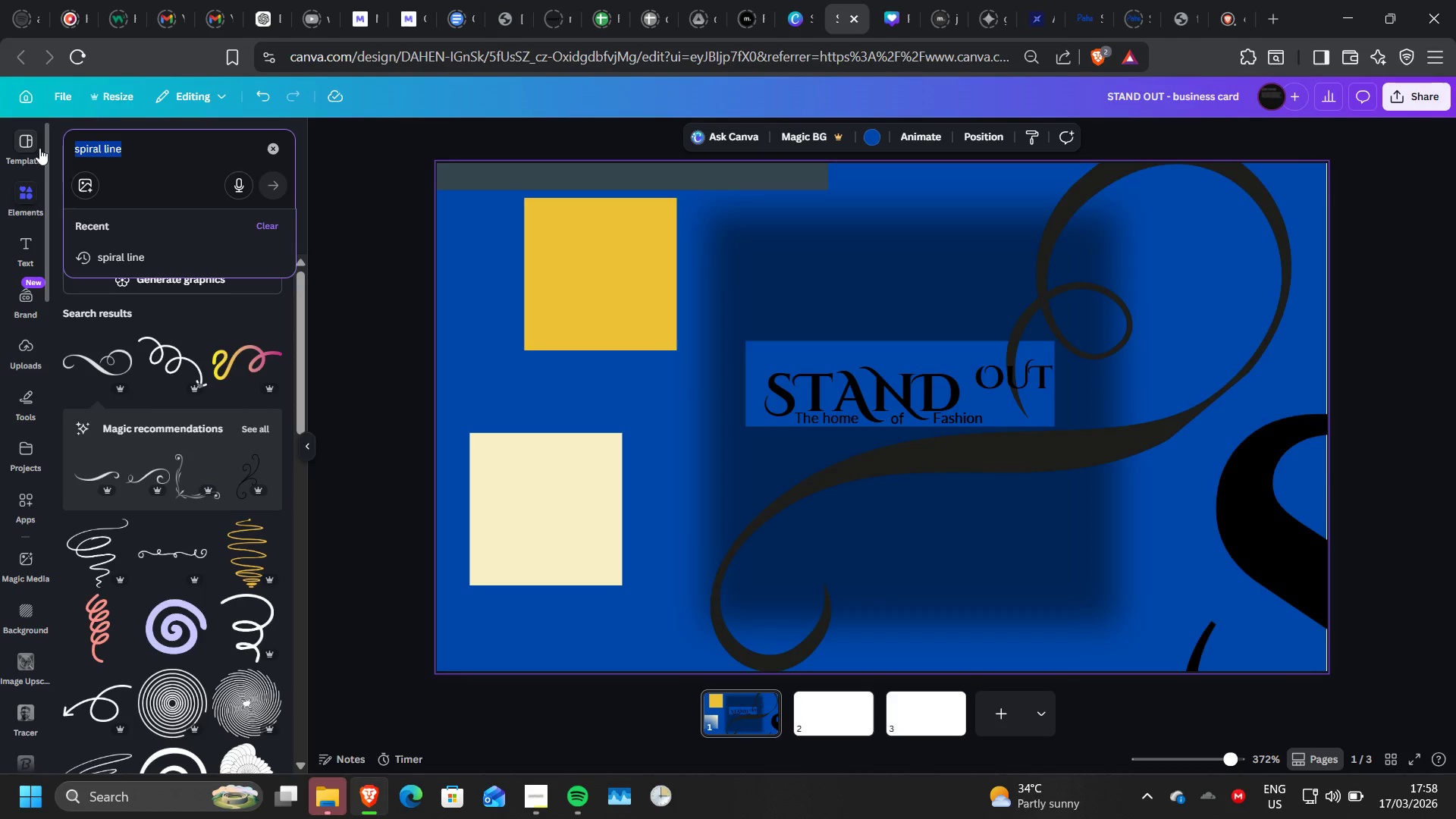 
wait(28.86)
 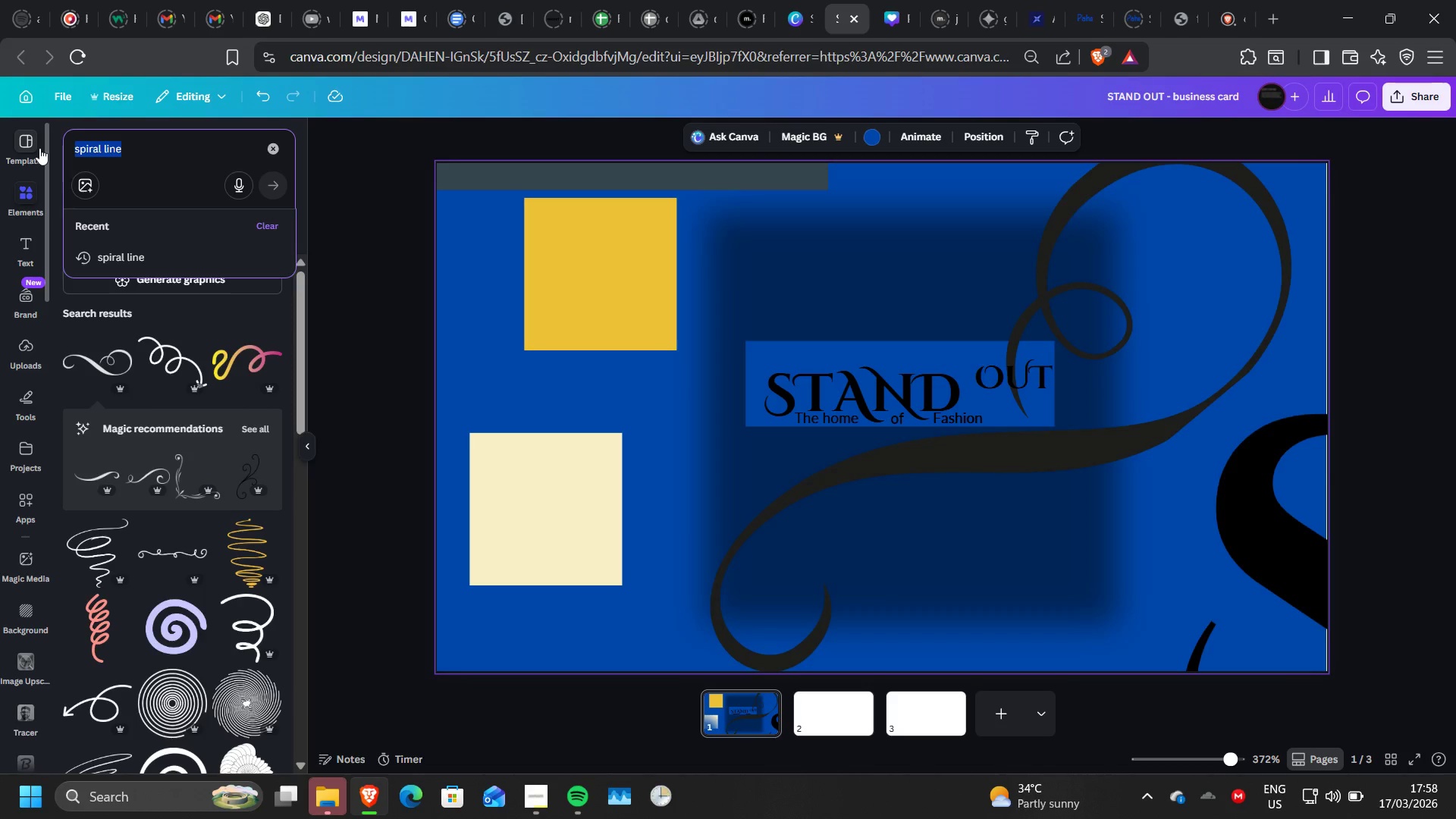 
type(abstract )
 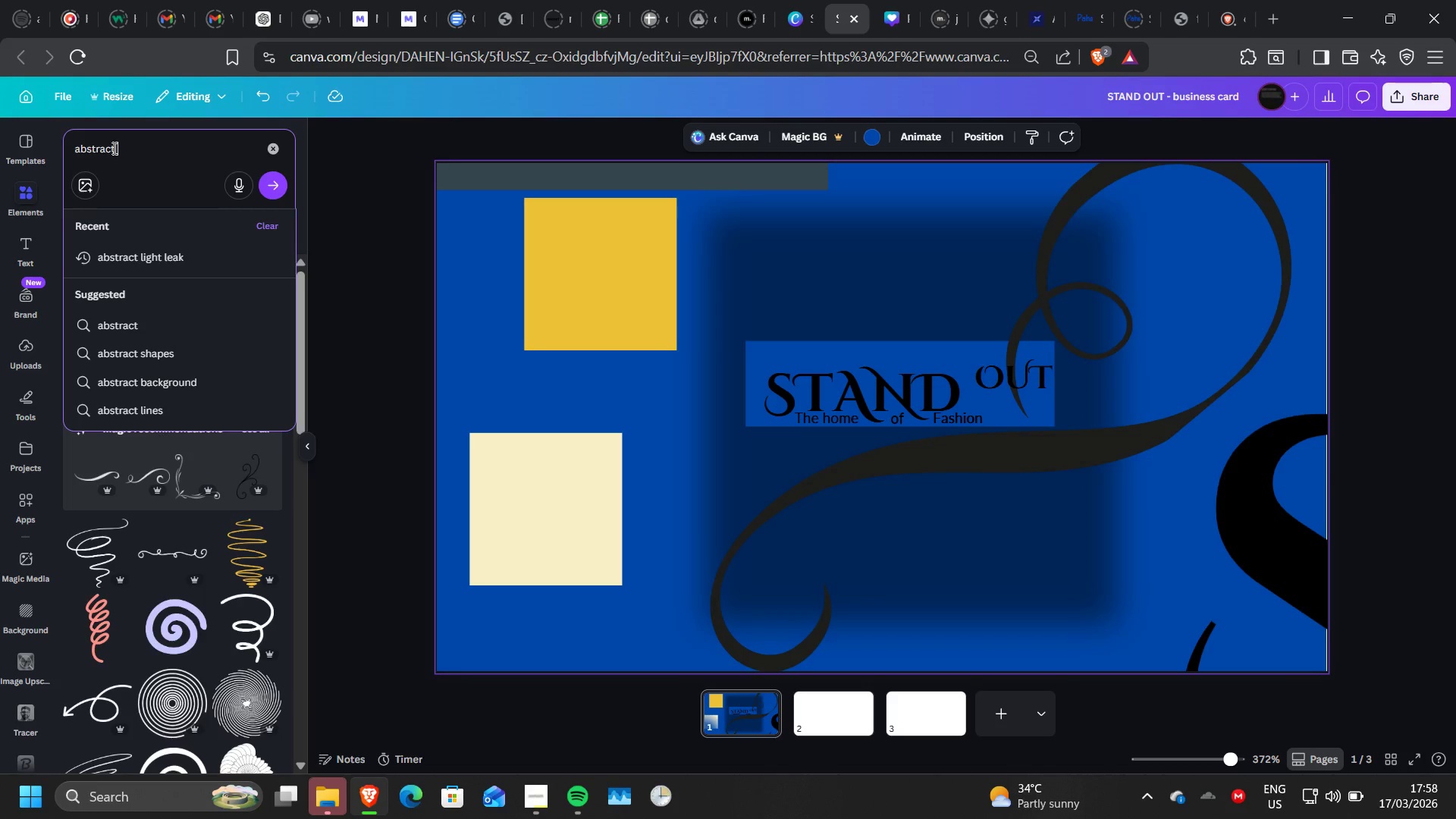 
wait(5.5)
 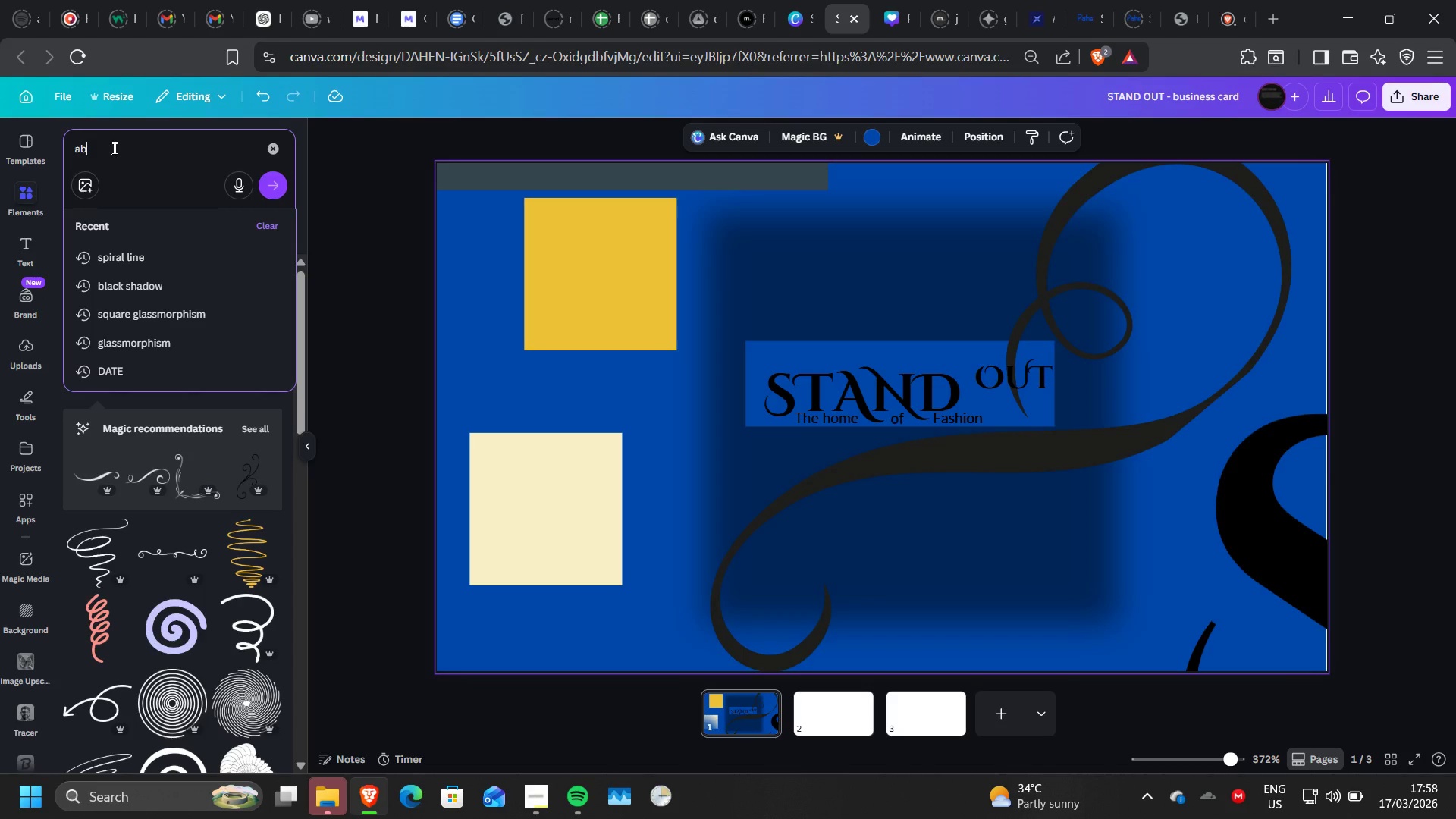 
hold_key(key=Backspace, duration=1.5)
 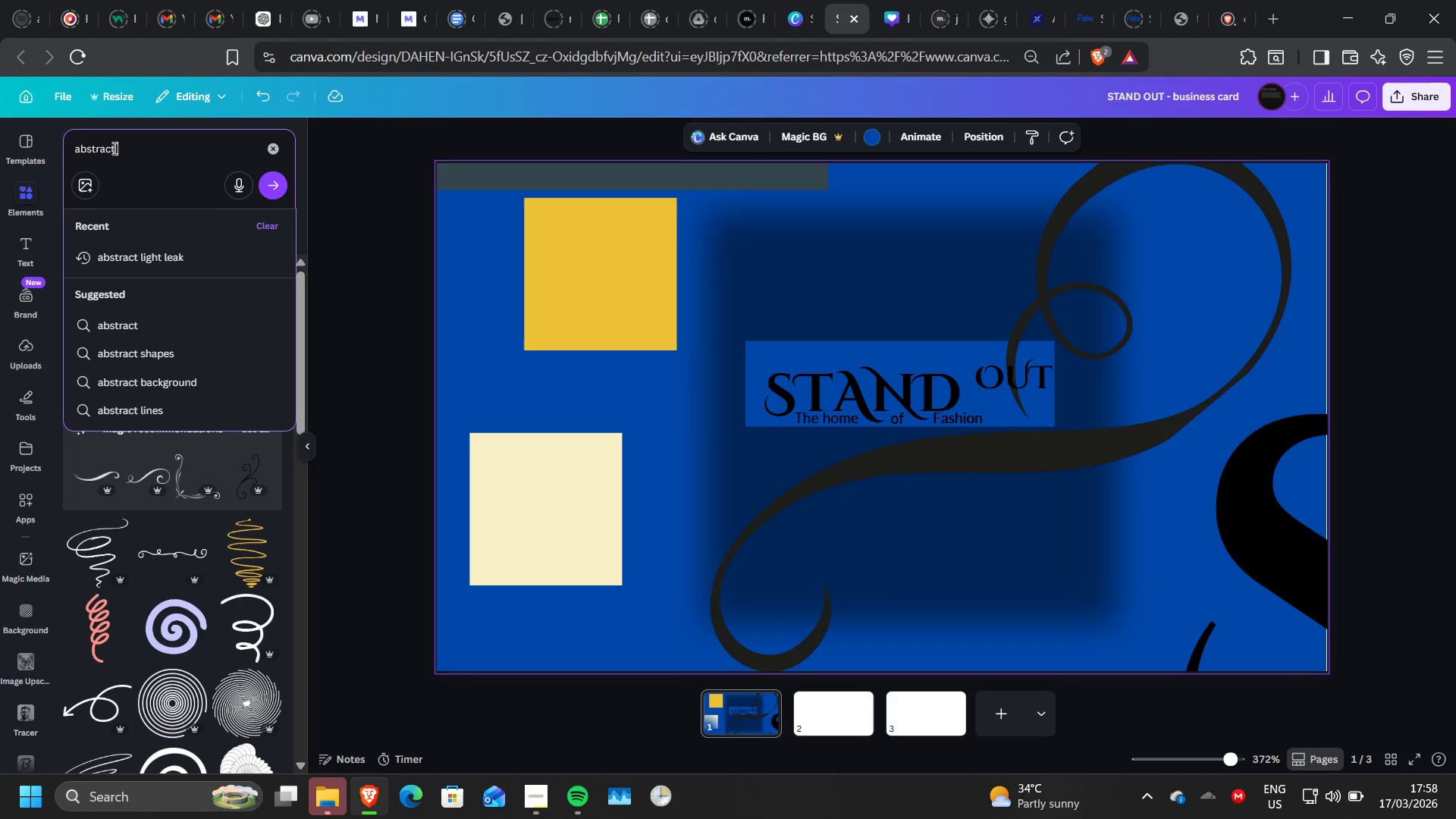 
key(Backspace)
 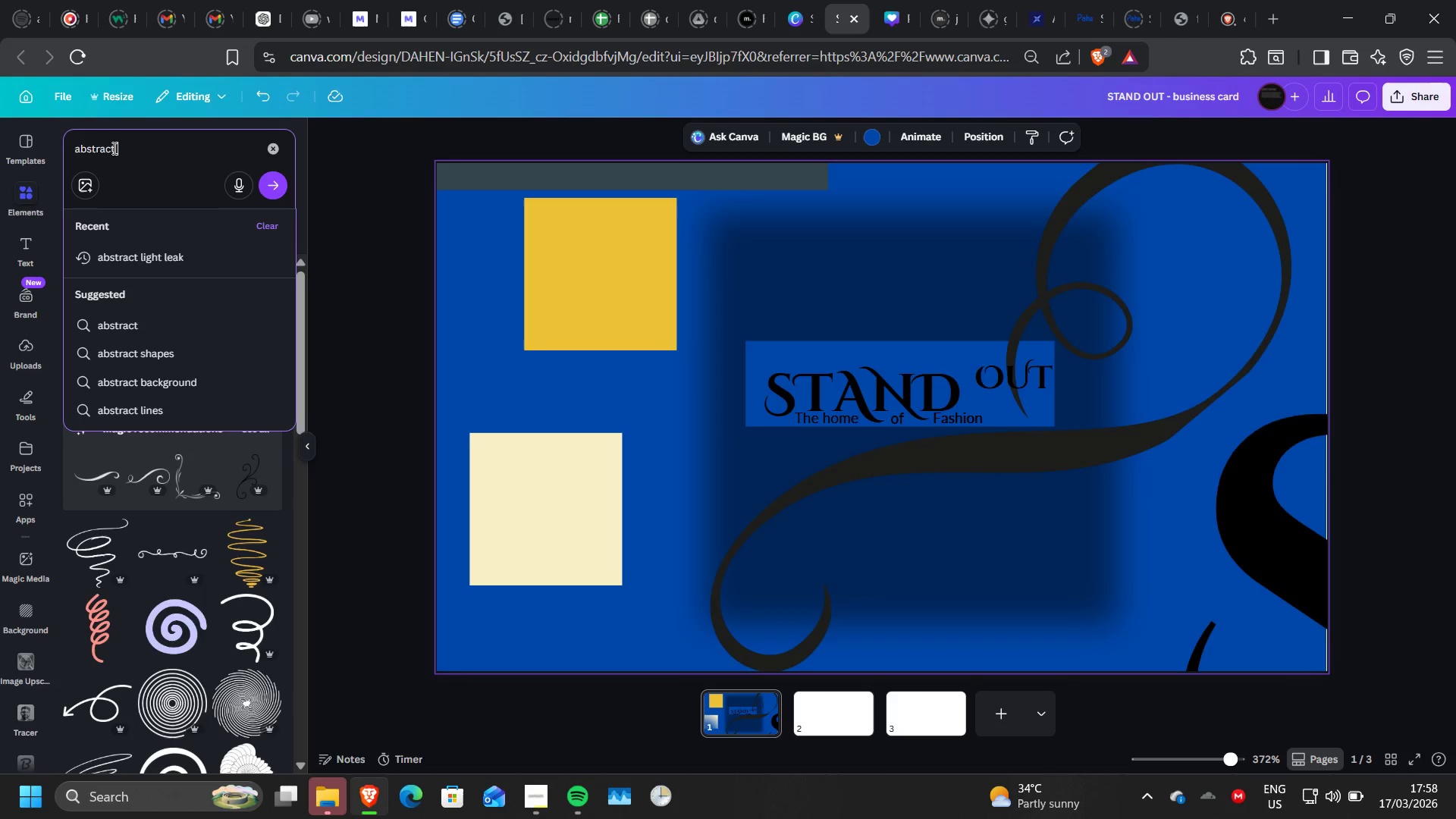 
key(Backspace)
 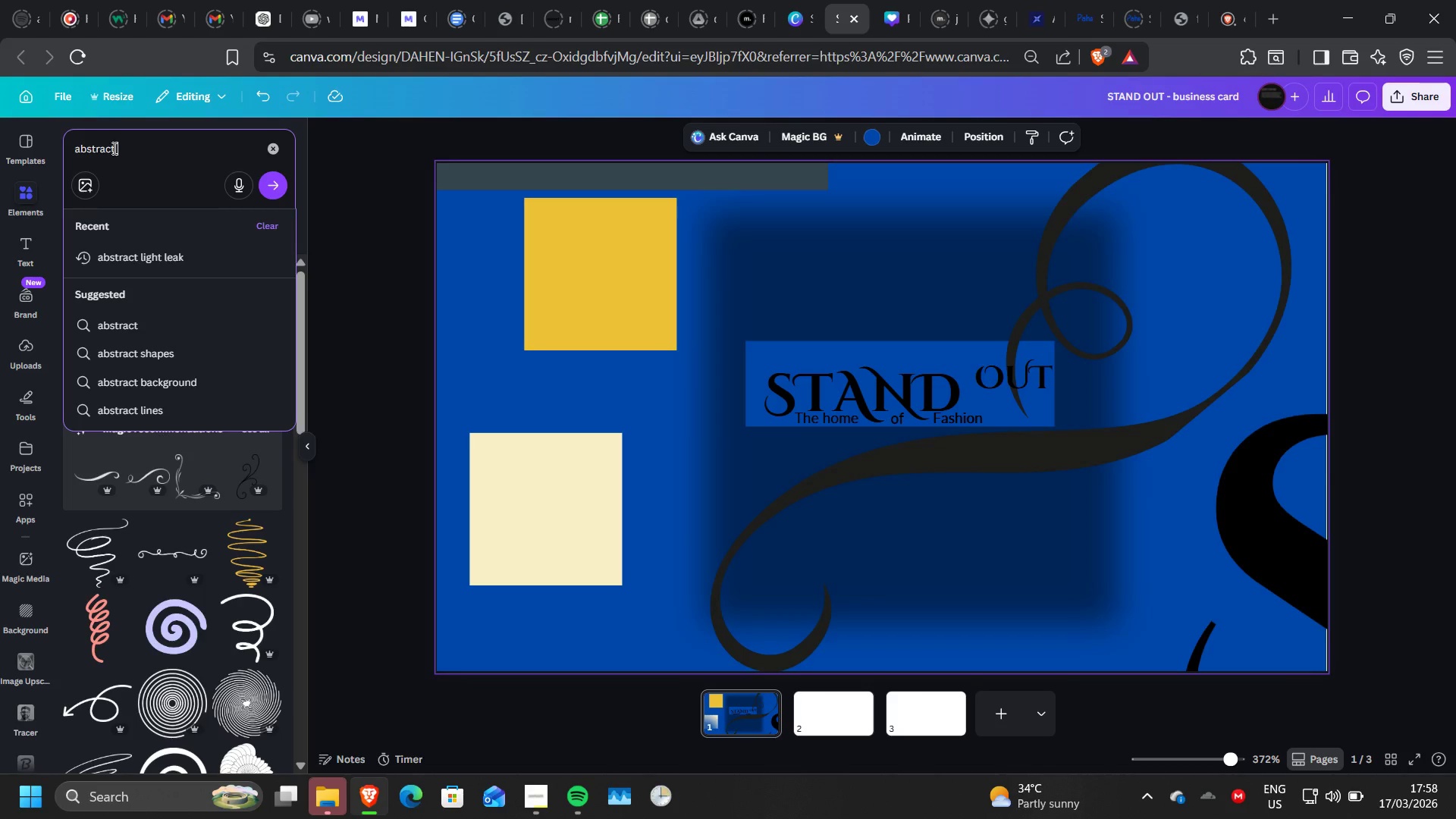 
key(Backspace)
 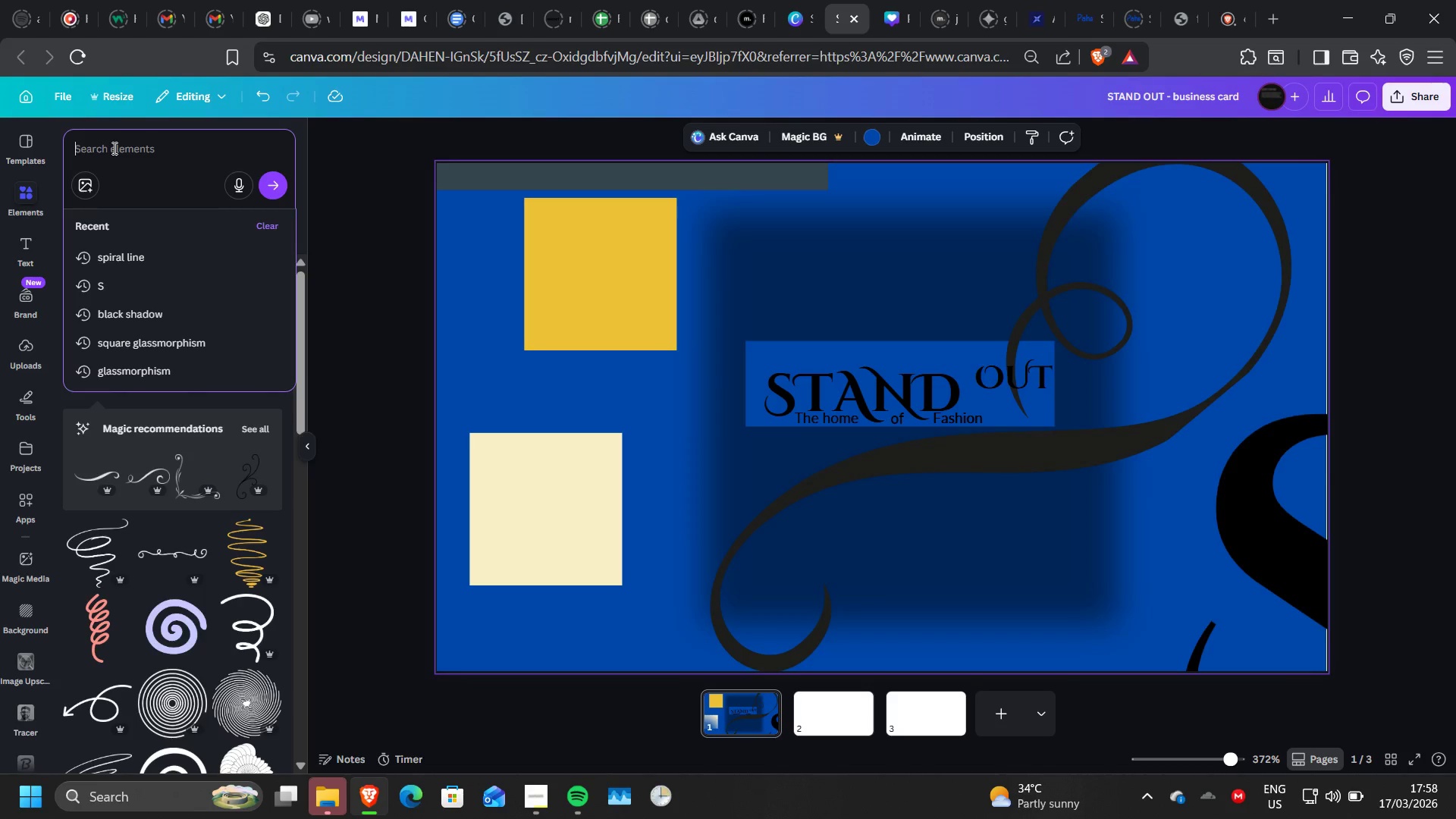 
wait(12.14)
 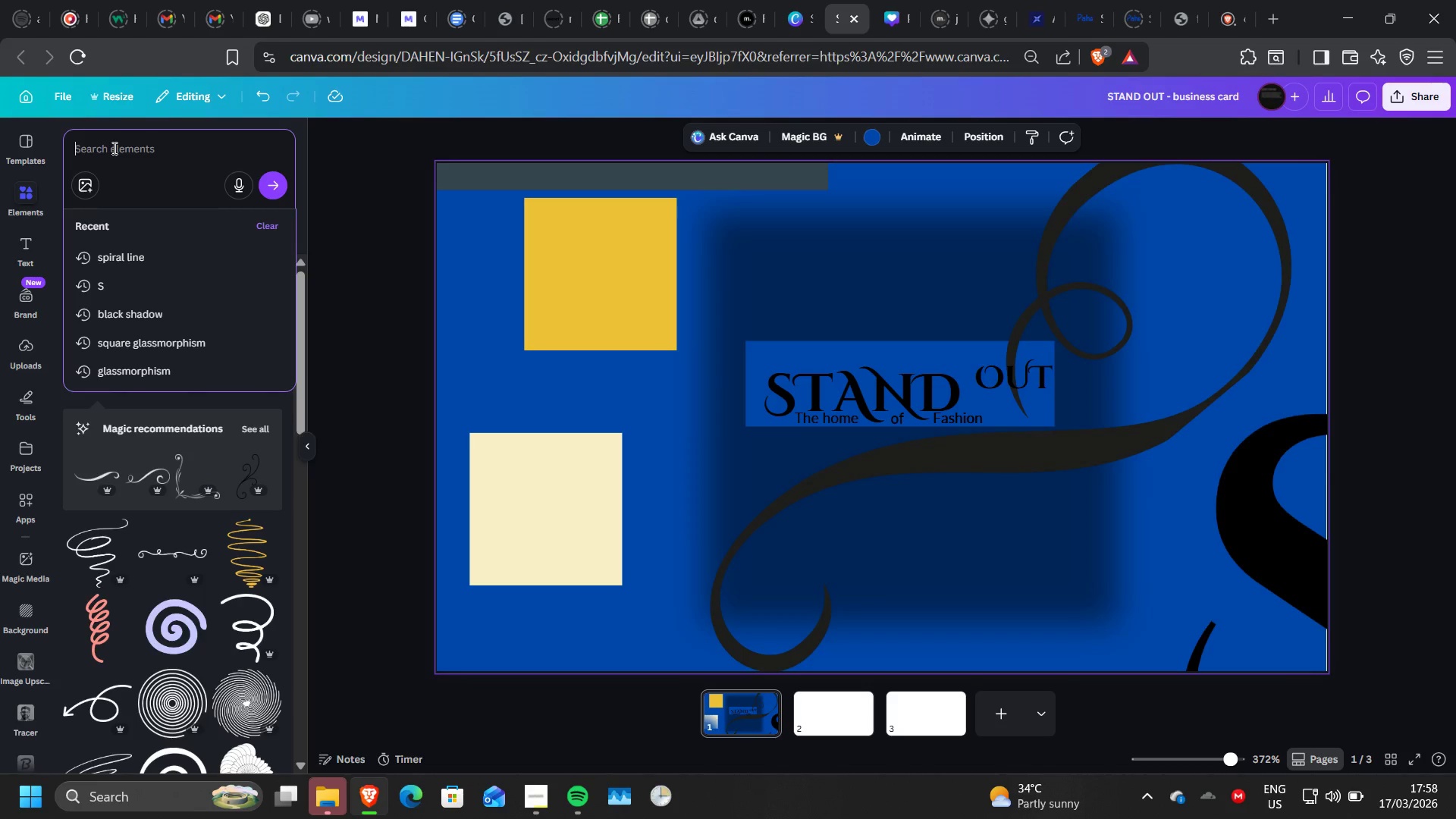 
scroll: coordinate [21, 504], scroll_direction: down, amount: 1.0
 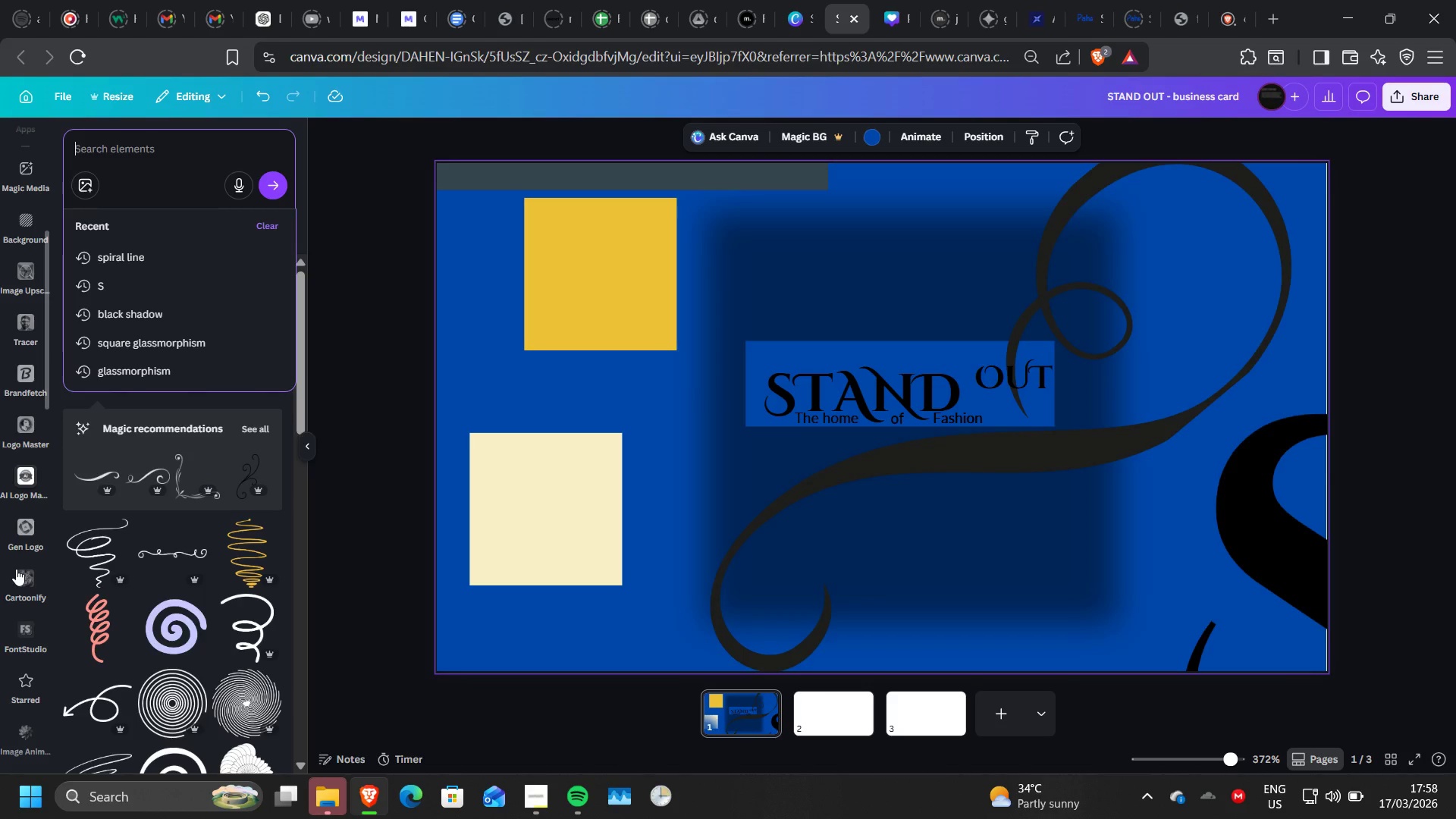 
scroll: coordinate [14, 574], scroll_direction: none, amount: 0.0
 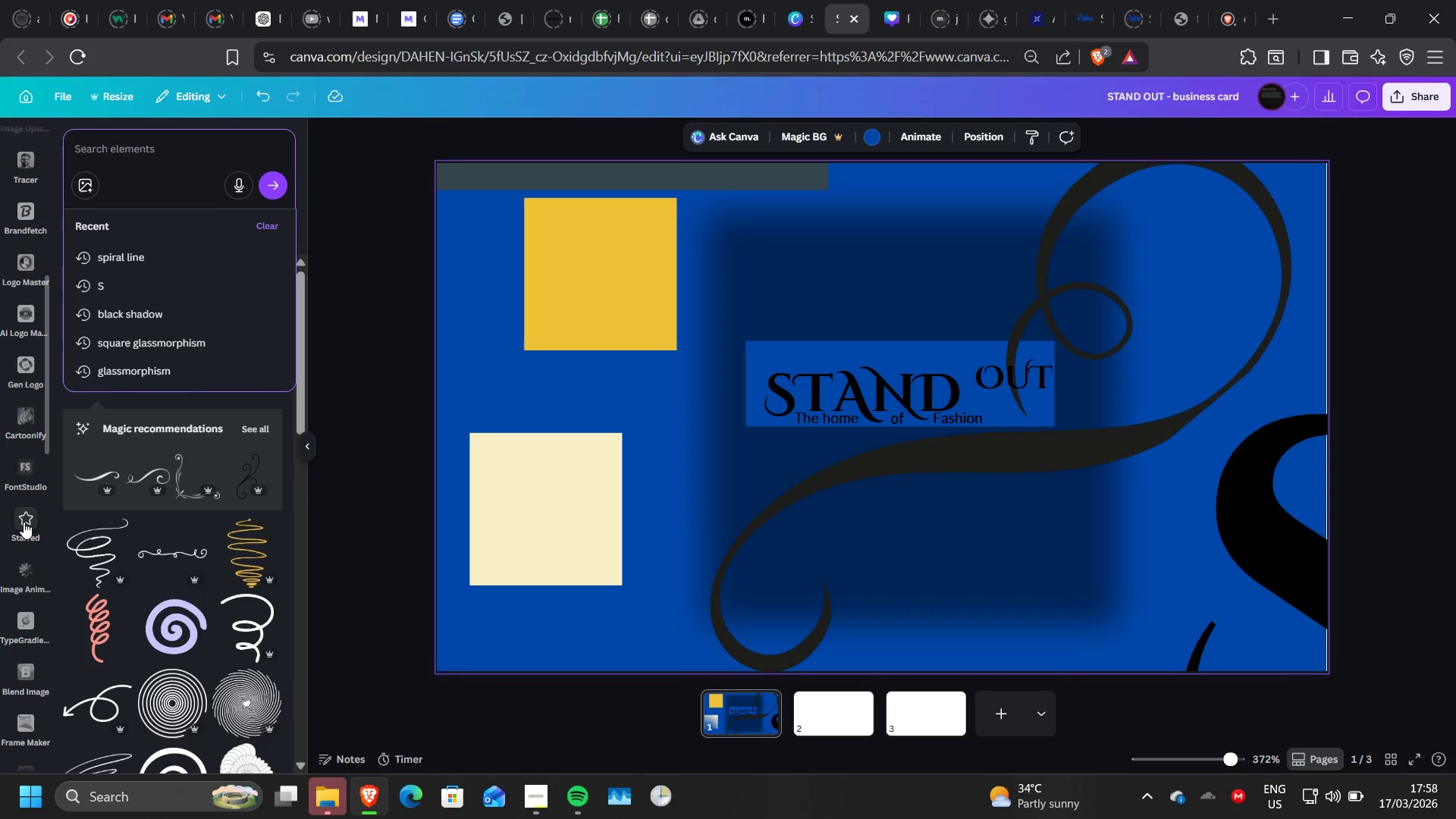 
left_click([24, 522])
 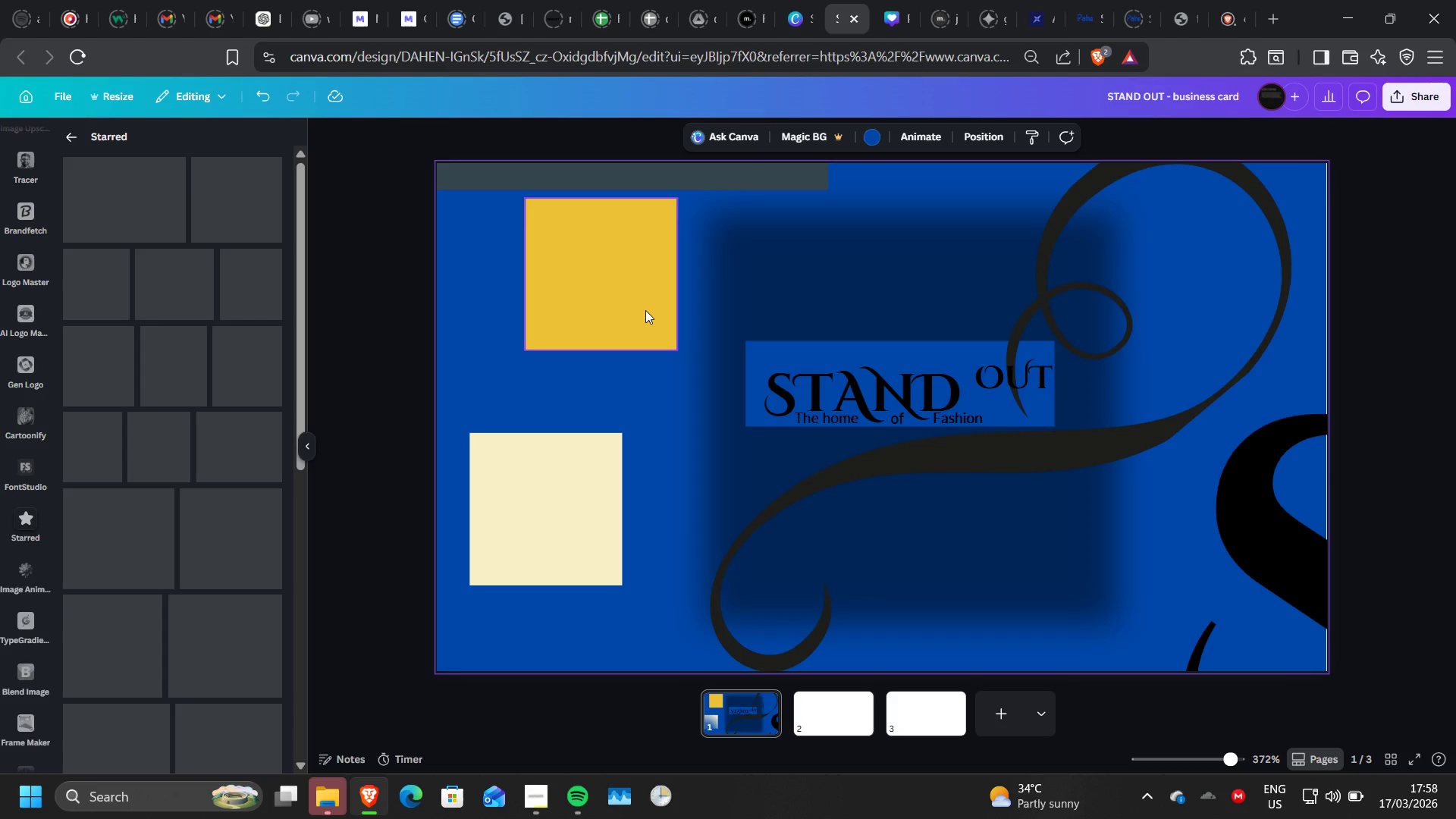 
left_click([751, 303])
 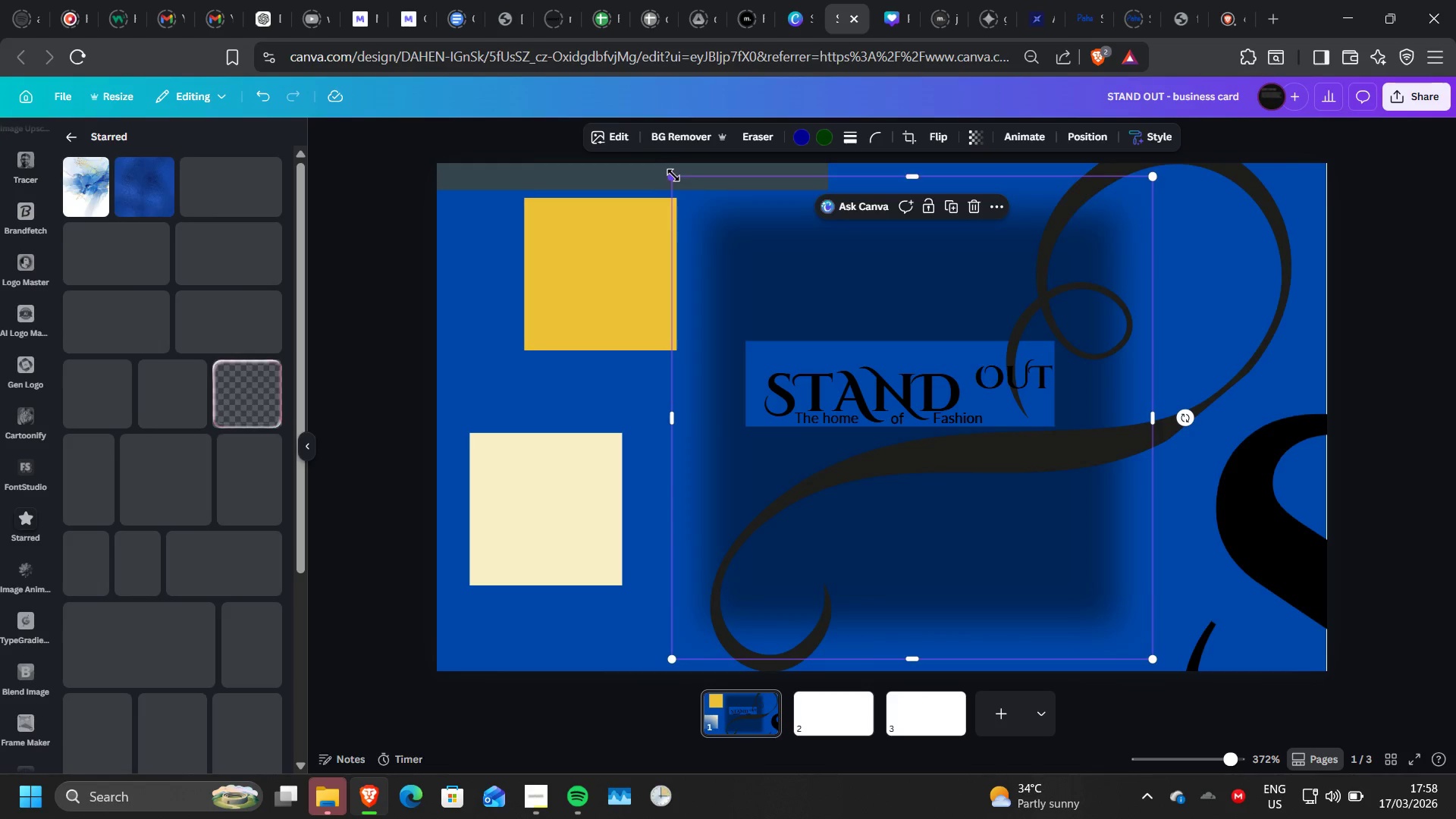 
left_click_drag(start_coordinate=[673, 175], to_coordinate=[946, 330])
 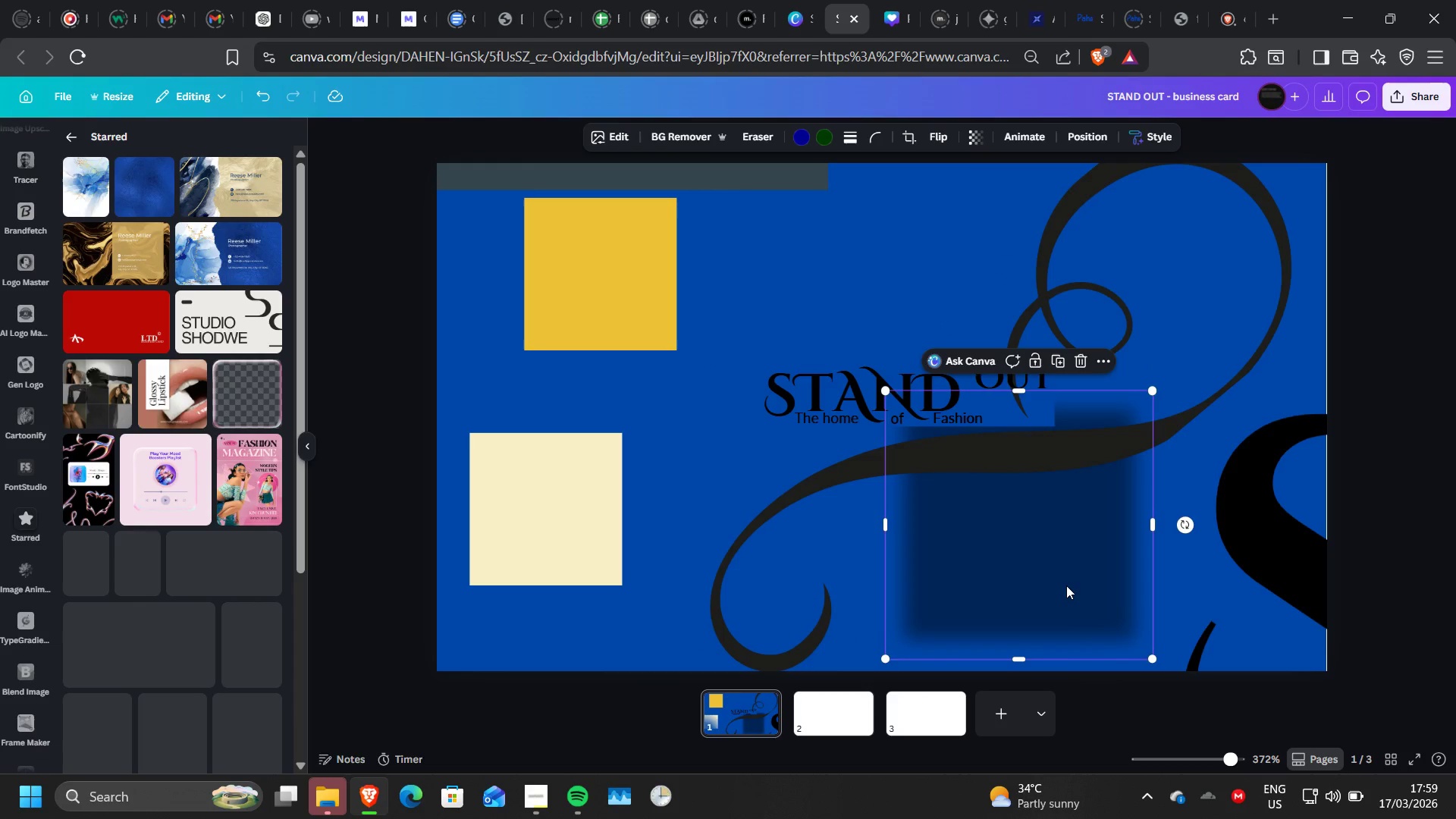 
left_click_drag(start_coordinate=[1066, 585], to_coordinate=[896, 438])
 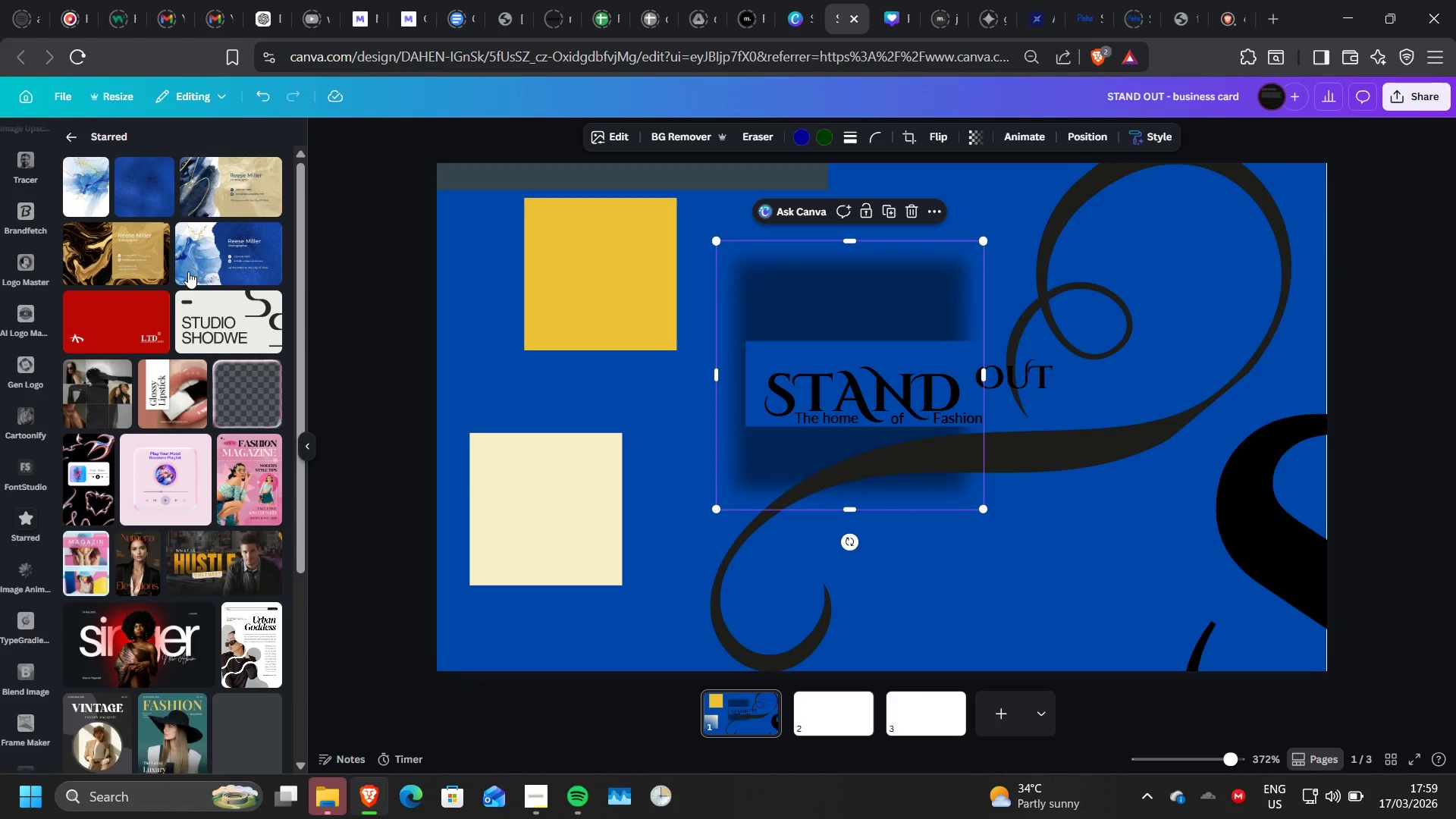 
left_click([153, 198])
 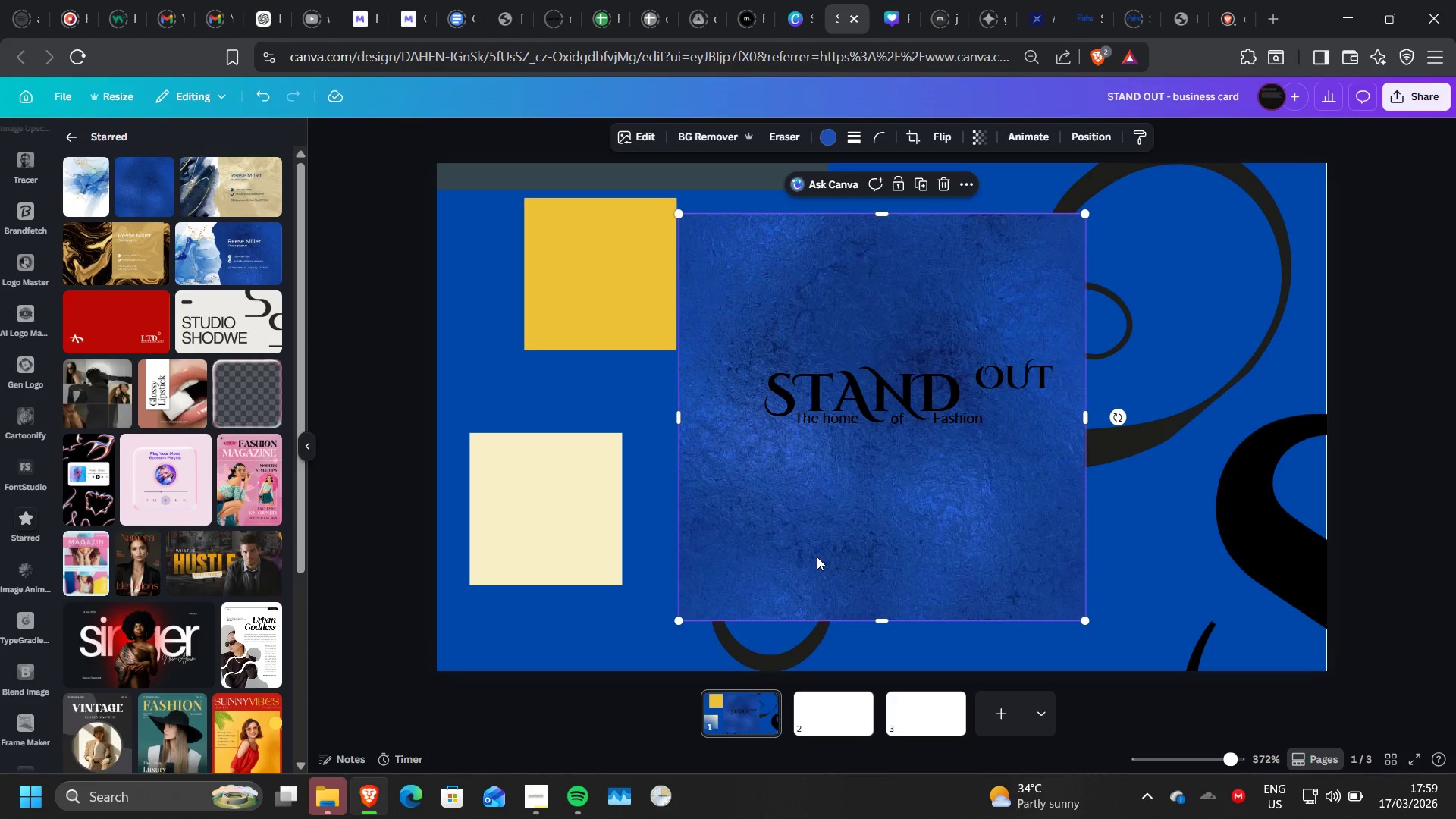 
wait(15.95)
 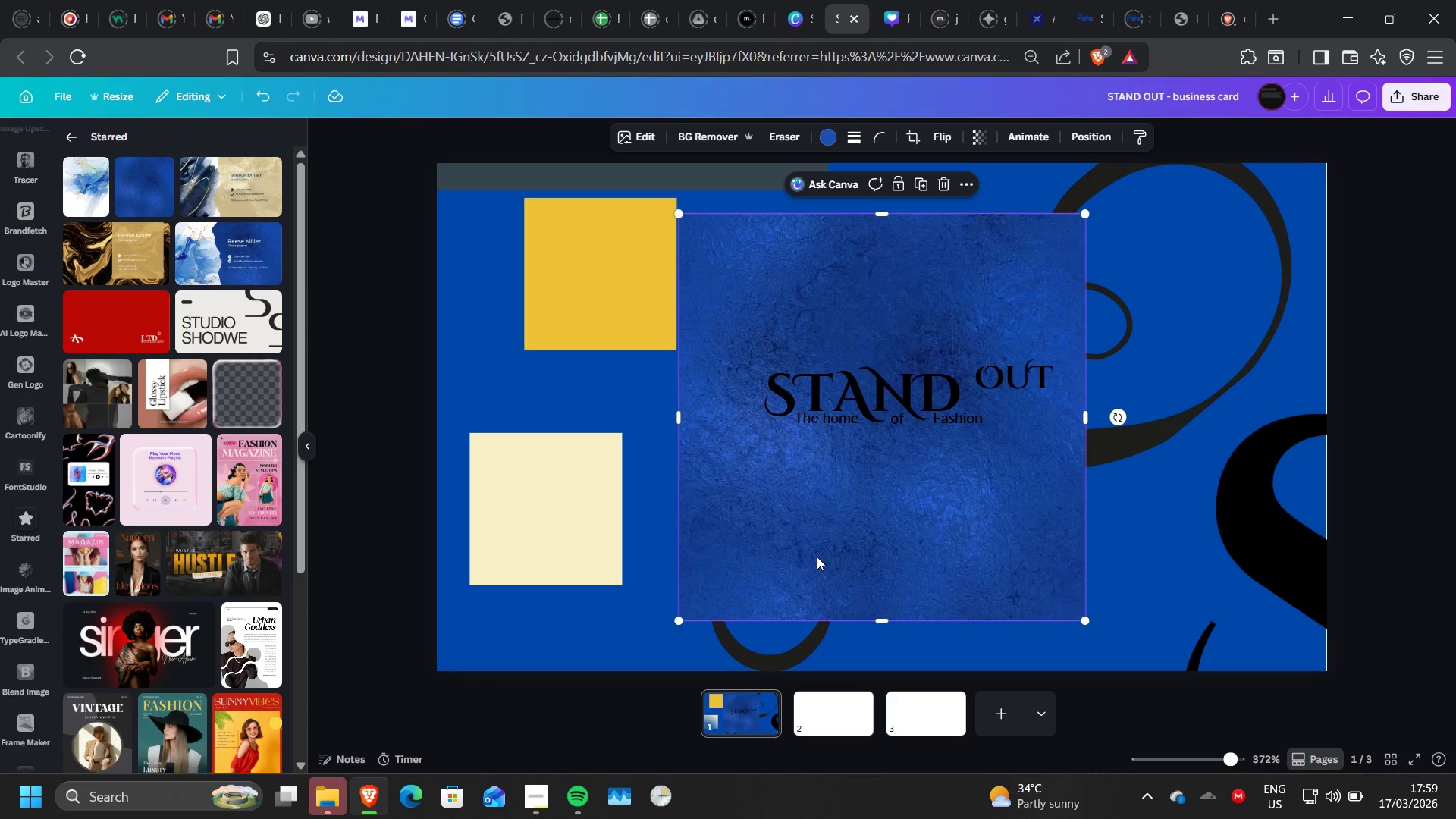 
left_click([828, 140])
 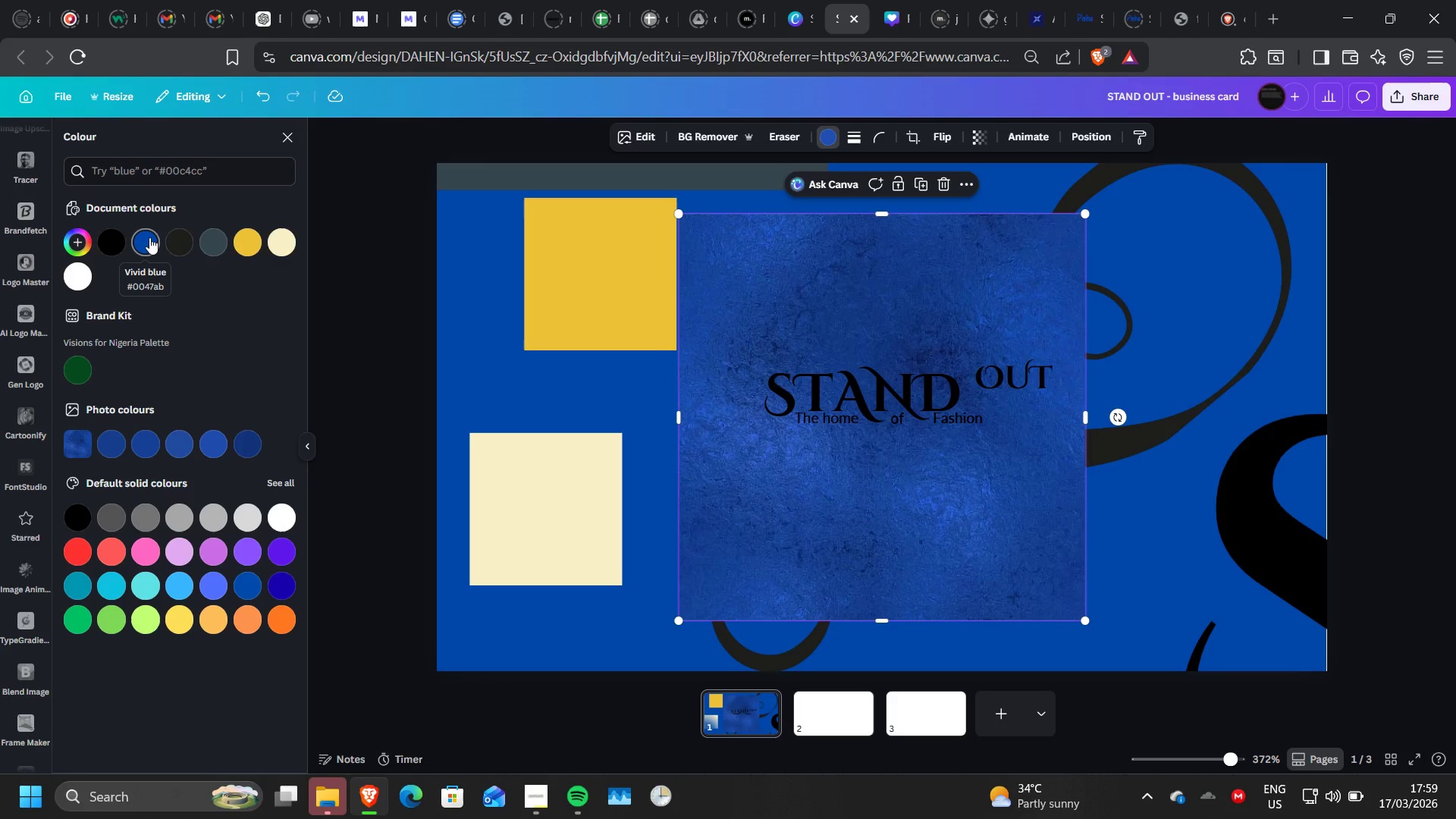 
wait(6.48)
 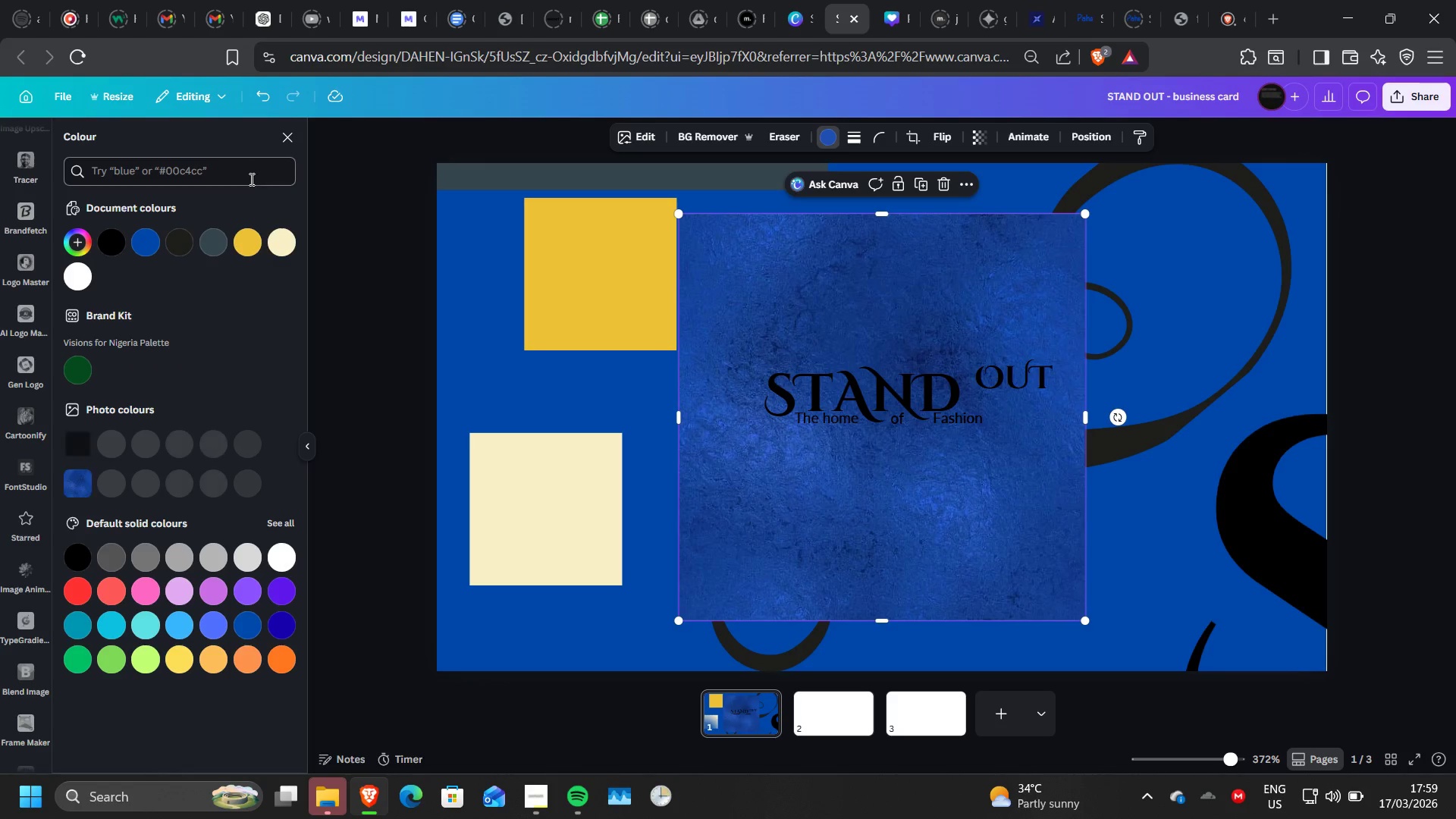 
left_click([149, 237])
 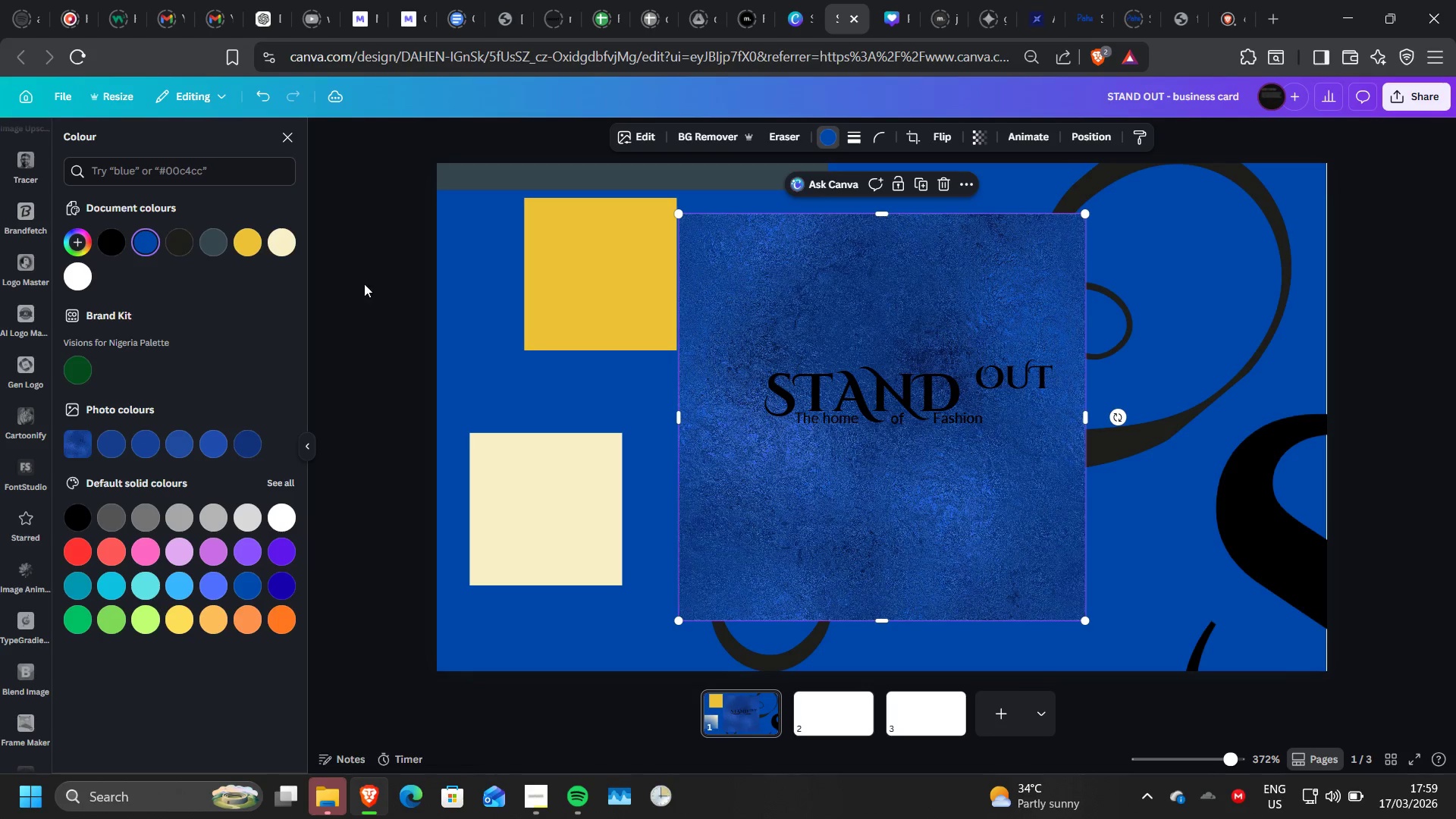 
wait(7.24)
 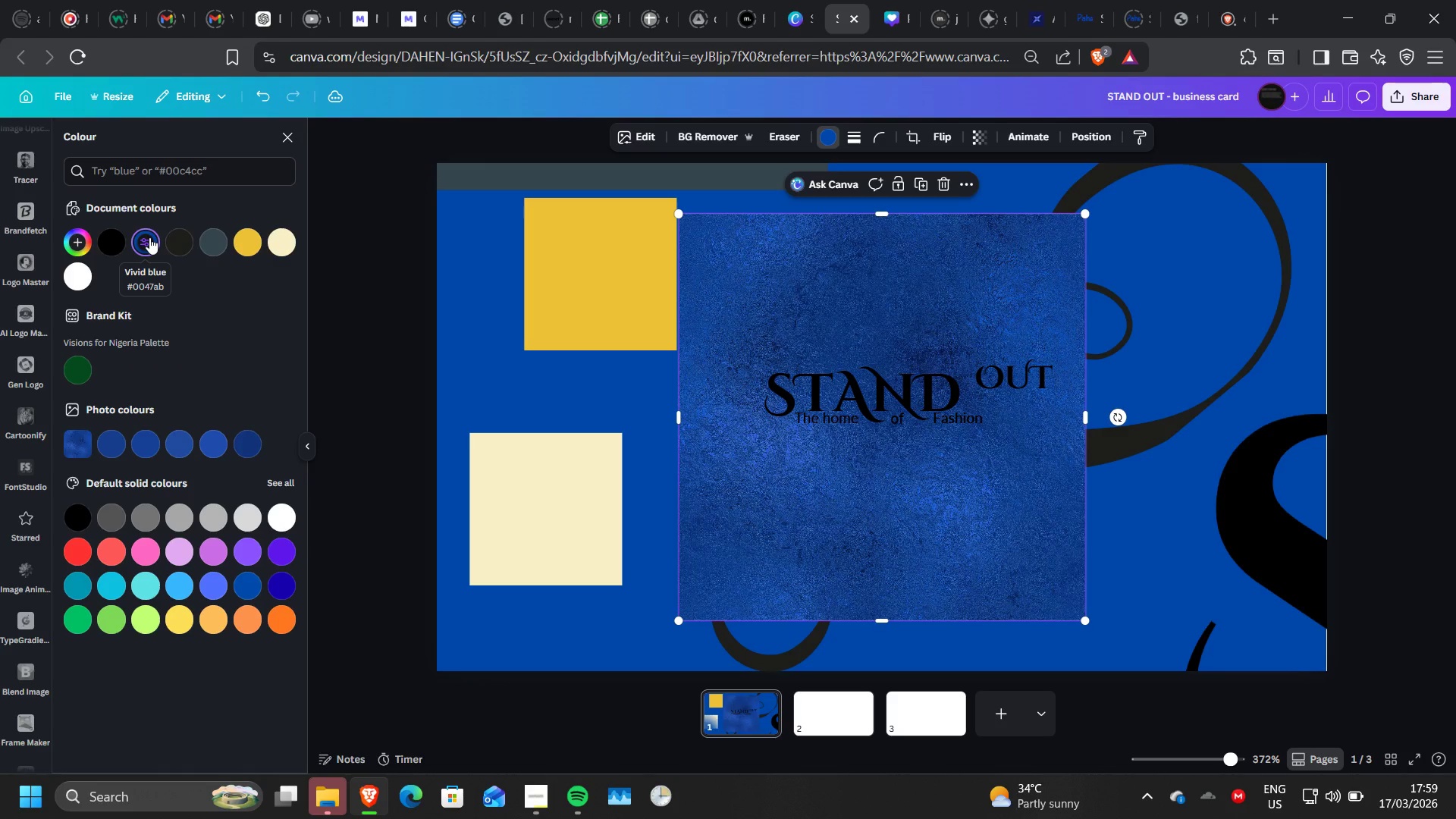 
left_click([219, 244])
 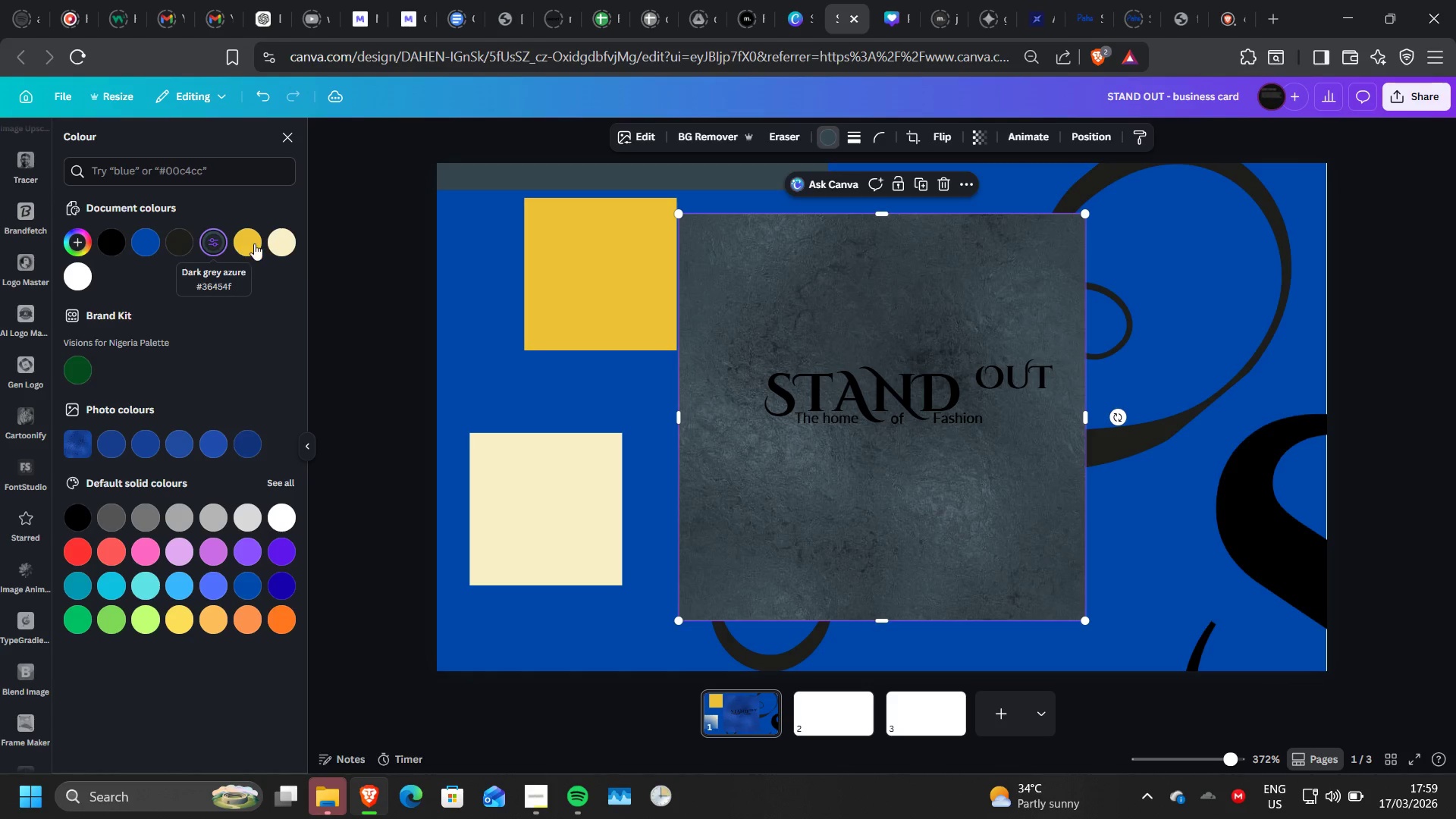 
left_click([257, 243])
 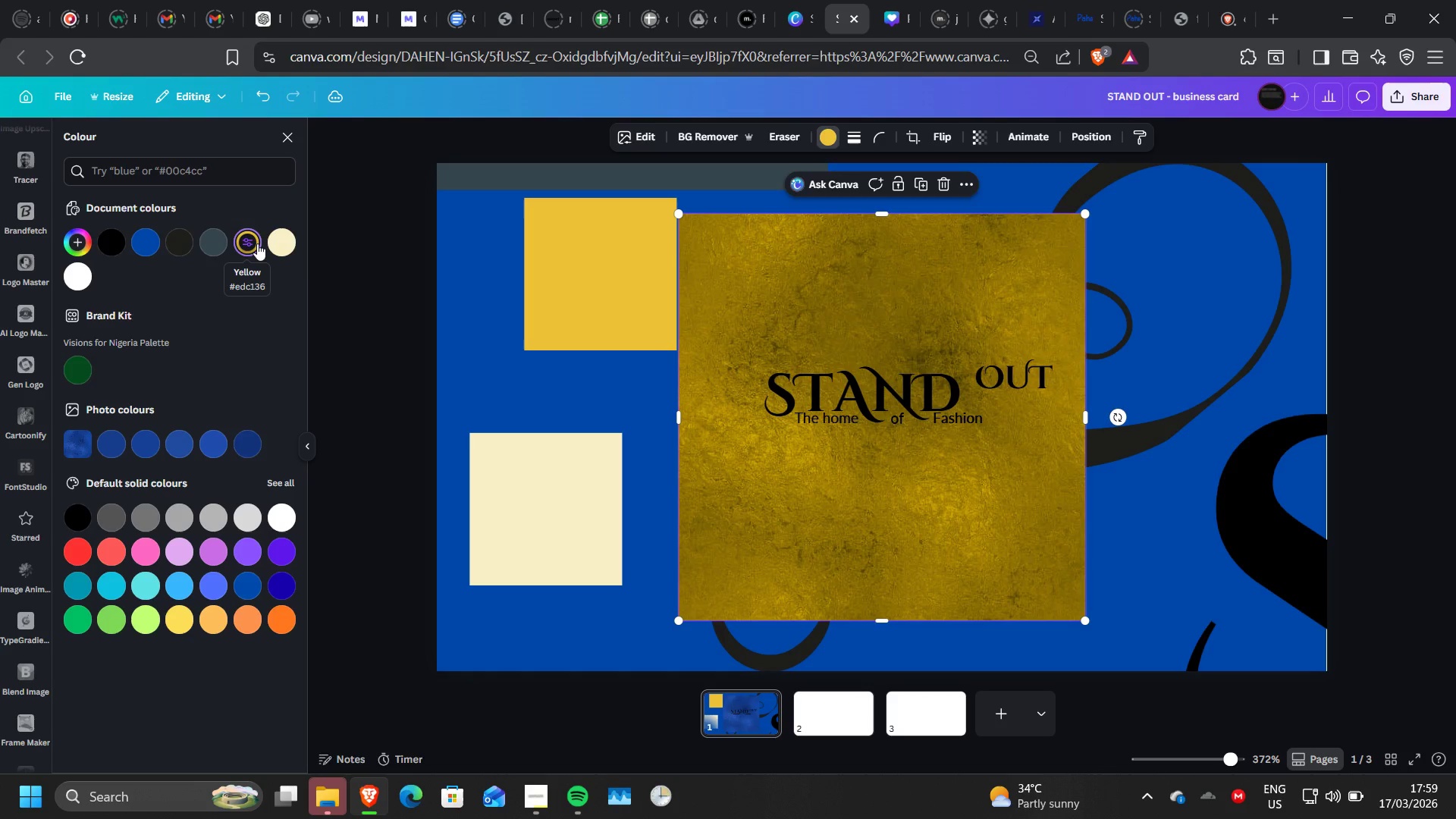 
wait(6.41)
 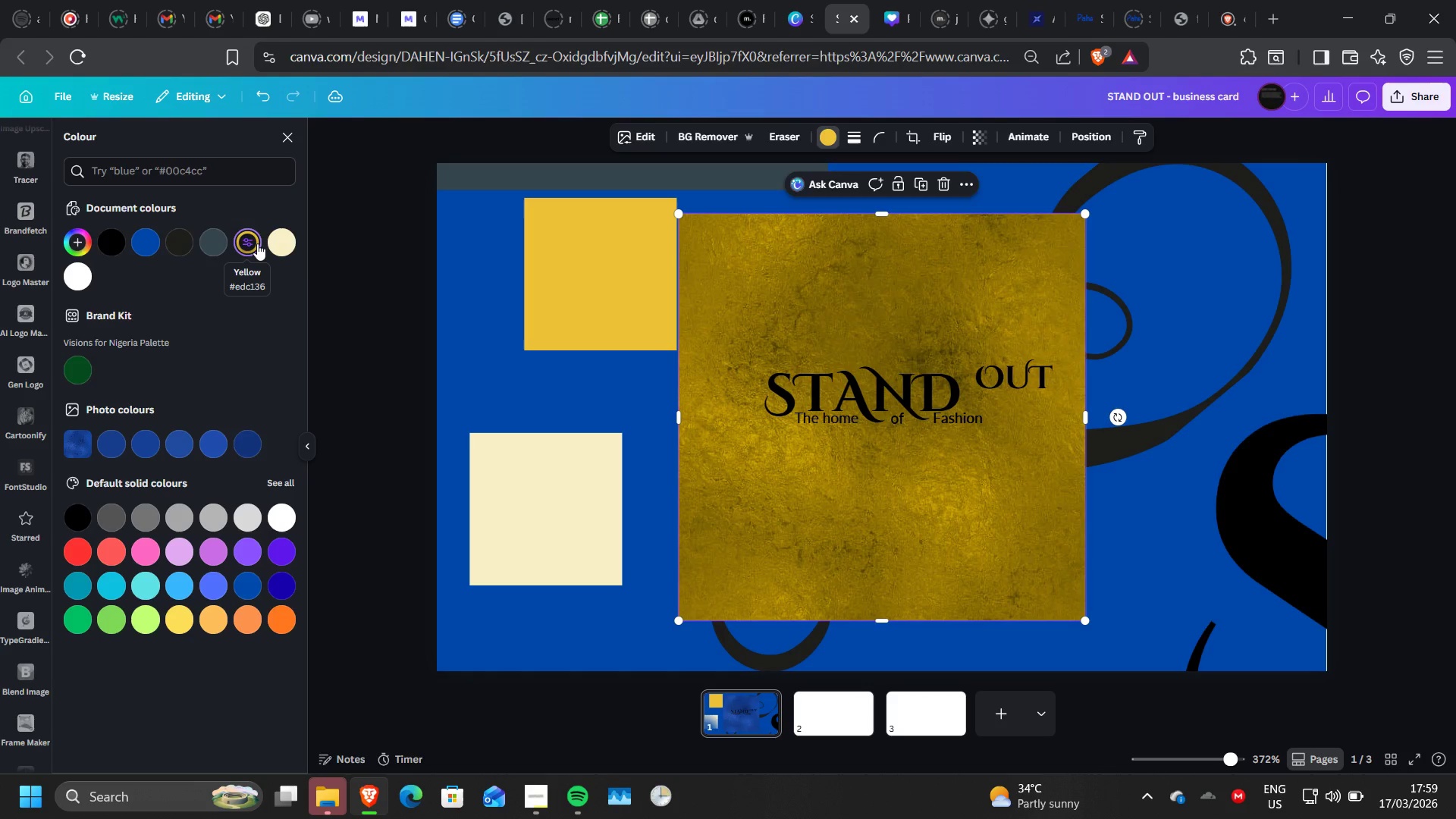 
left_click([136, 249])
 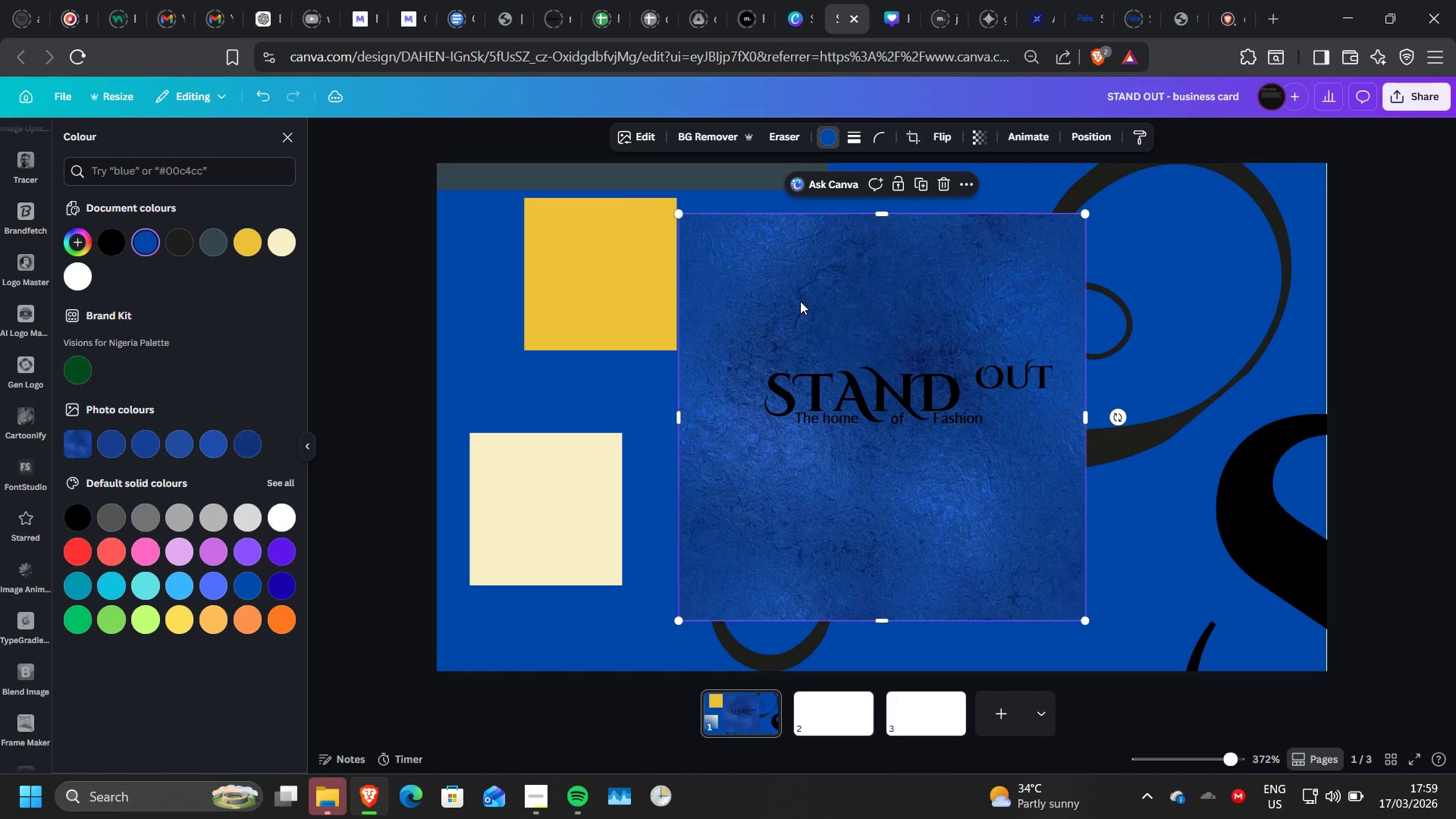 
right_click([800, 301])
 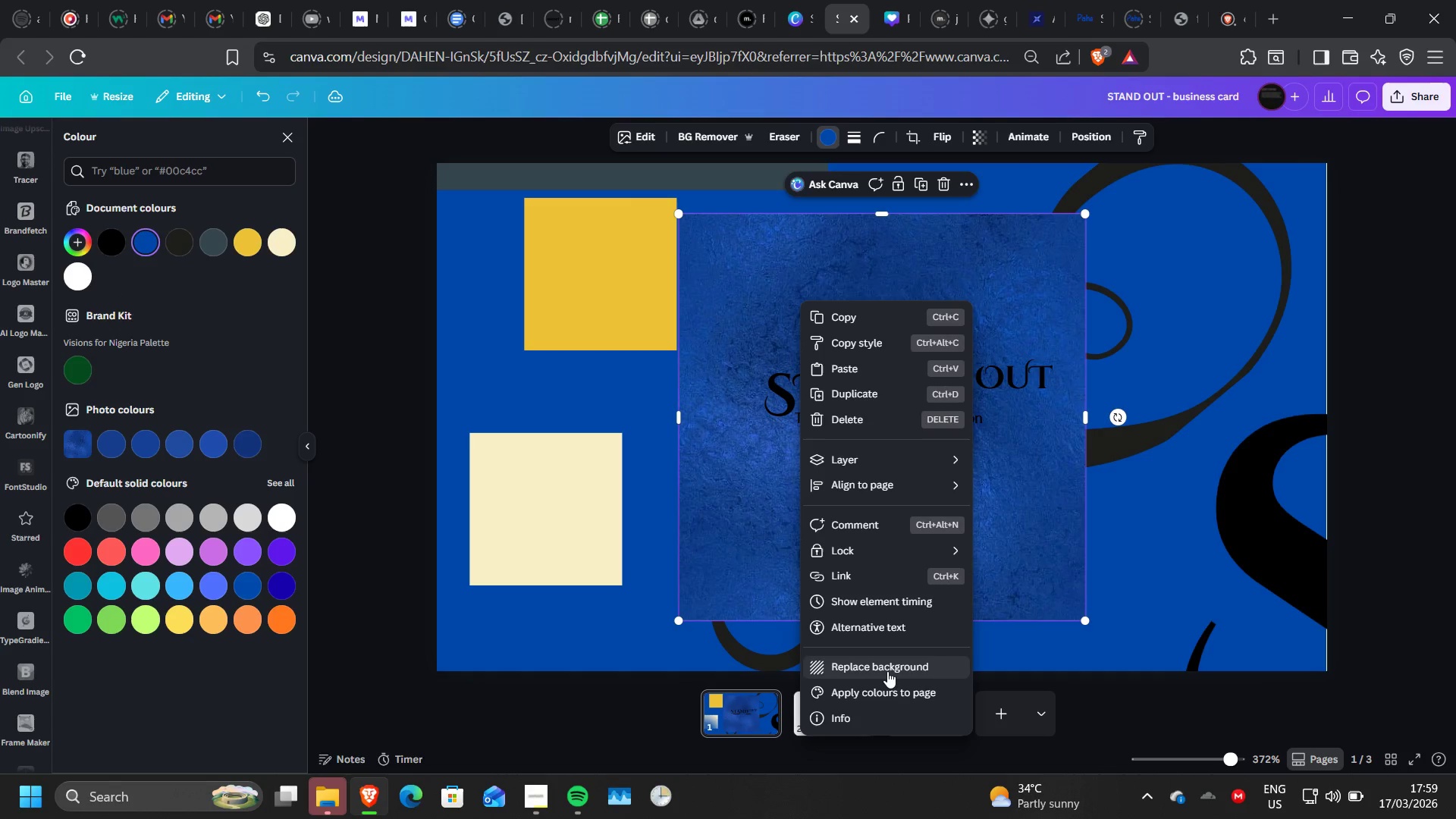 
left_click([888, 670])
 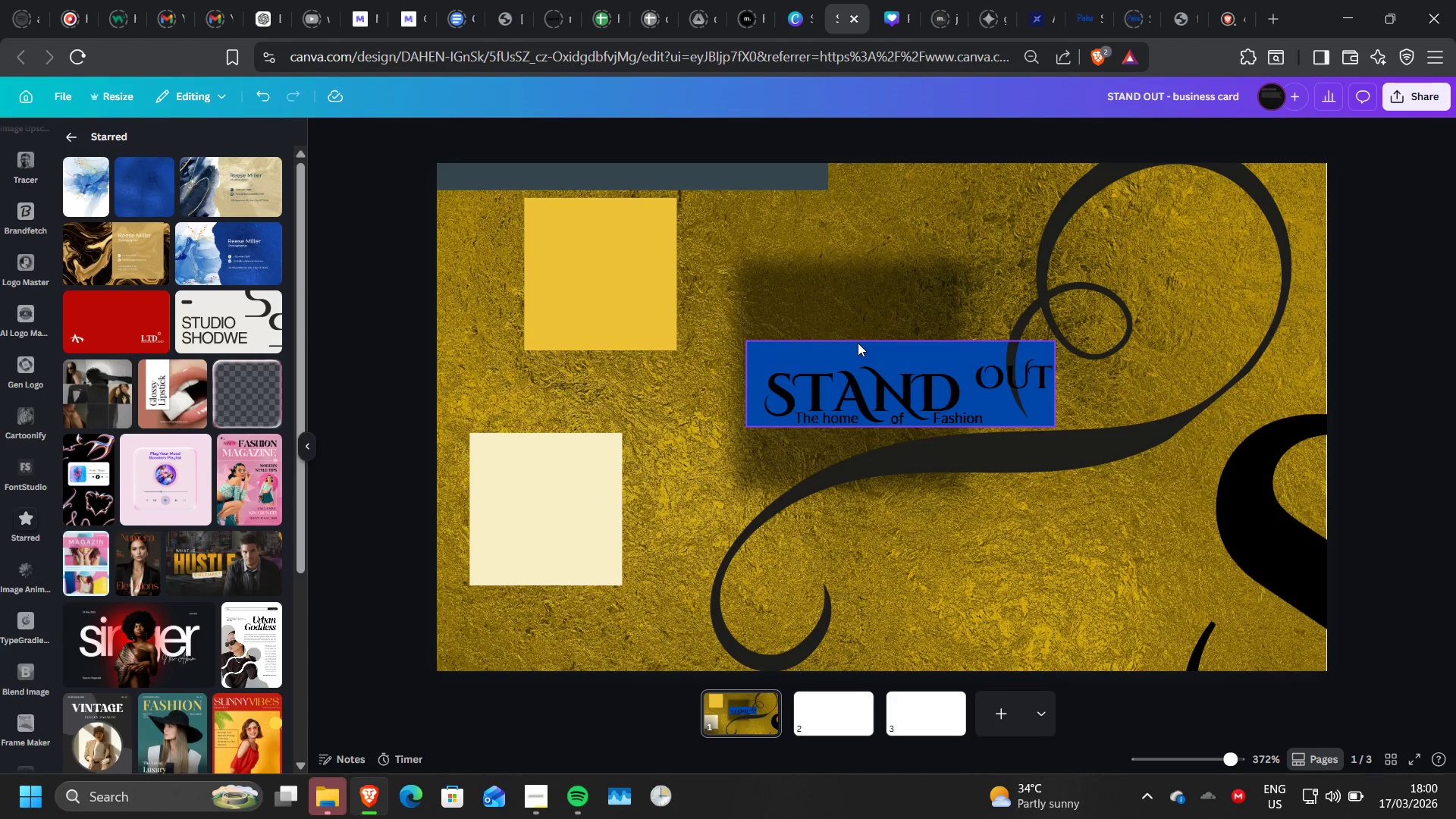 
wait(22.69)
 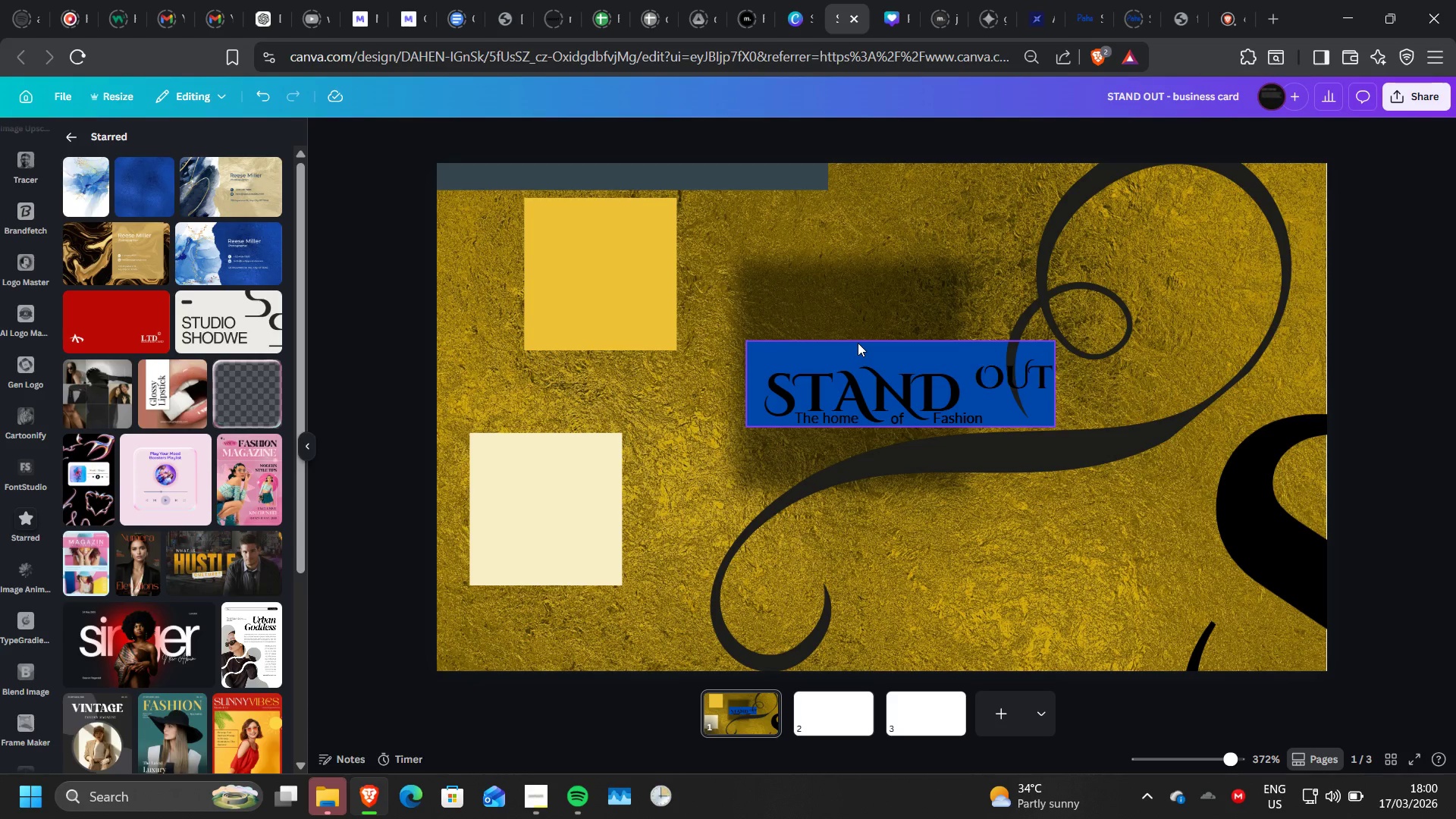 
left_click([718, 175])
 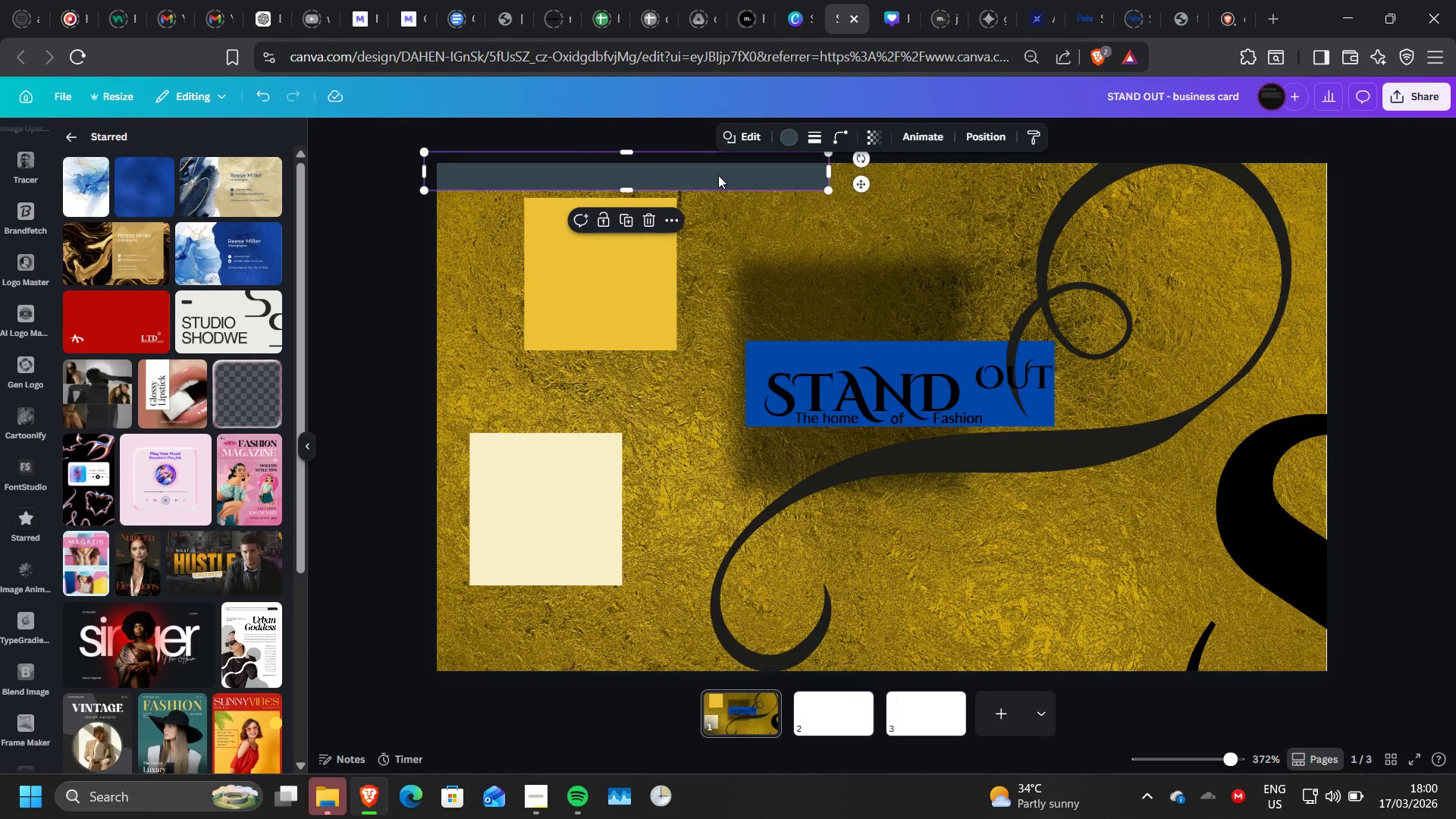 
left_click_drag(start_coordinate=[718, 175], to_coordinate=[999, 188])
 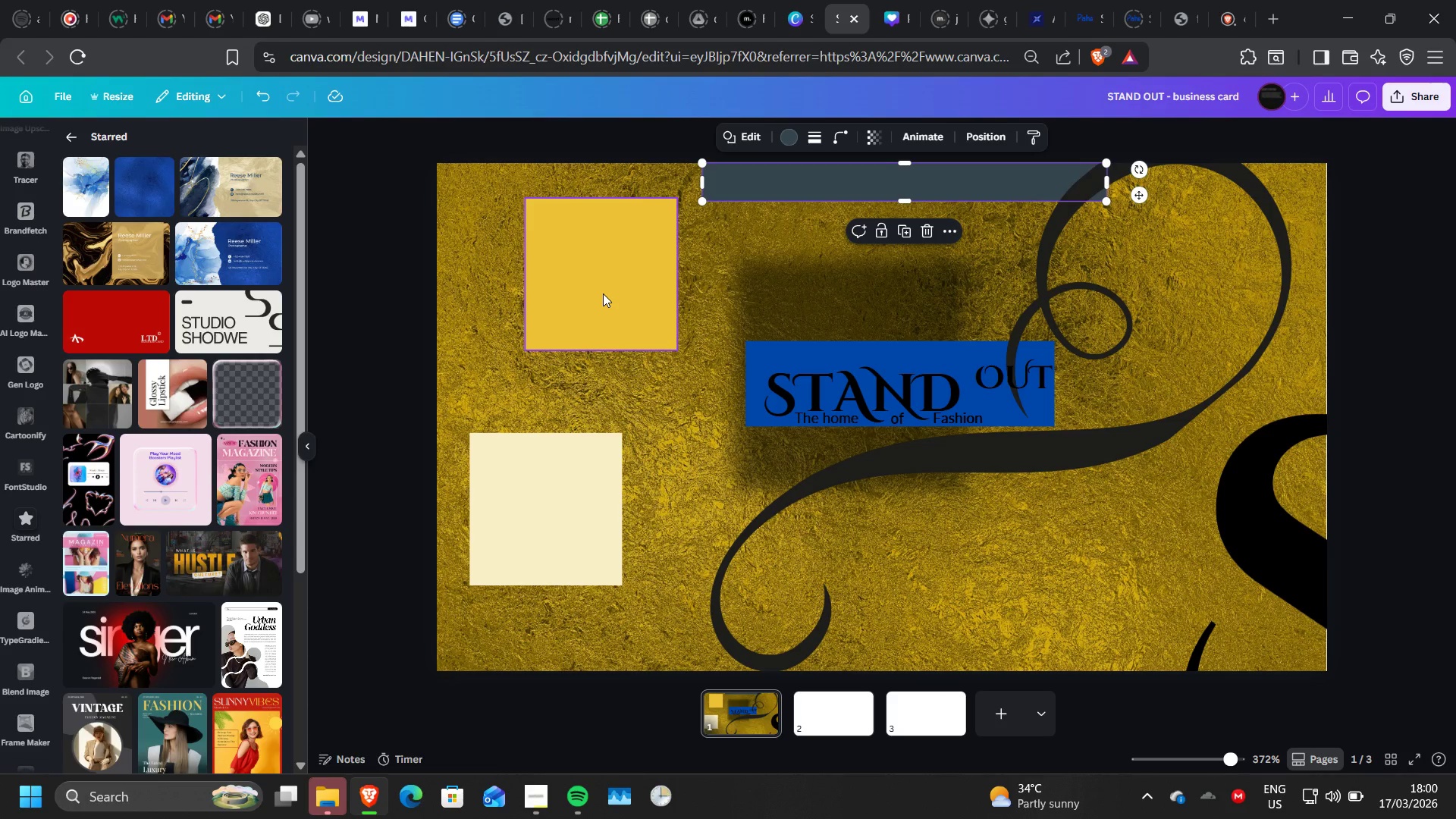 
left_click([554, 459])
 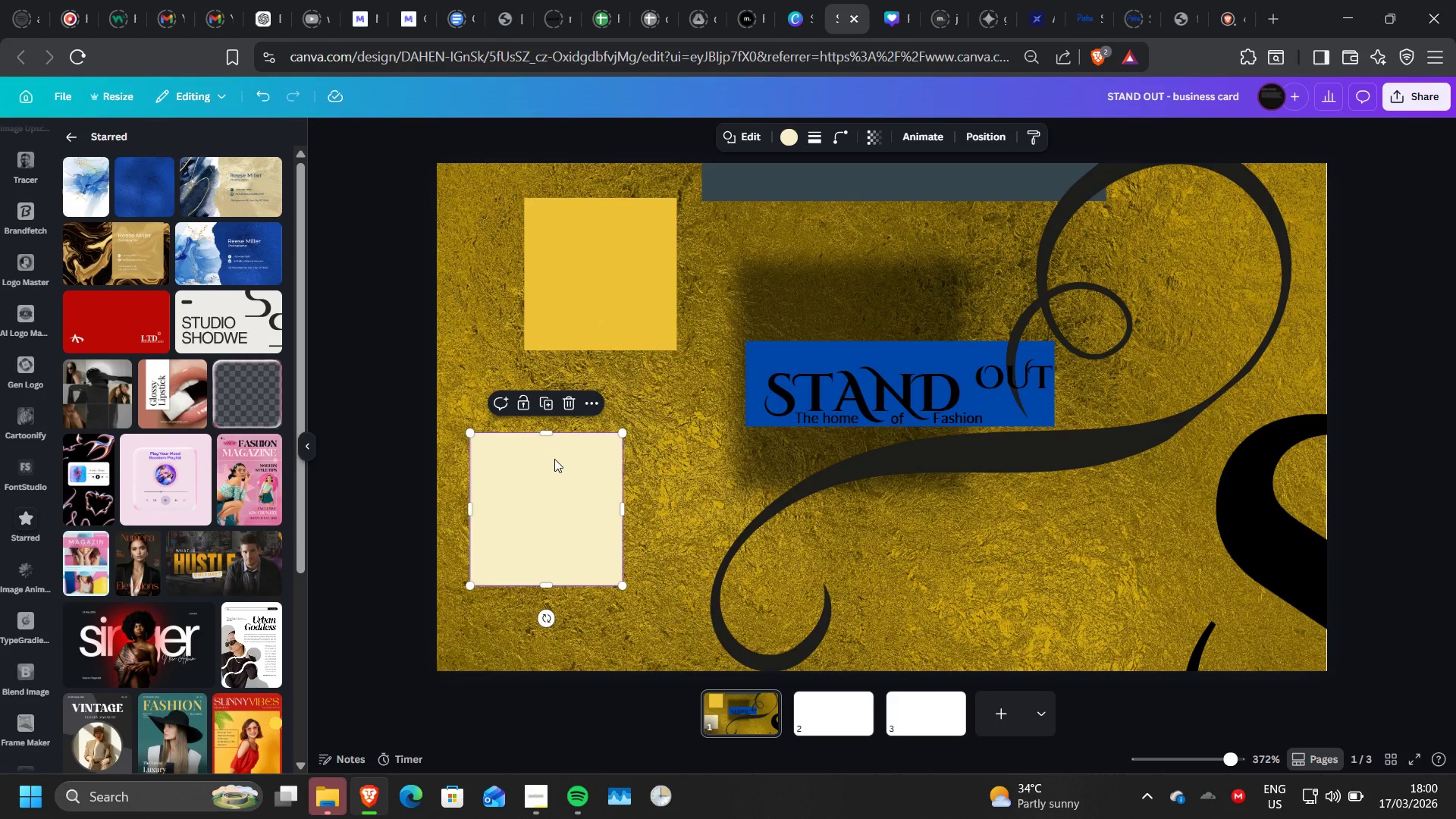 
key(Delete)
 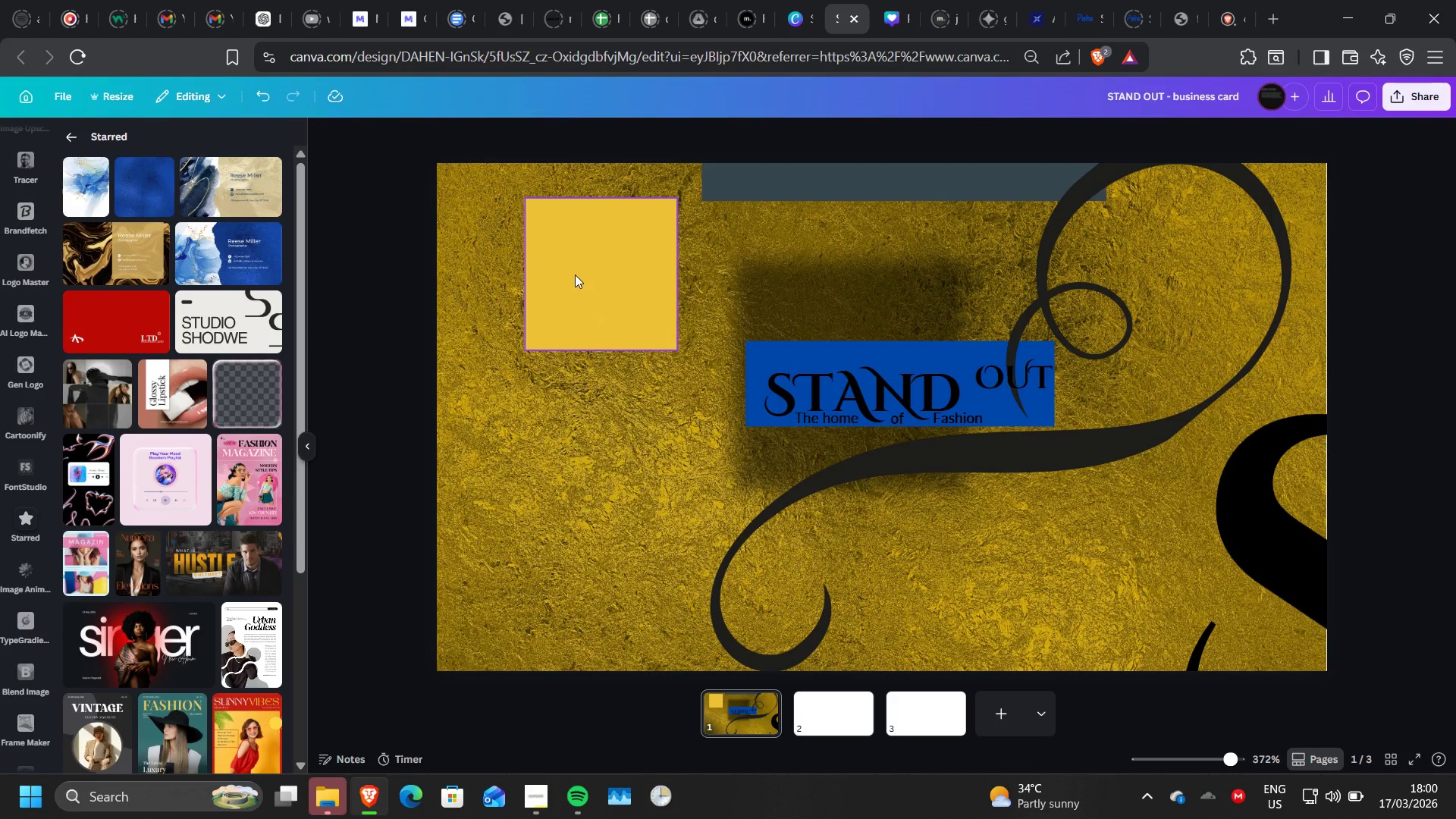 
left_click([575, 275])
 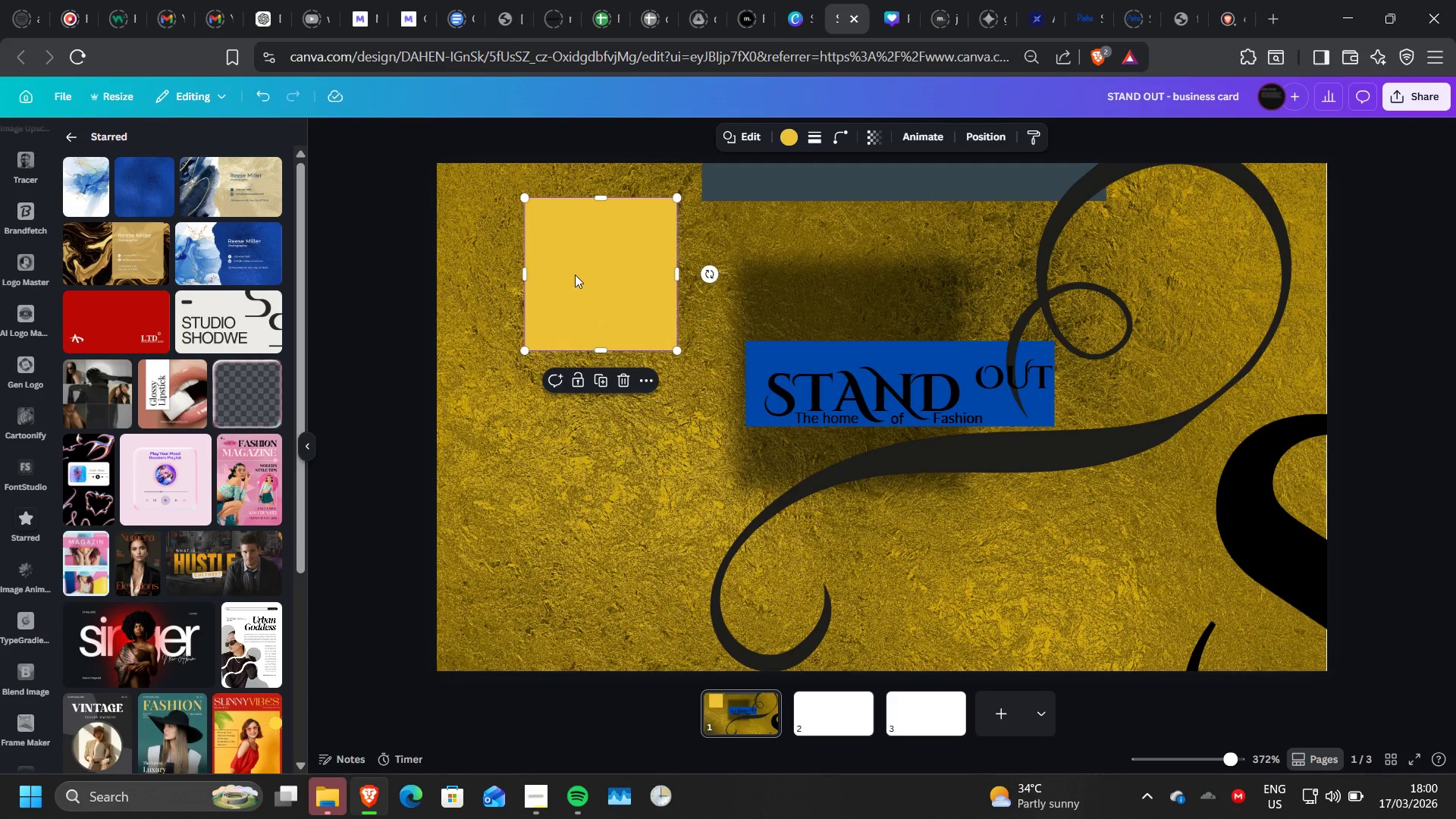 
key(Delete)
 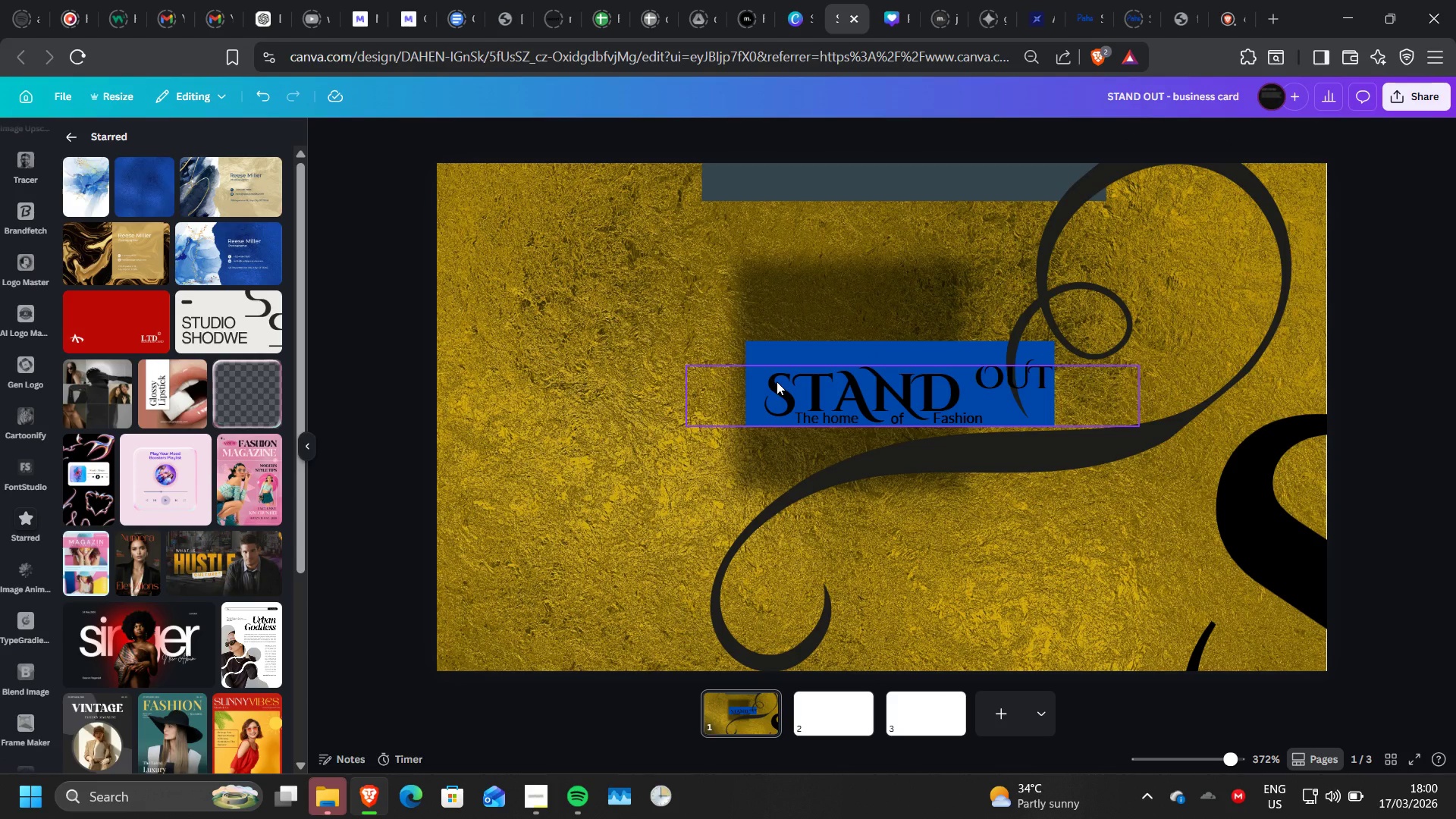 
left_click([791, 296])
 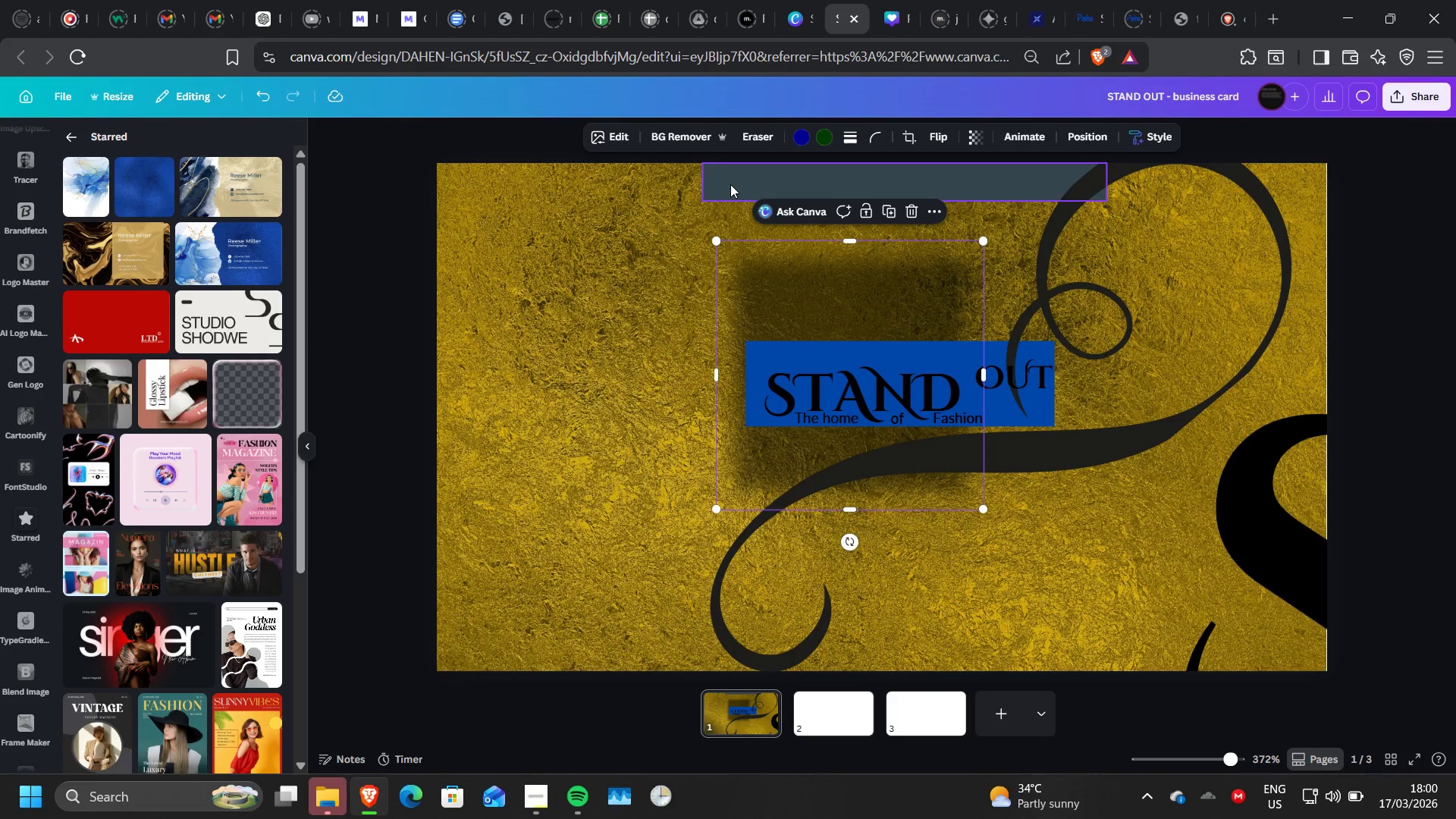 
left_click_drag(start_coordinate=[730, 184], to_coordinate=[686, 186])
 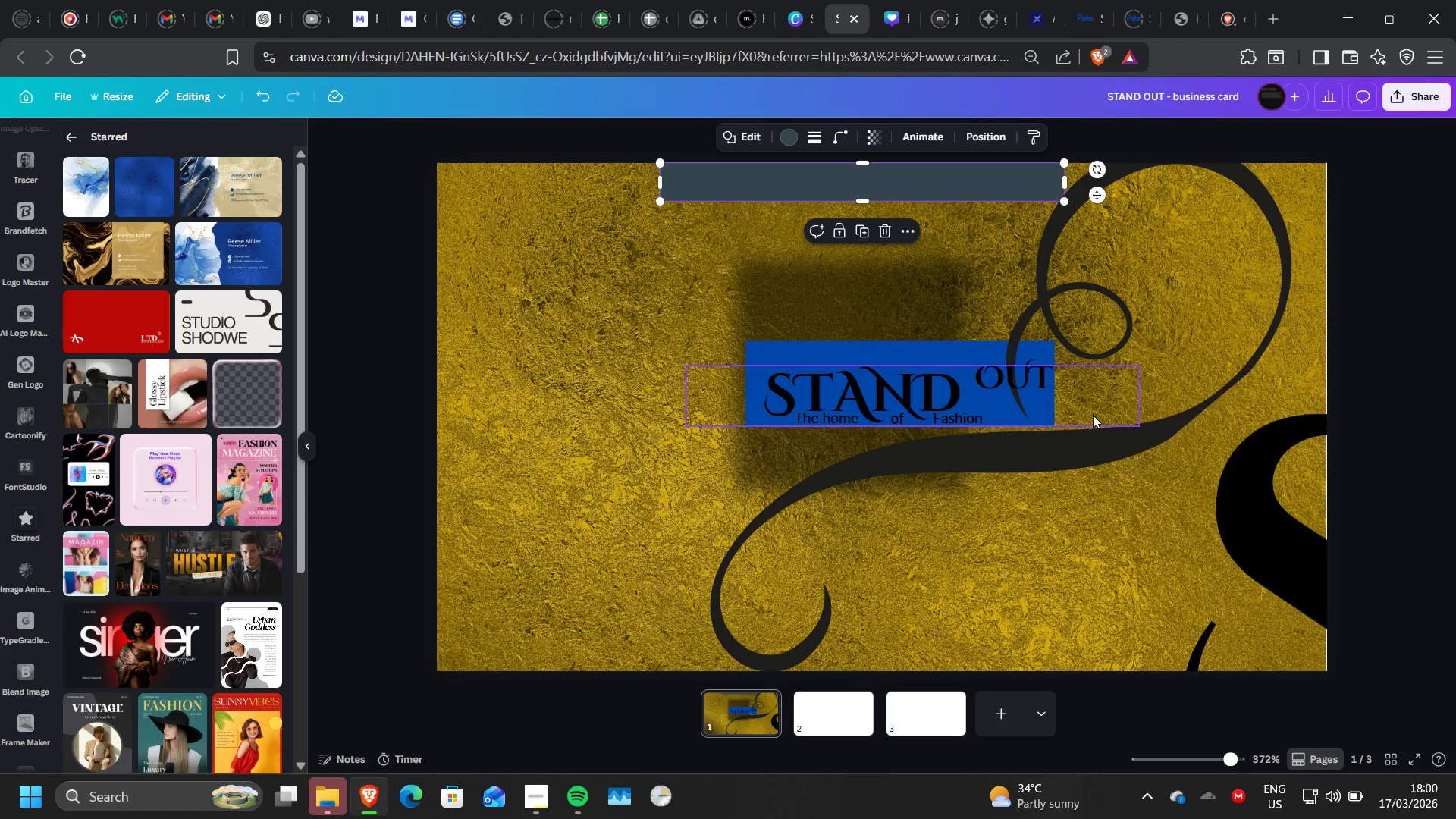 
left_click([1093, 415])
 